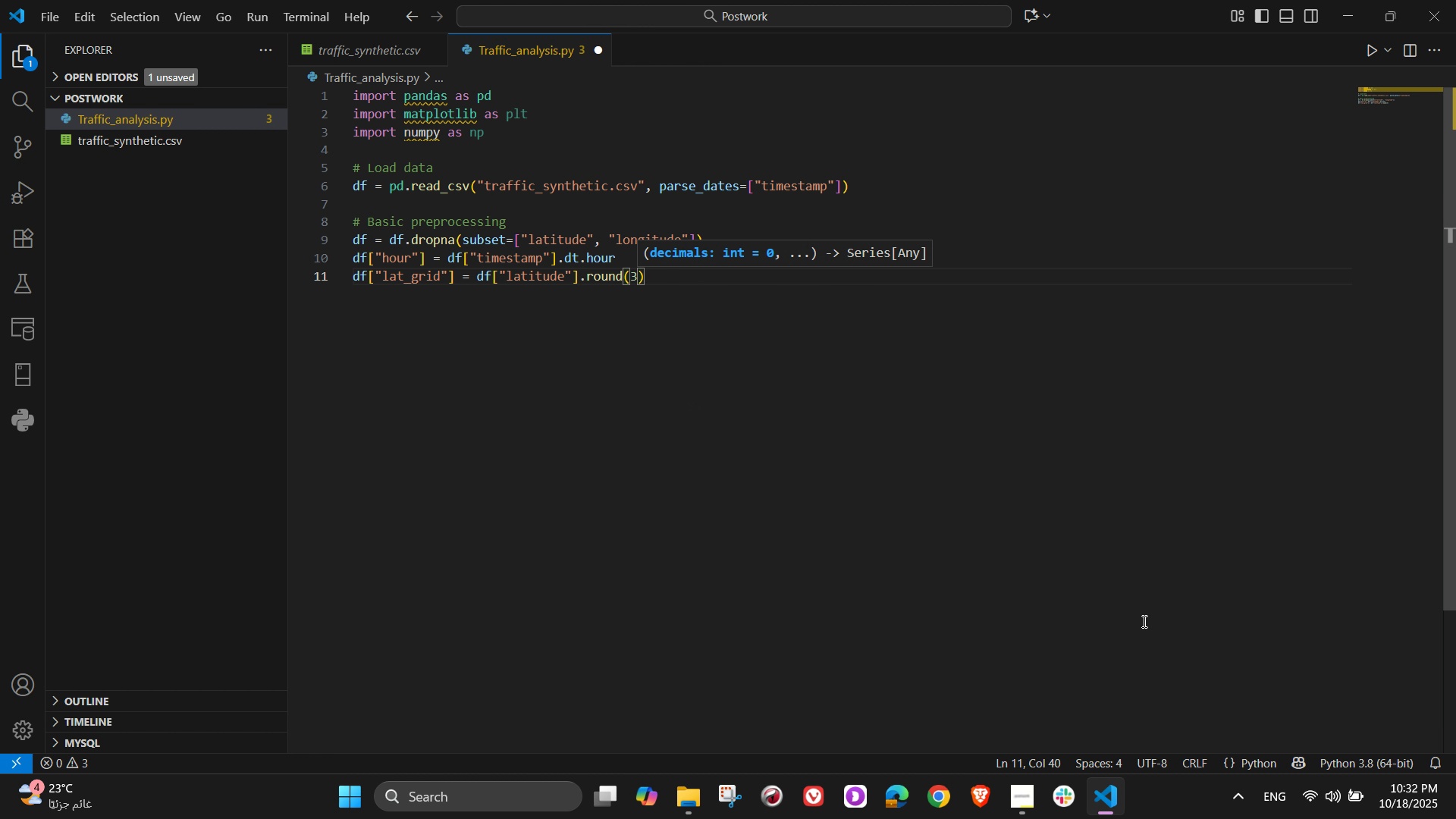 
key(ArrowRight)
 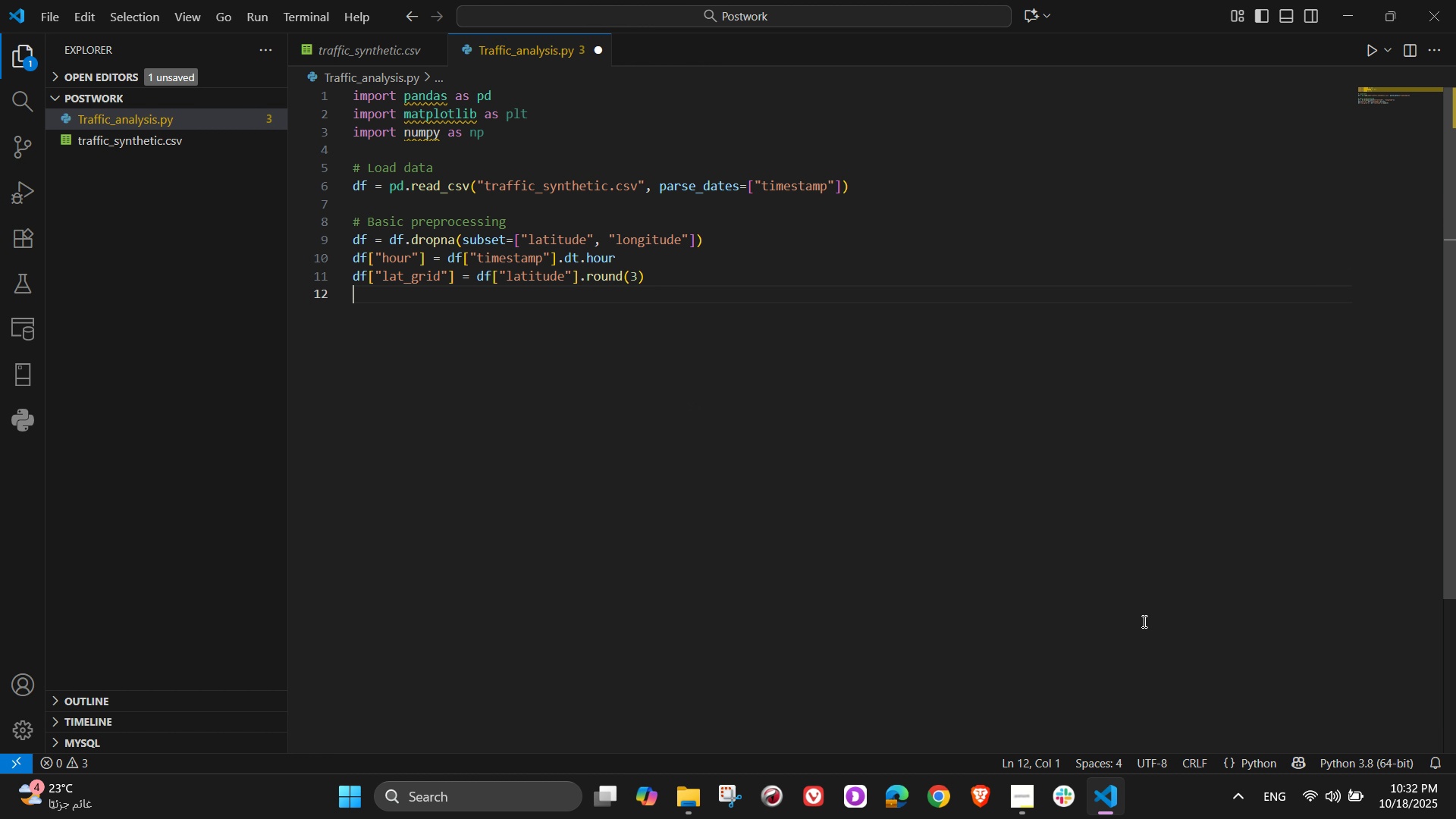 
key(NumpadEnter)
type(df[")
 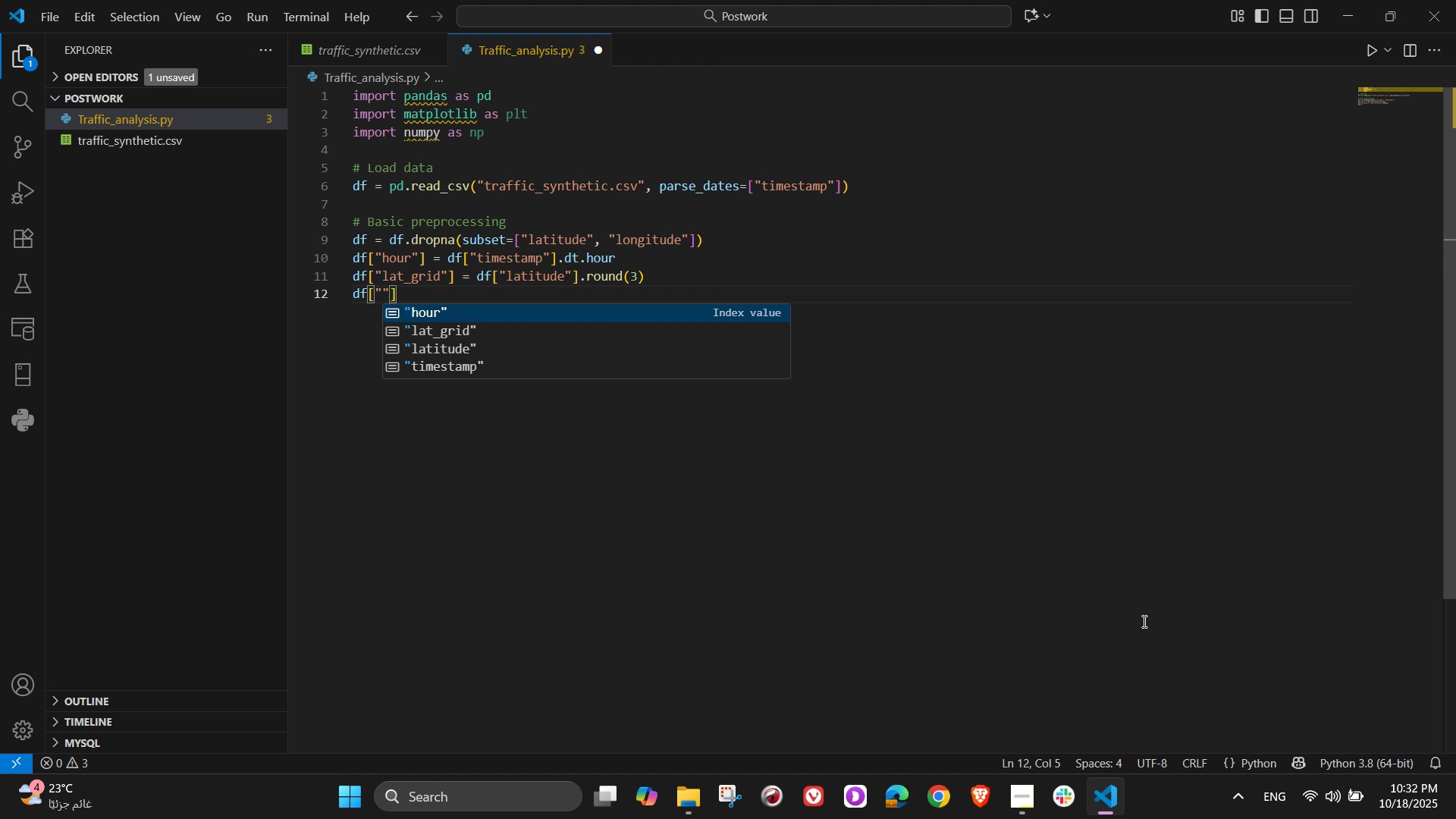 
type(lon_grid)
 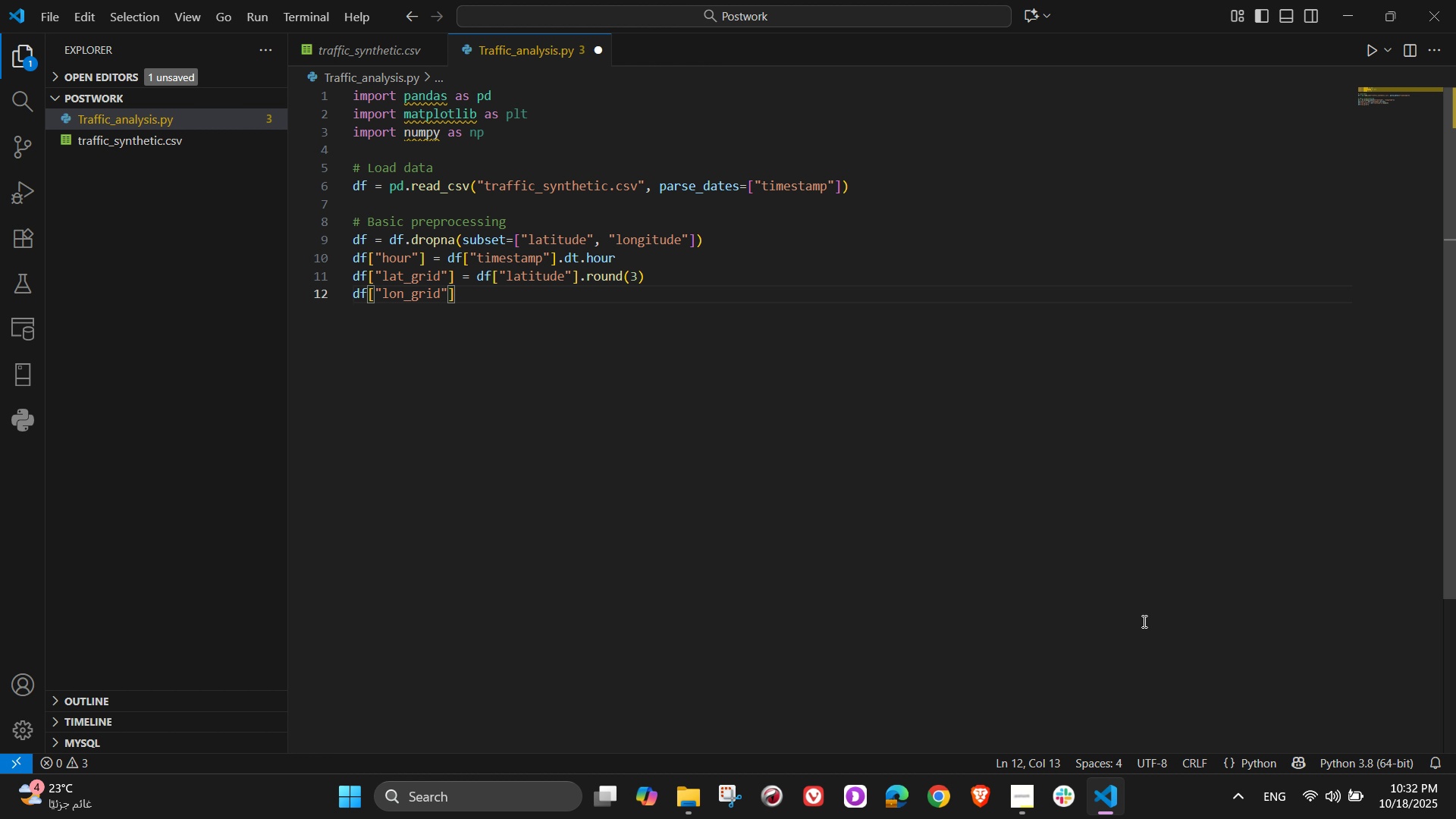 
key(ArrowRight)
 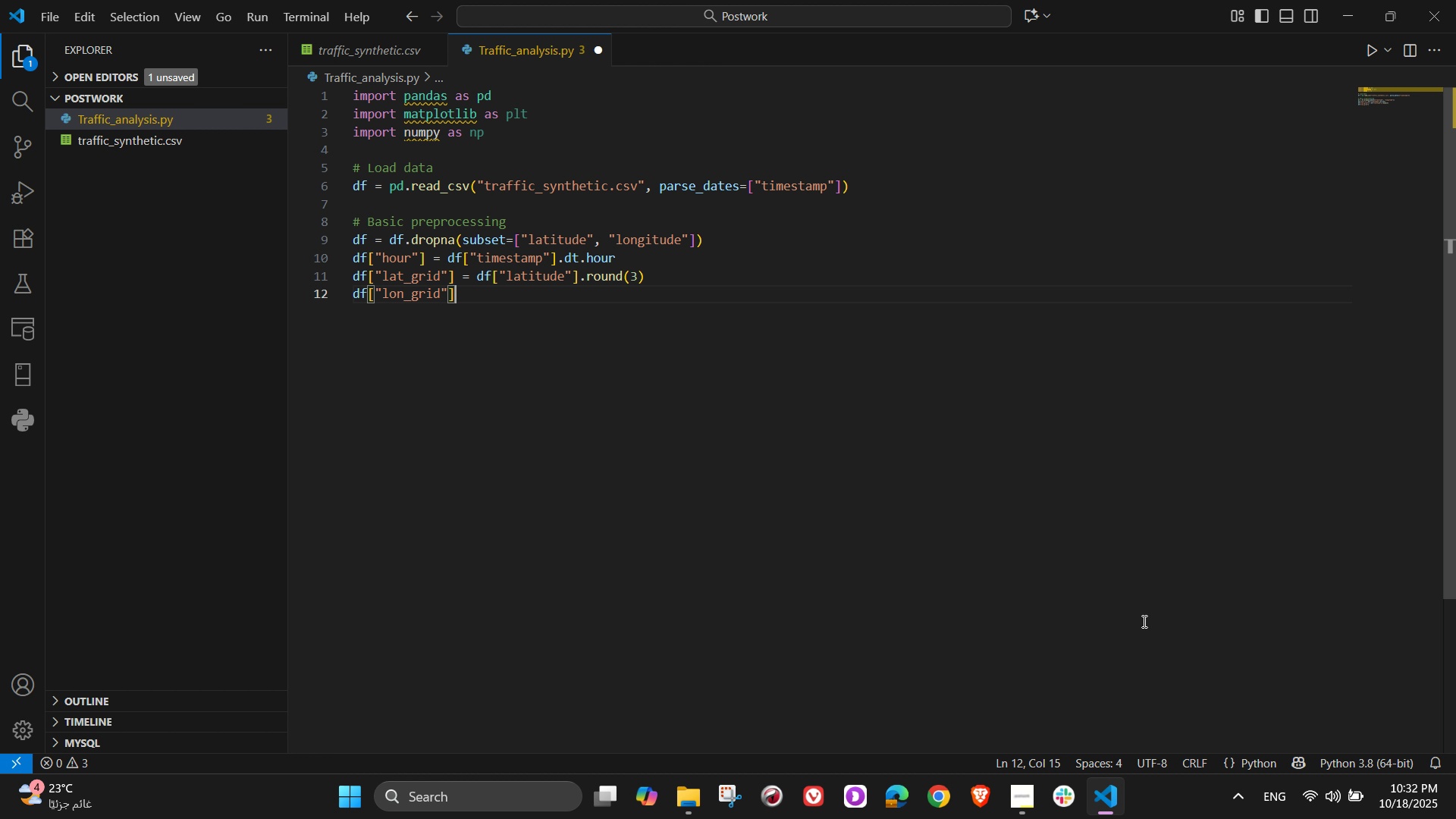 
key(ArrowRight)
 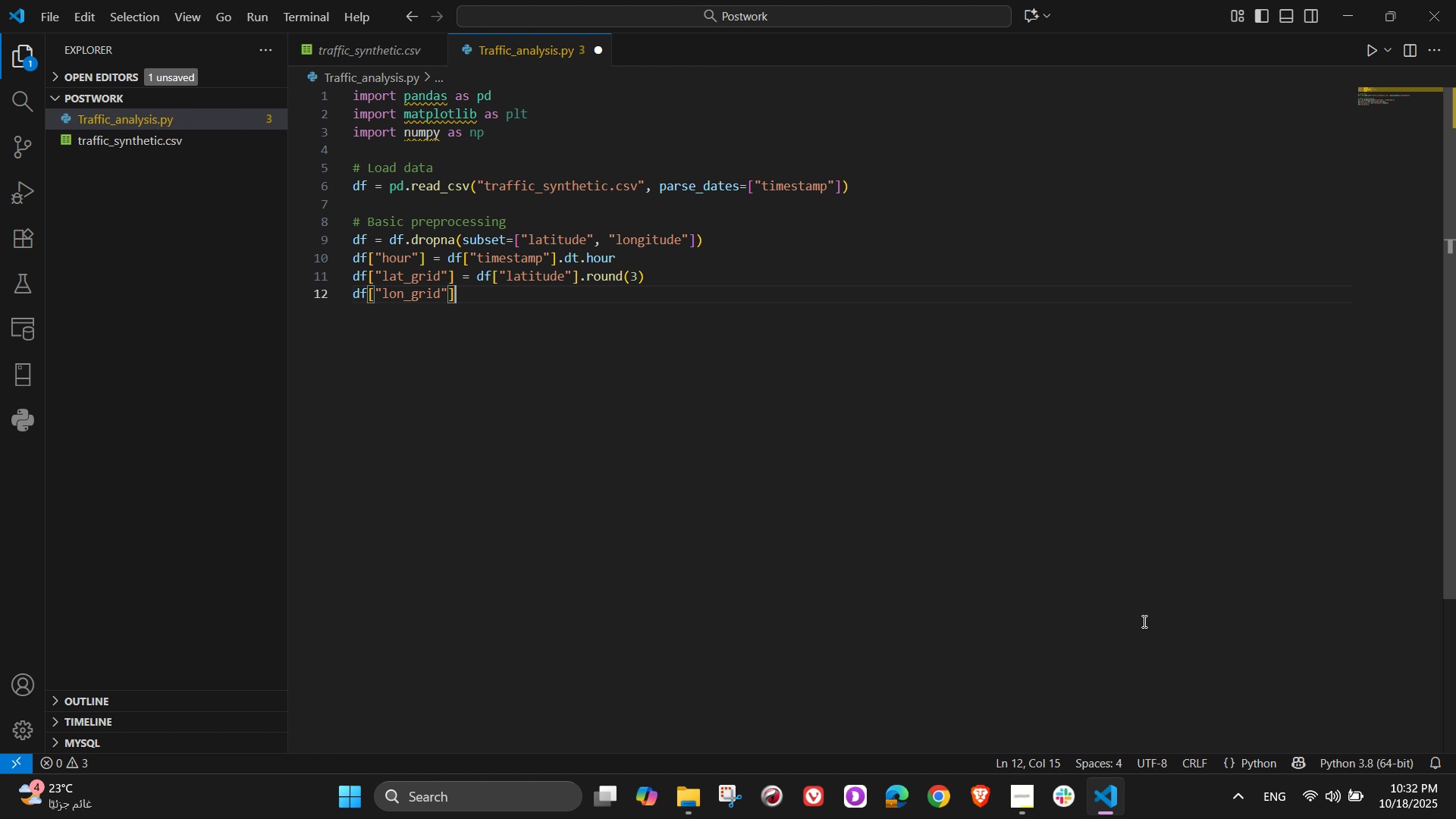 
type( = df[")
 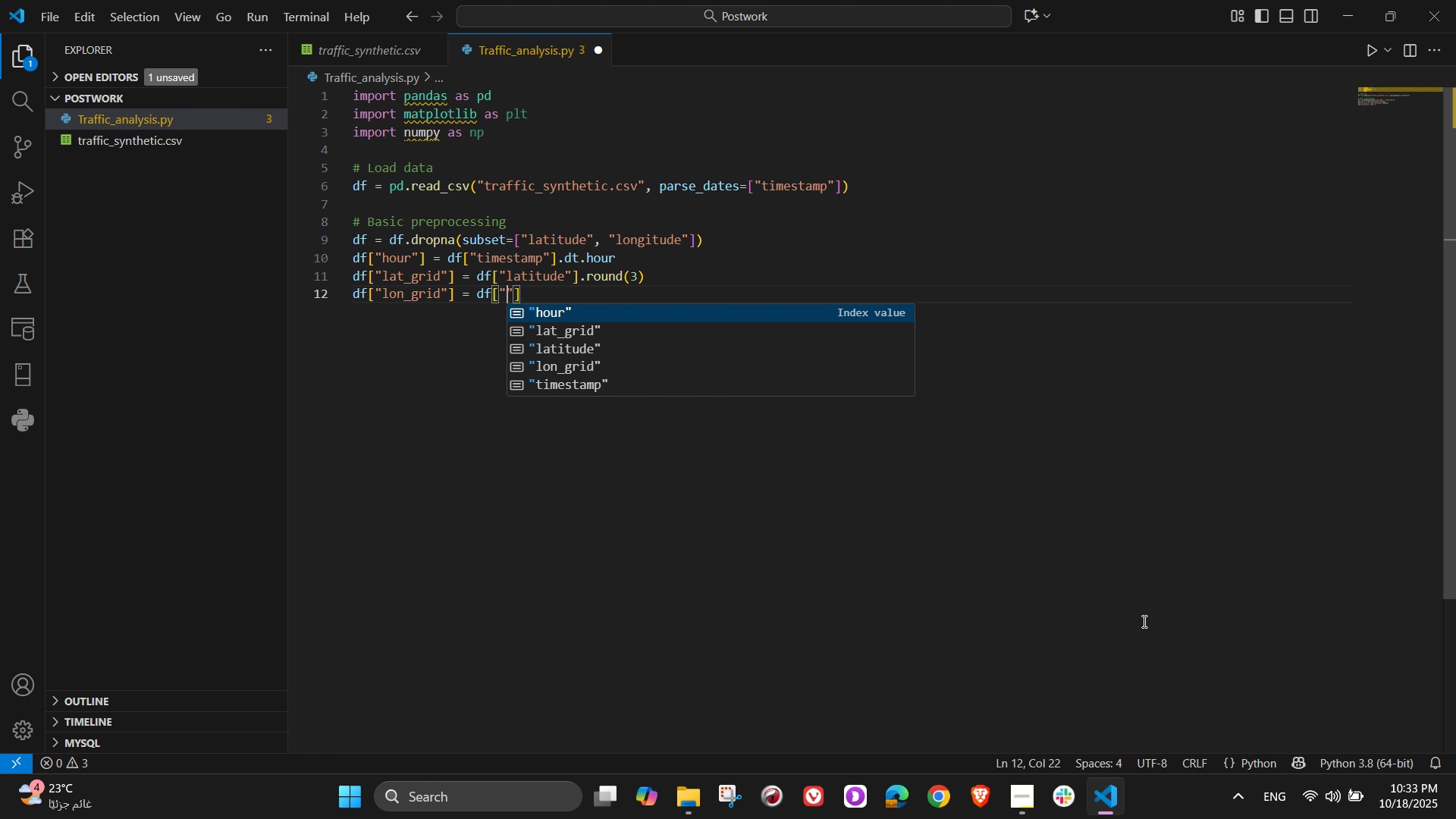 
wait(13.76)
 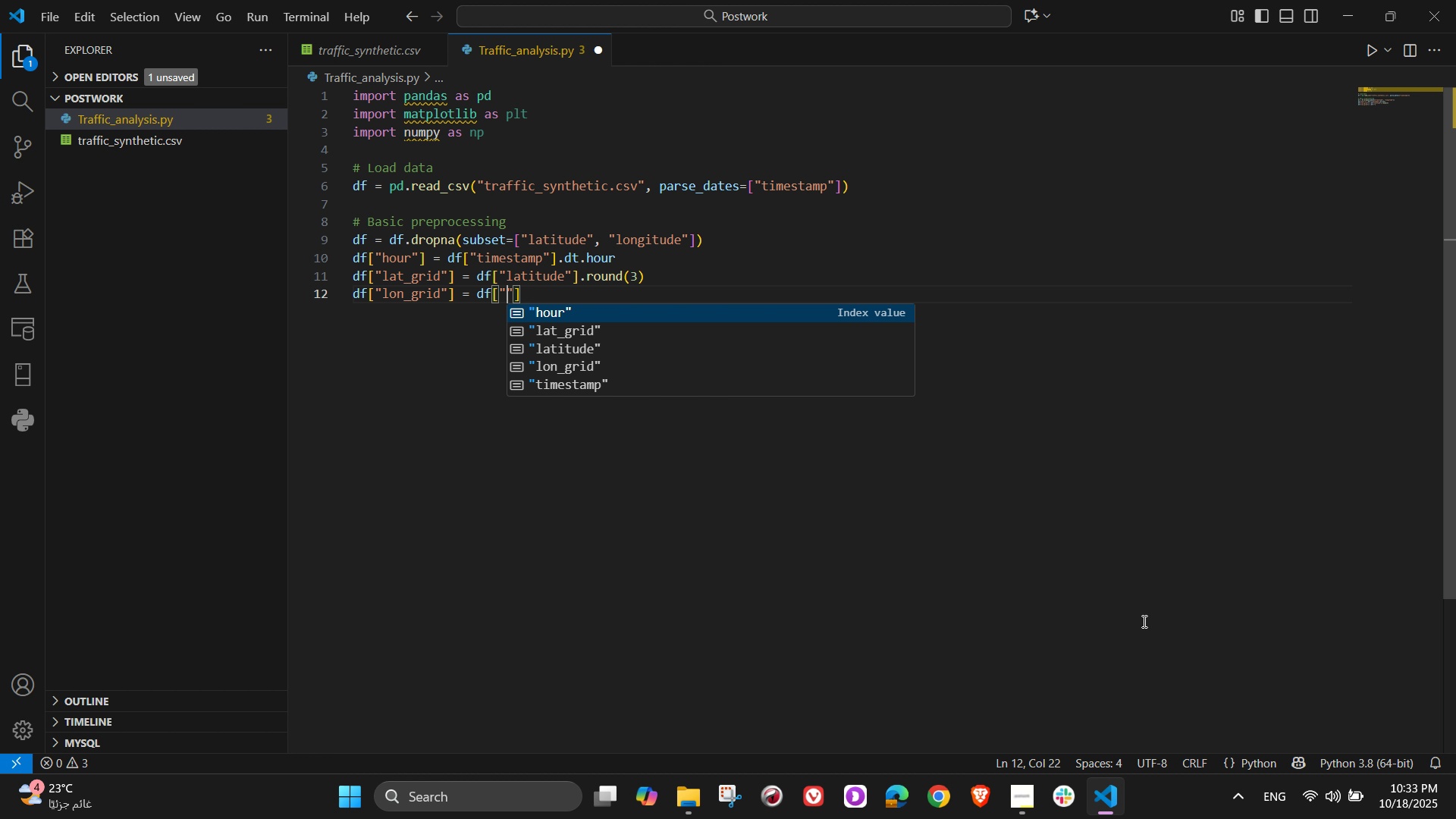 
type(longitude)
 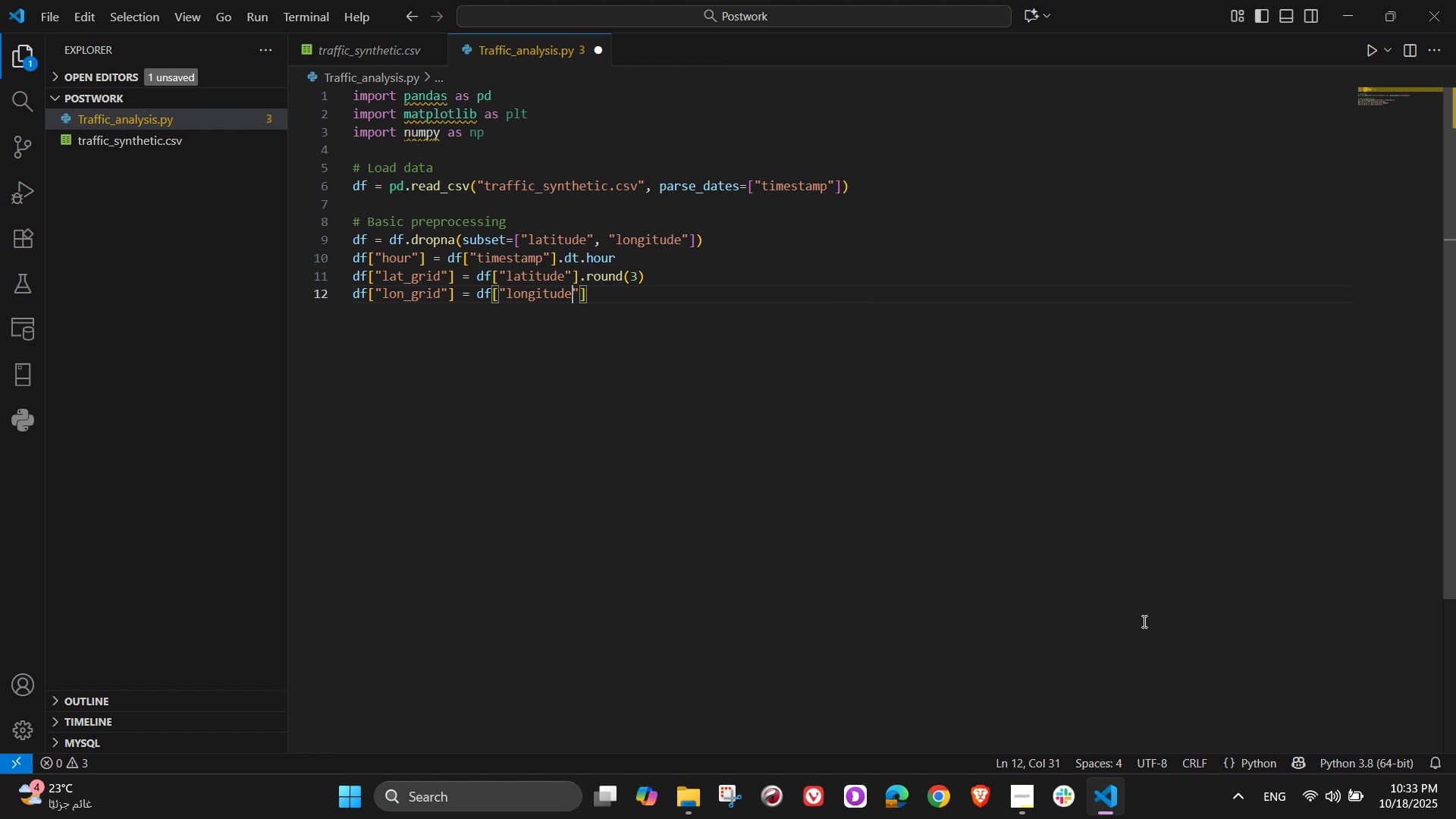 
key(ArrowRight)
 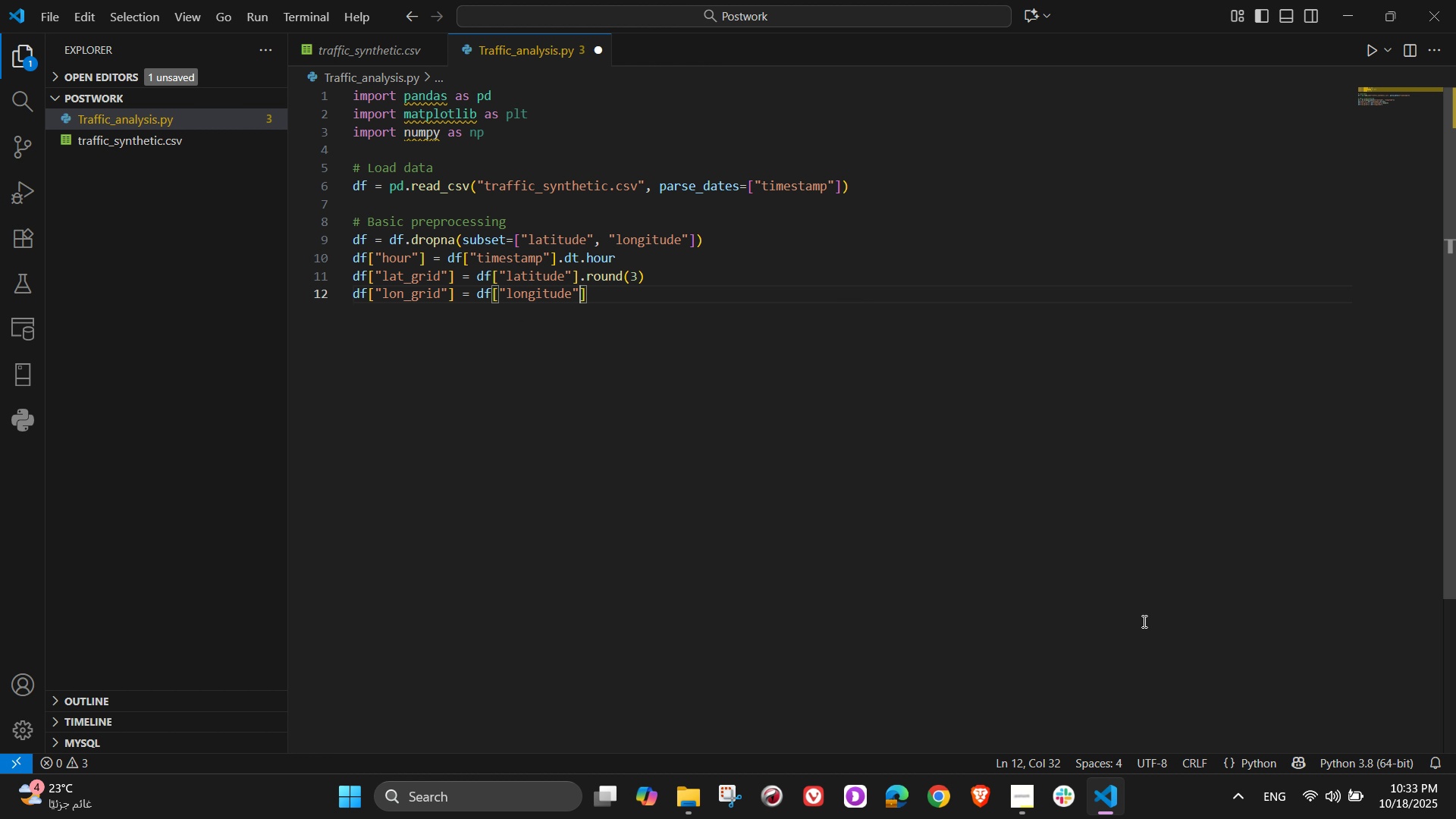 
key(ArrowRight)
 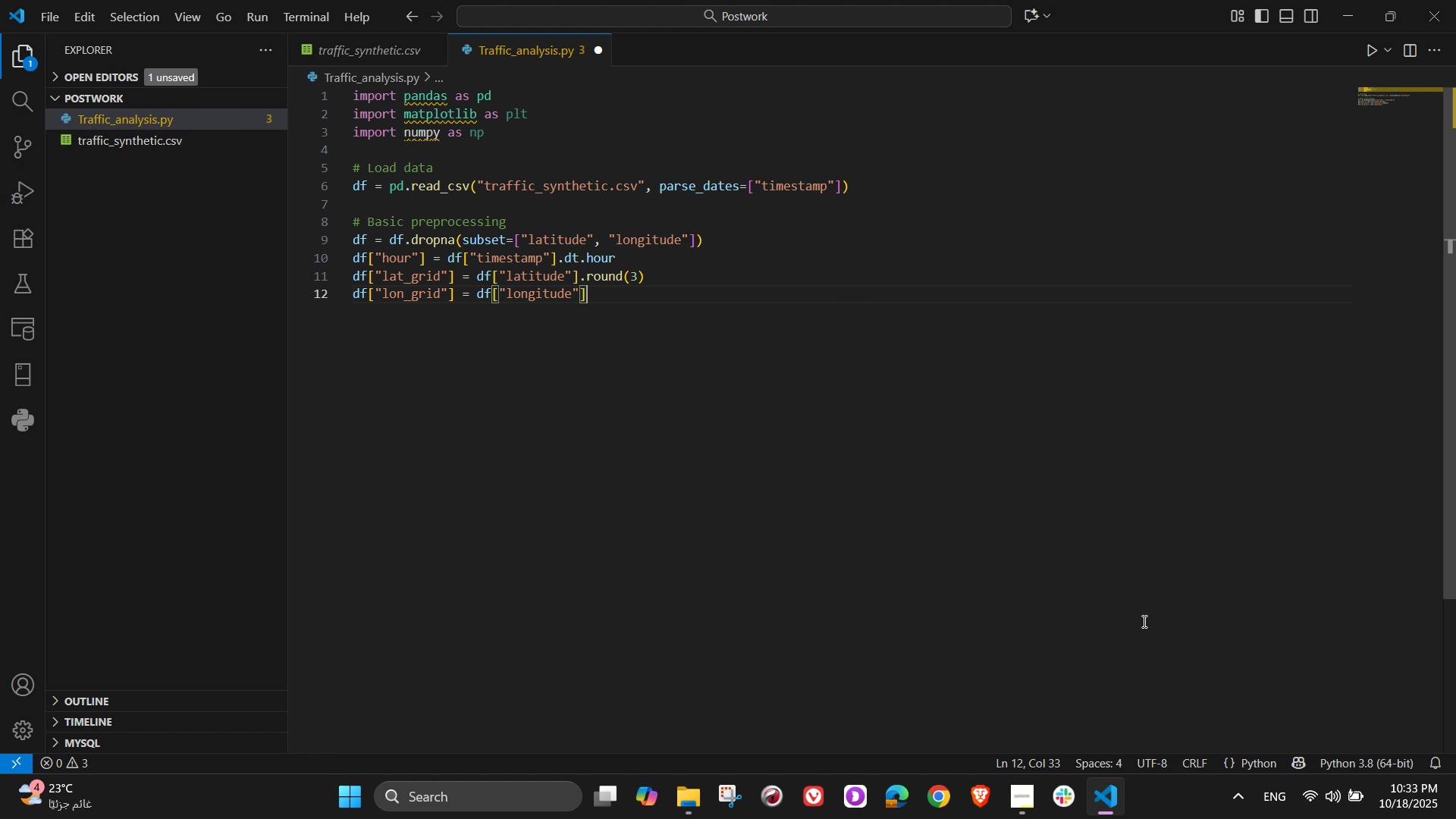 
type(.round(3)
 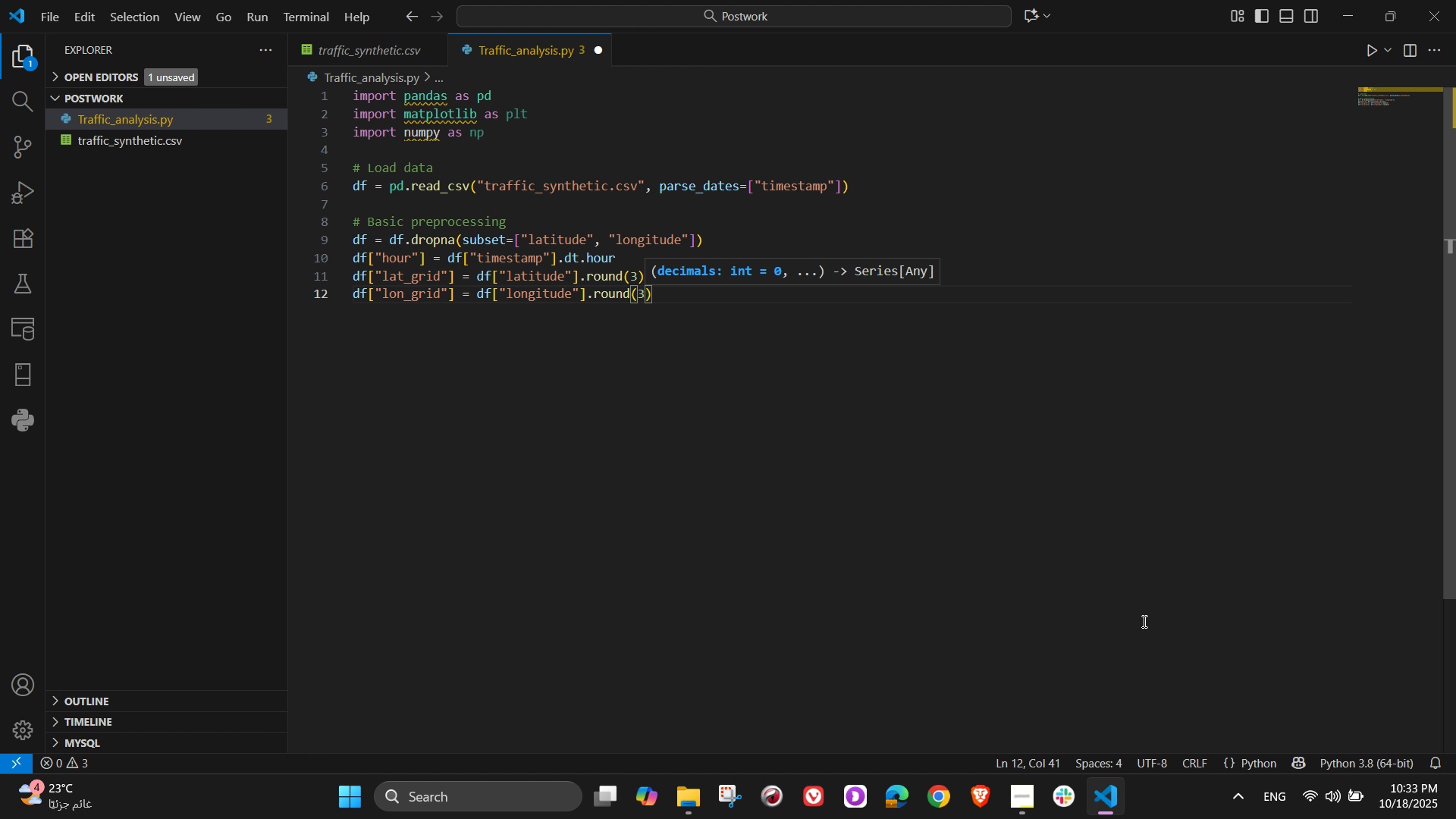 
key(ArrowRight)
 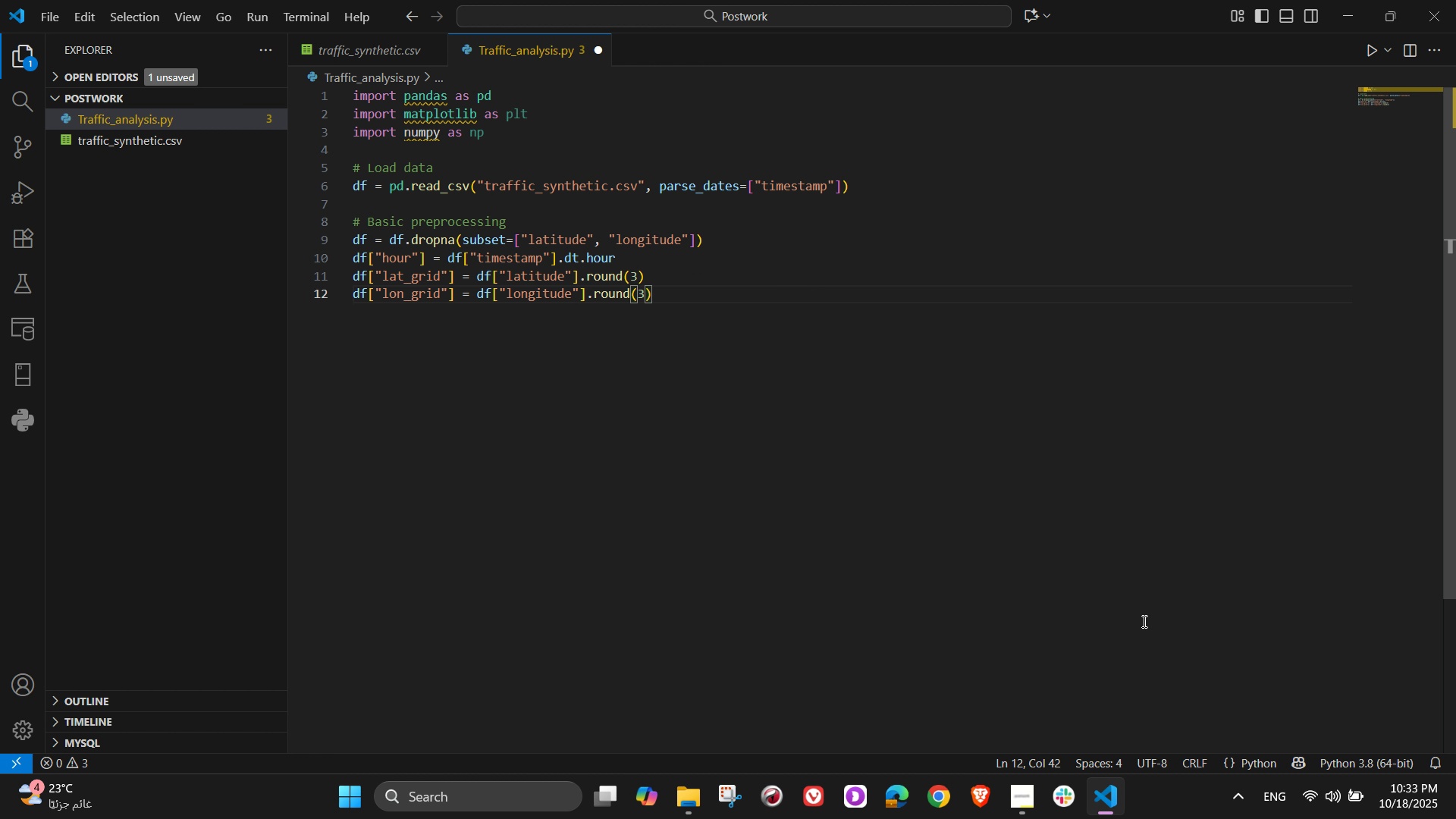 
key(NumpadEnter)
 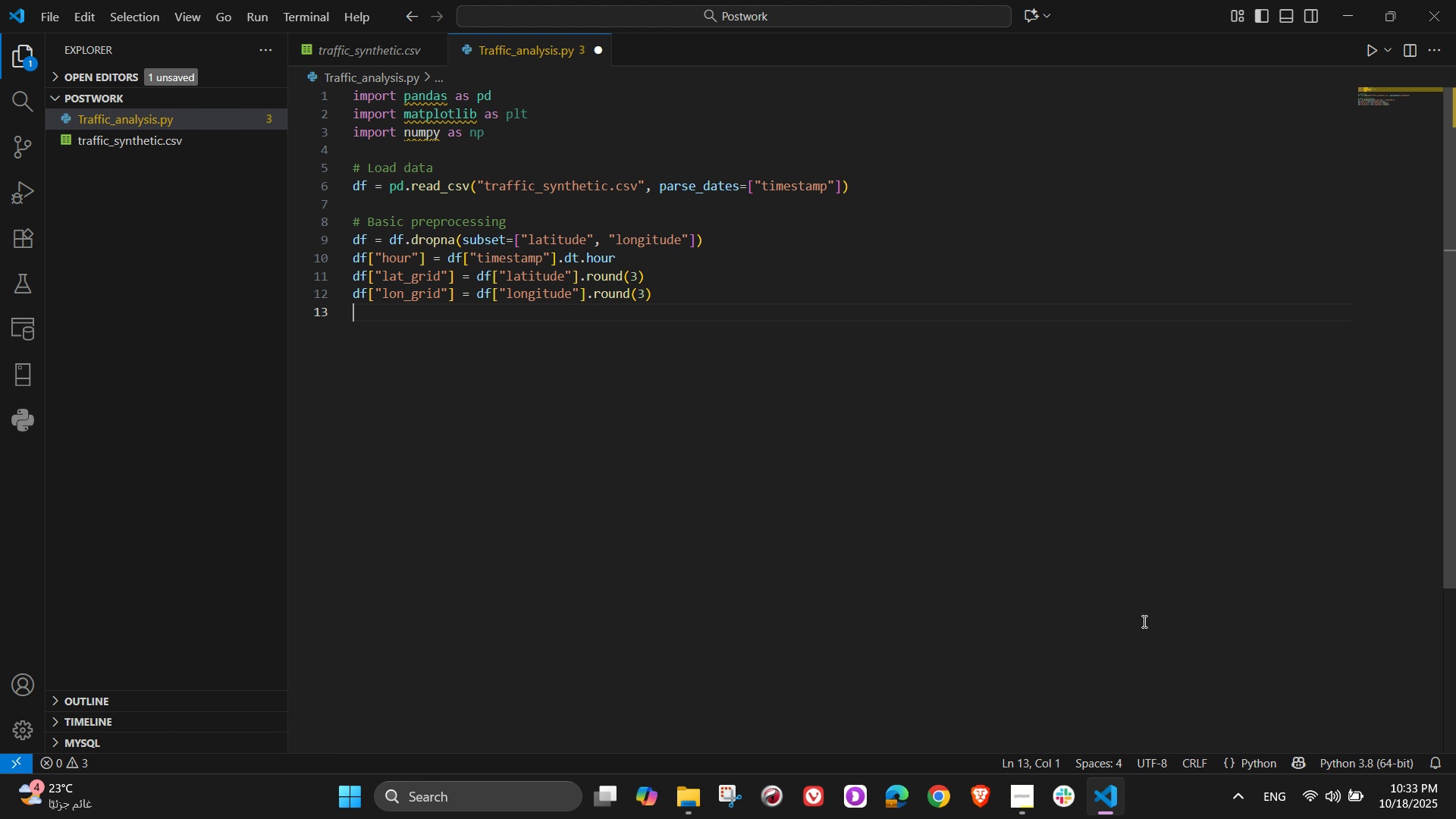 
key(NumpadEnter)
 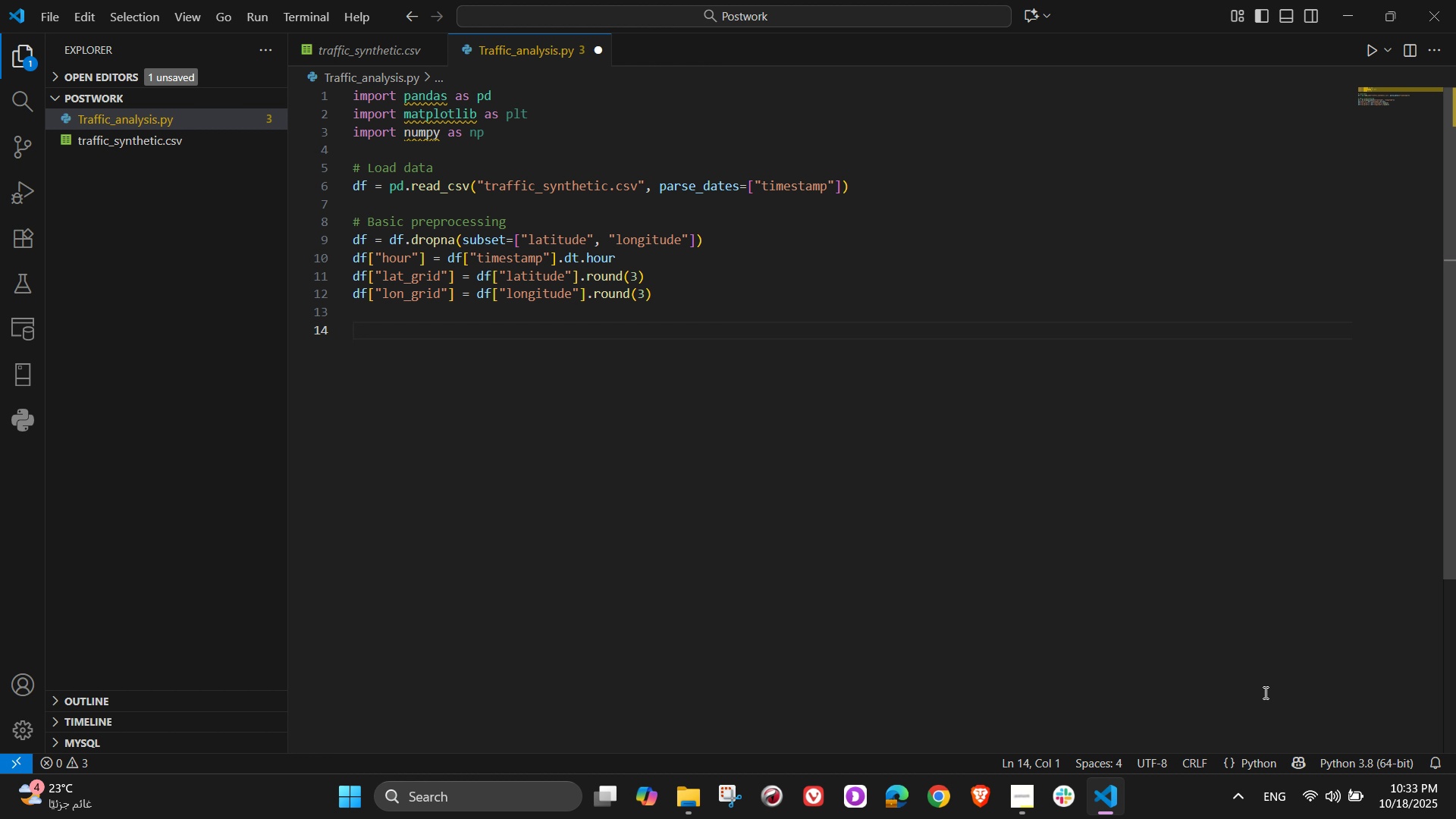 
scroll: coordinate [839, 215], scroll_direction: down, amount: 3.0
 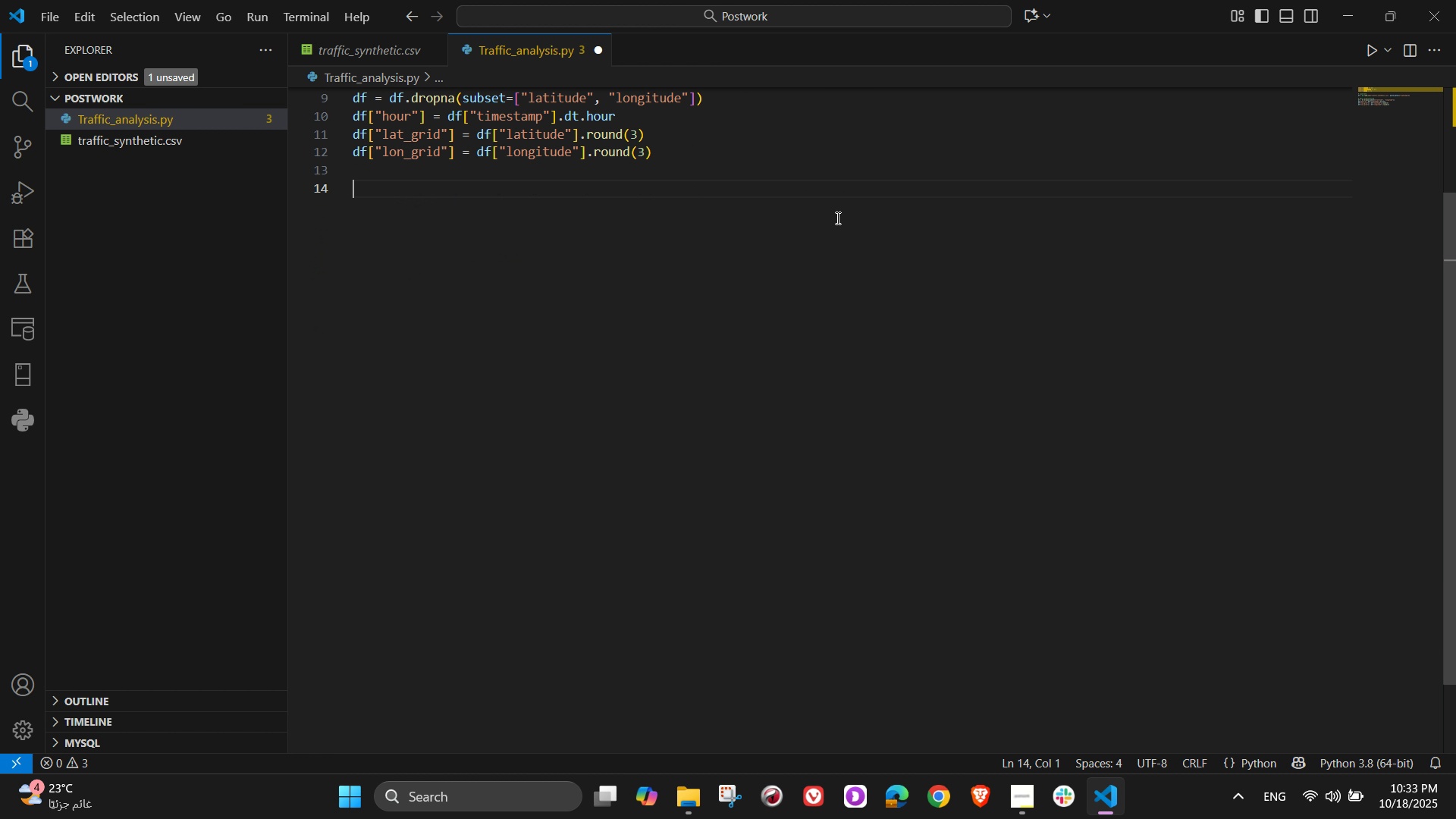 
wait(6.83)
 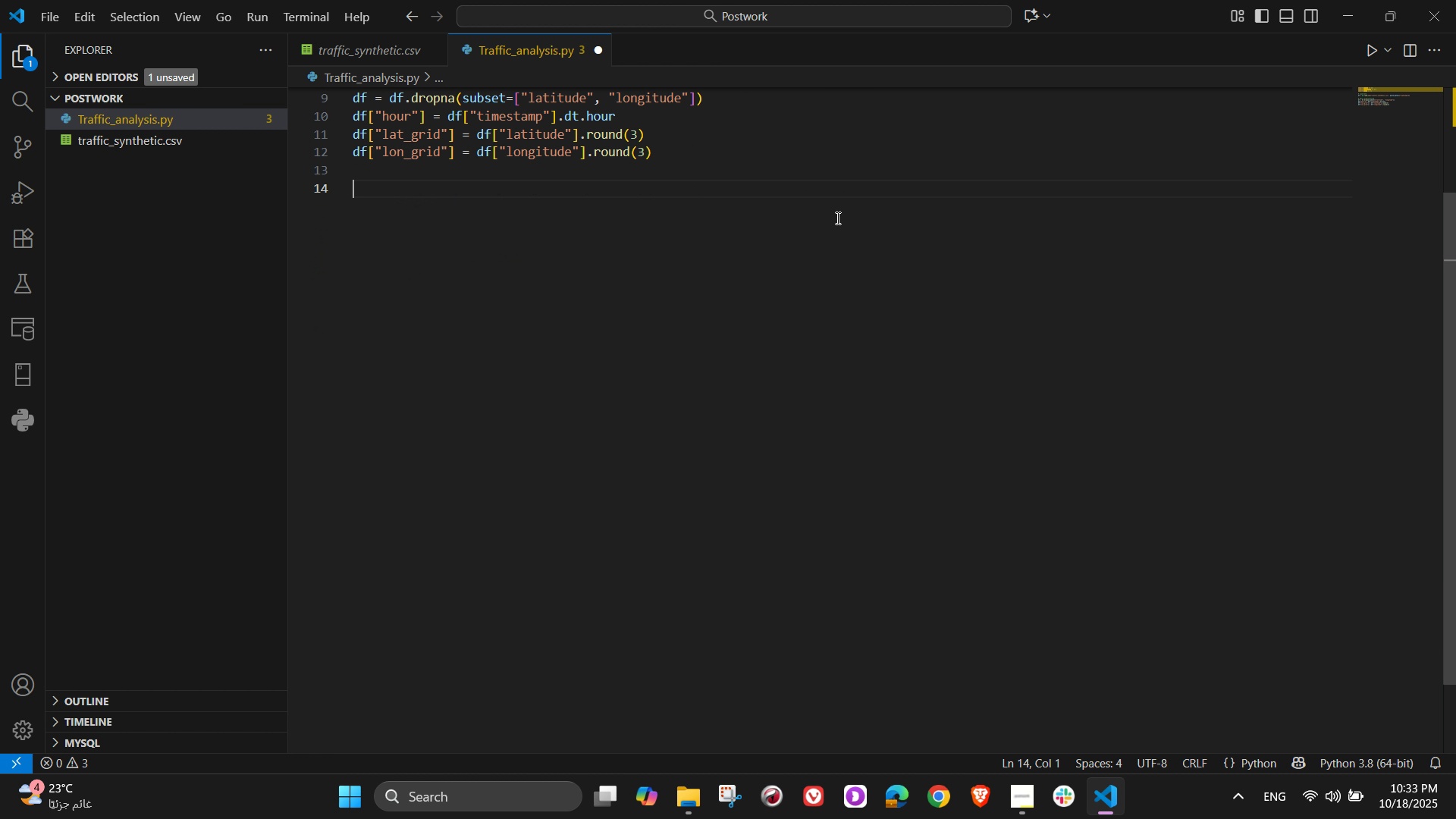 
key(Shift+3)
 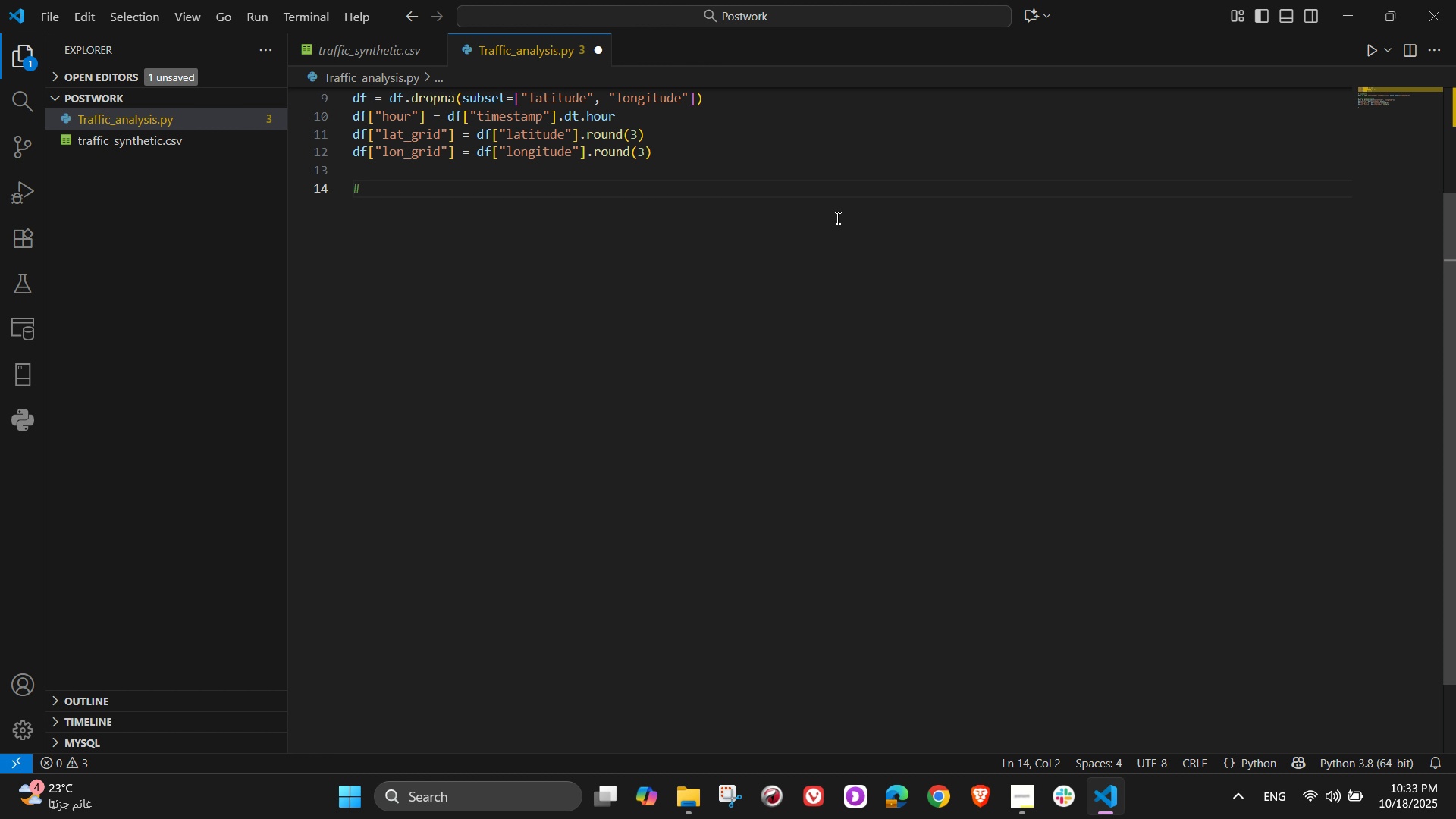 
wait(5.5)
 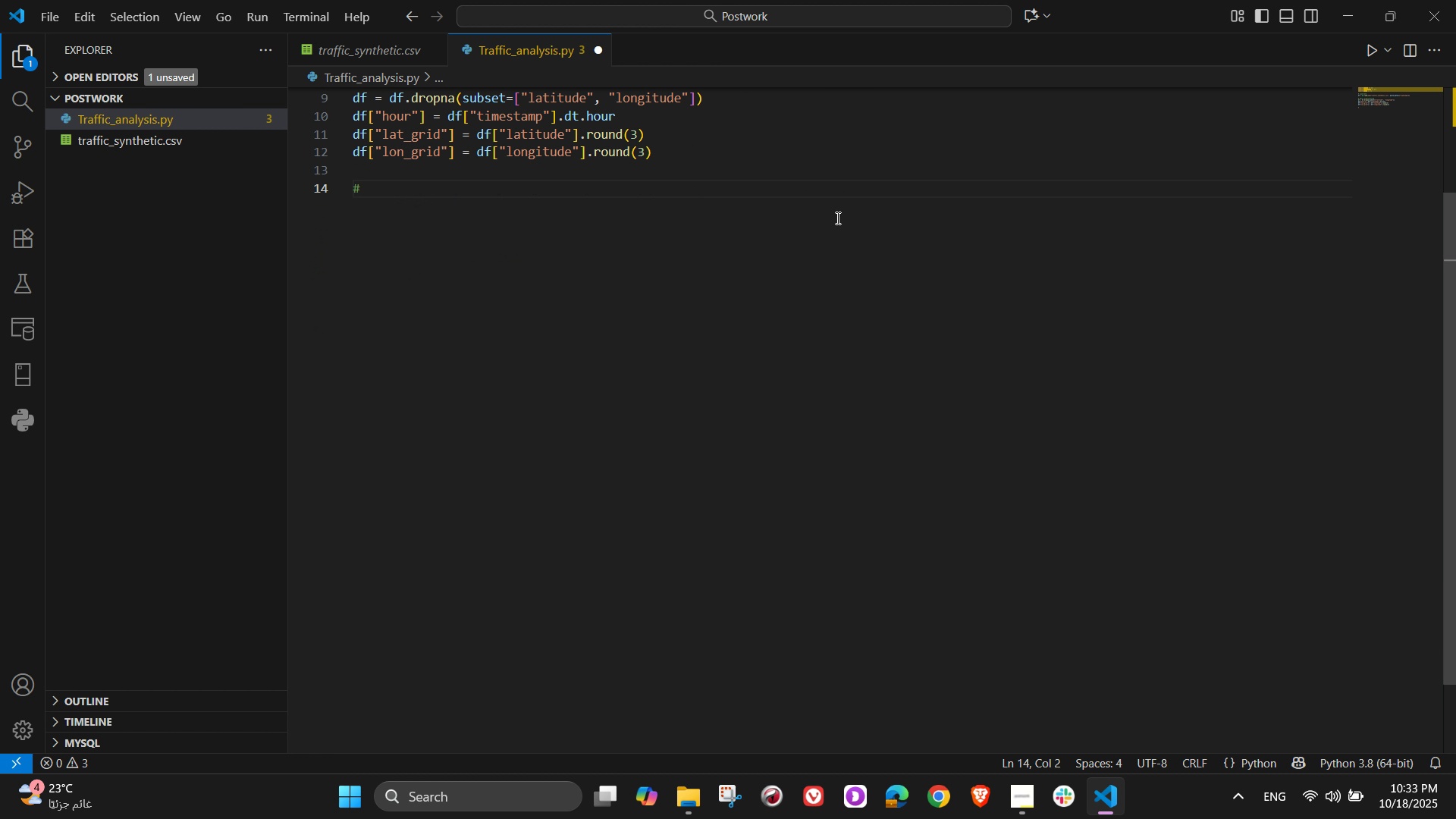 
scroll: coordinate [778, 168], scroll_direction: up, amount: 1.0
 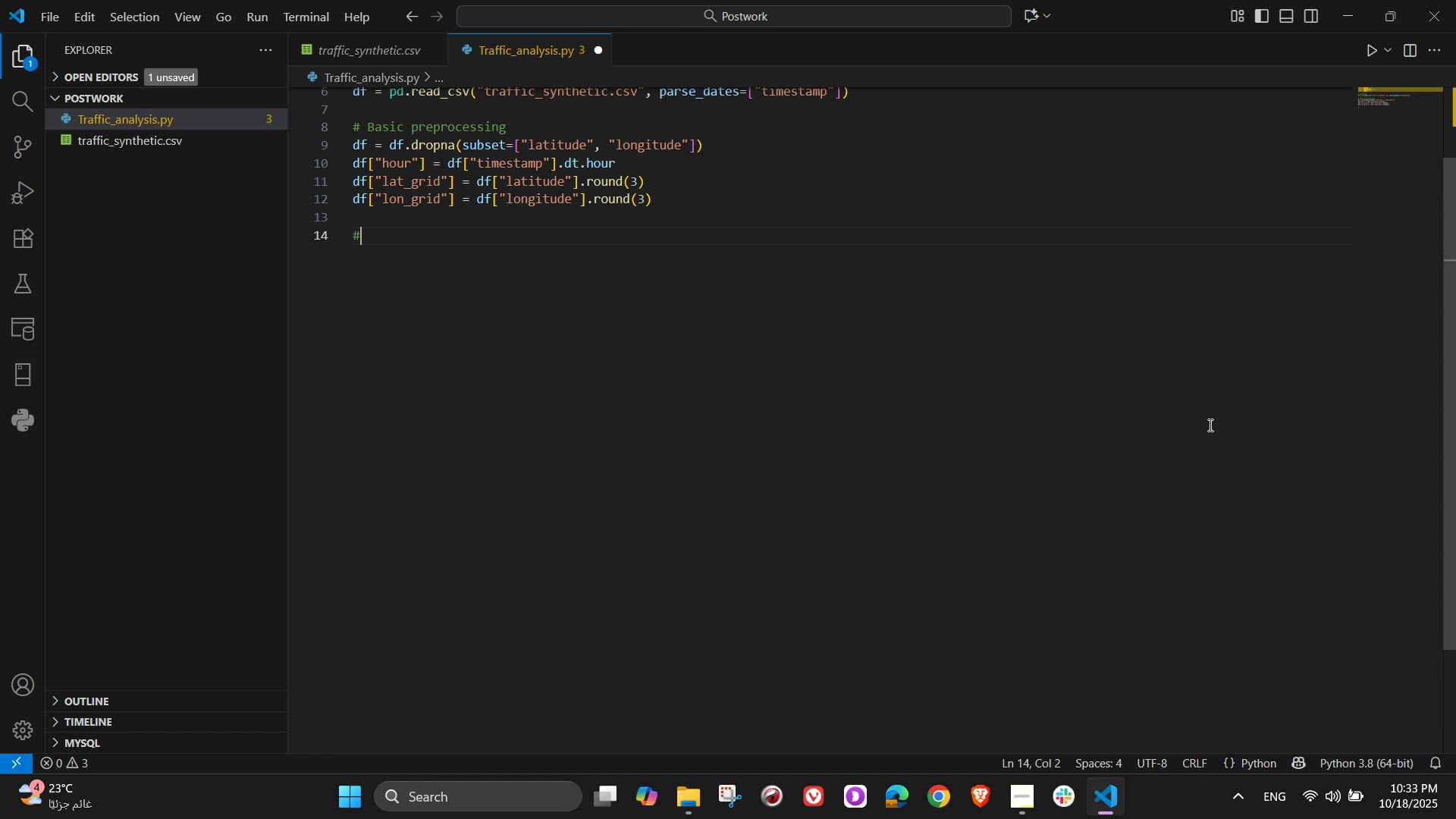 
type( Identify congestion hos)
key(Backspace)
type(tspots)
key(NumpadEnter)
key(NumpadEnter)
key(Backspace)
 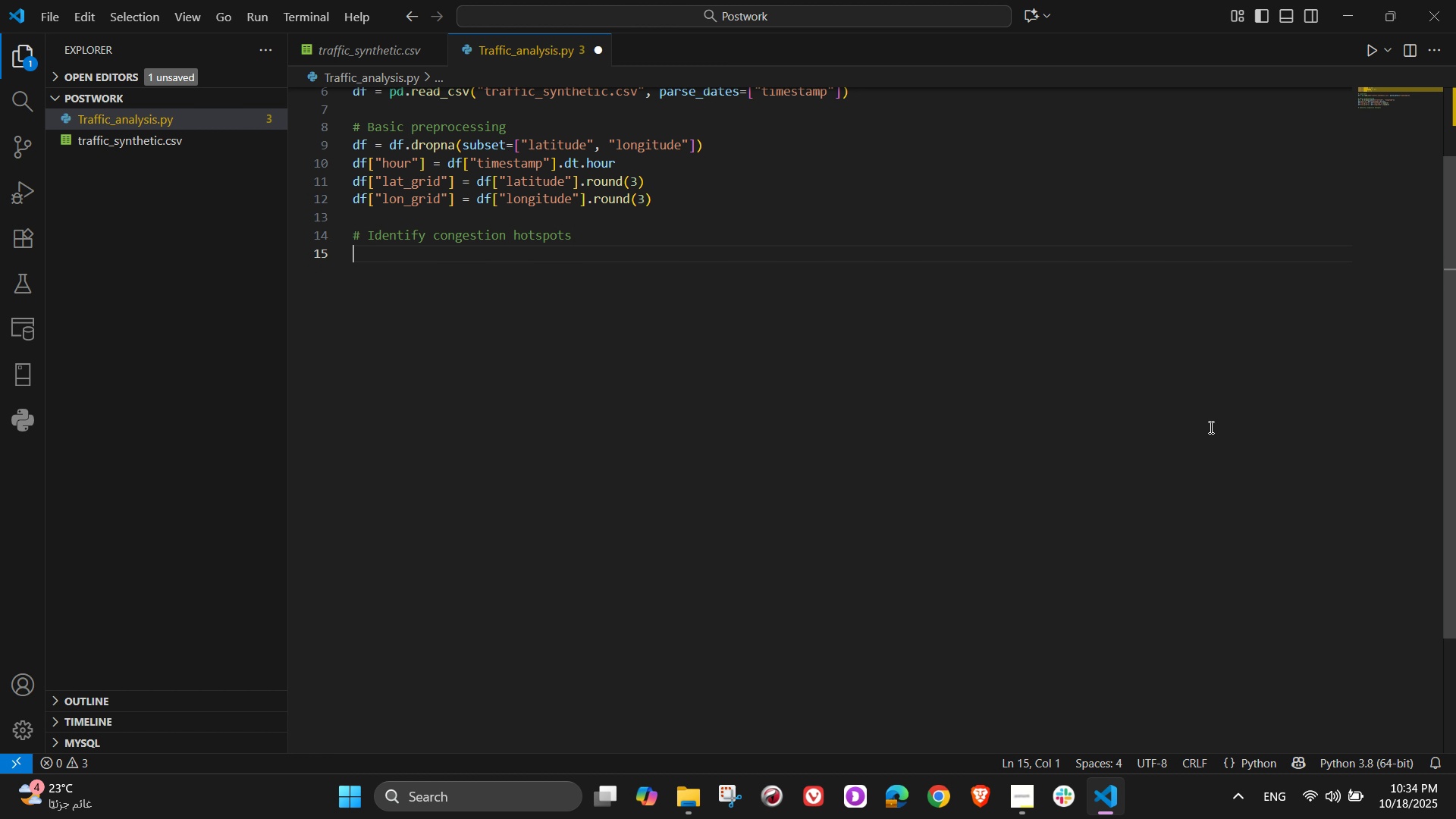 
type(agg = df.groupby(["lat_grid)
 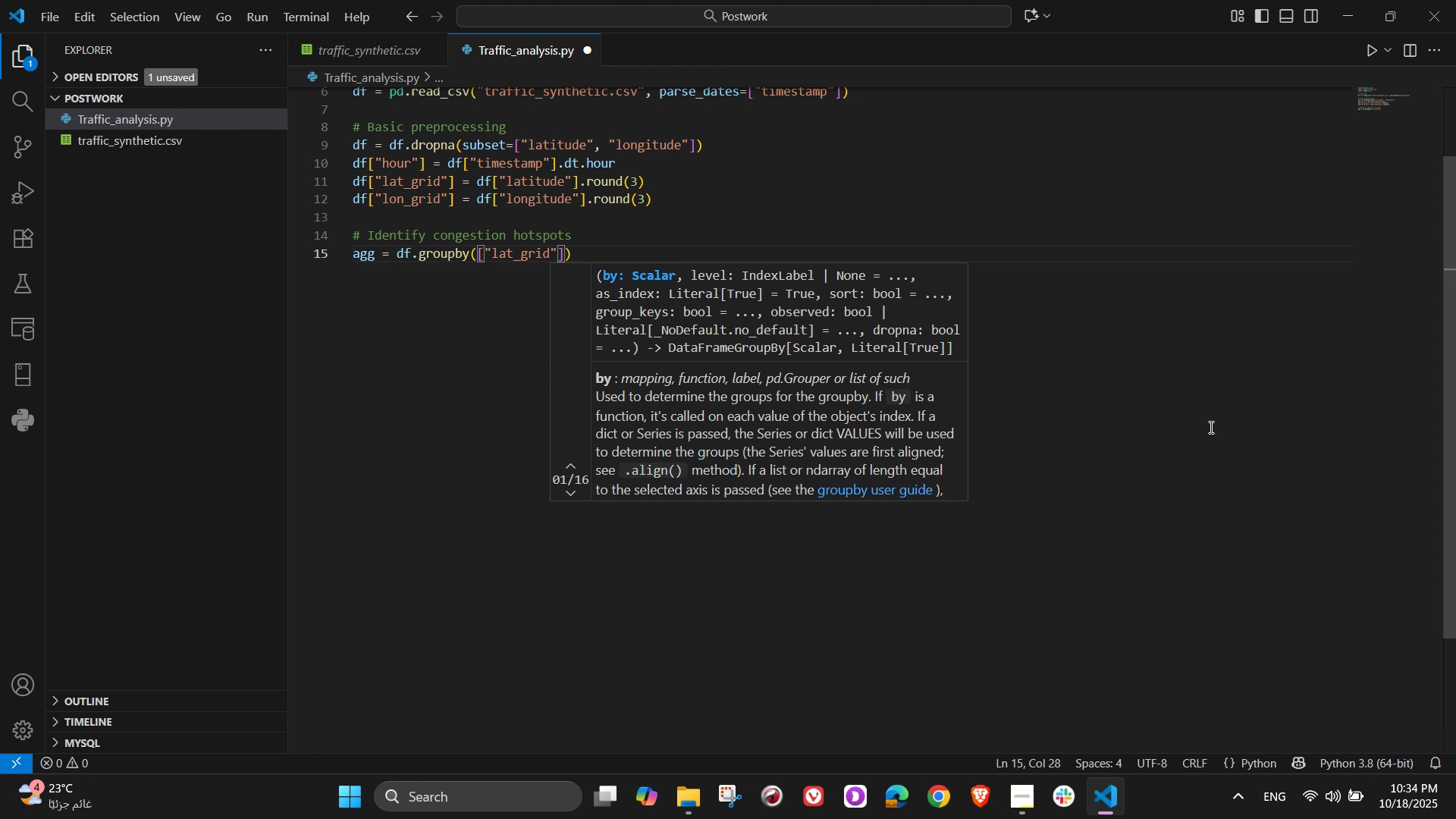 
key(ArrowRight)
 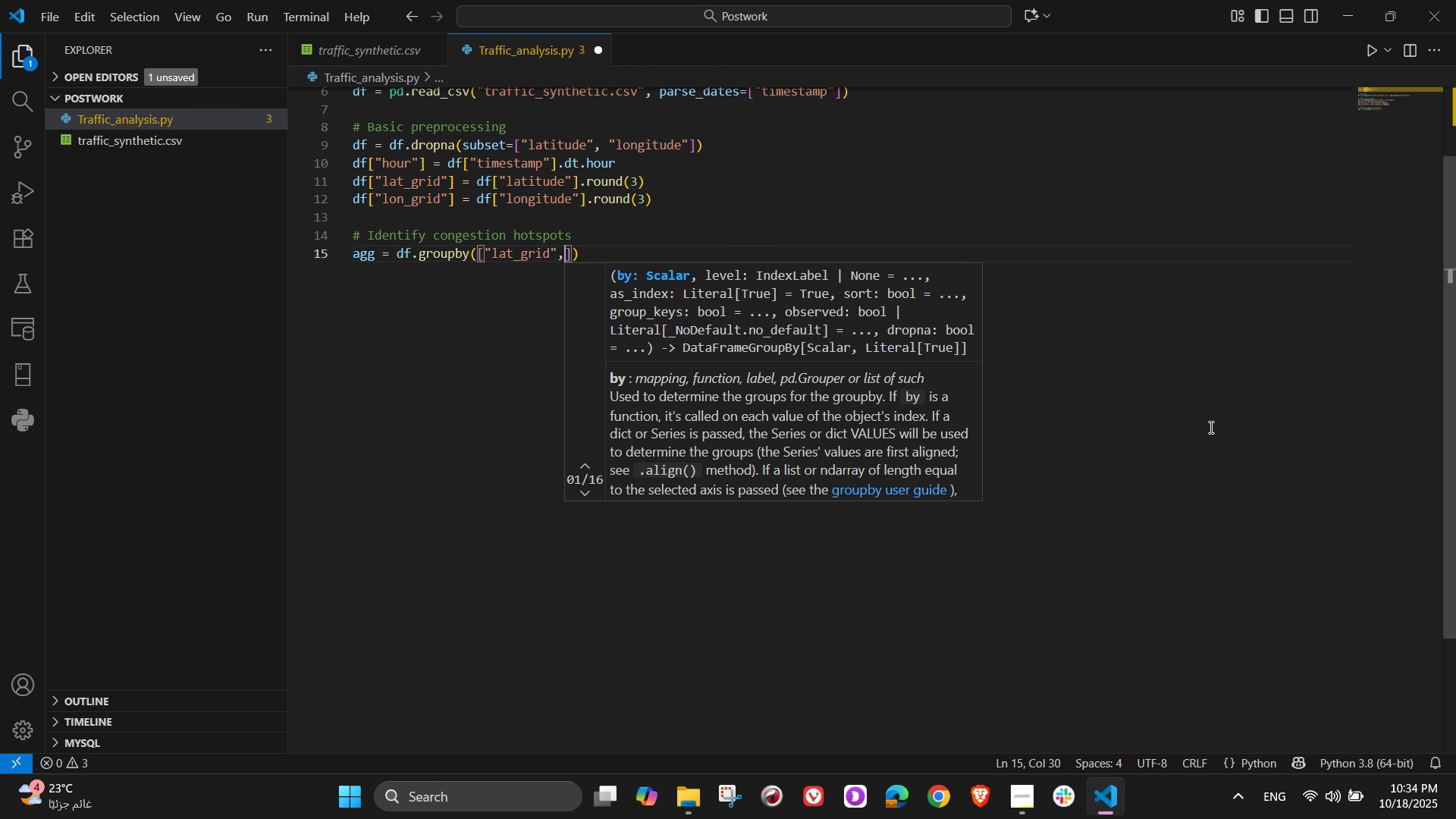 
type(, "lon_grid)
 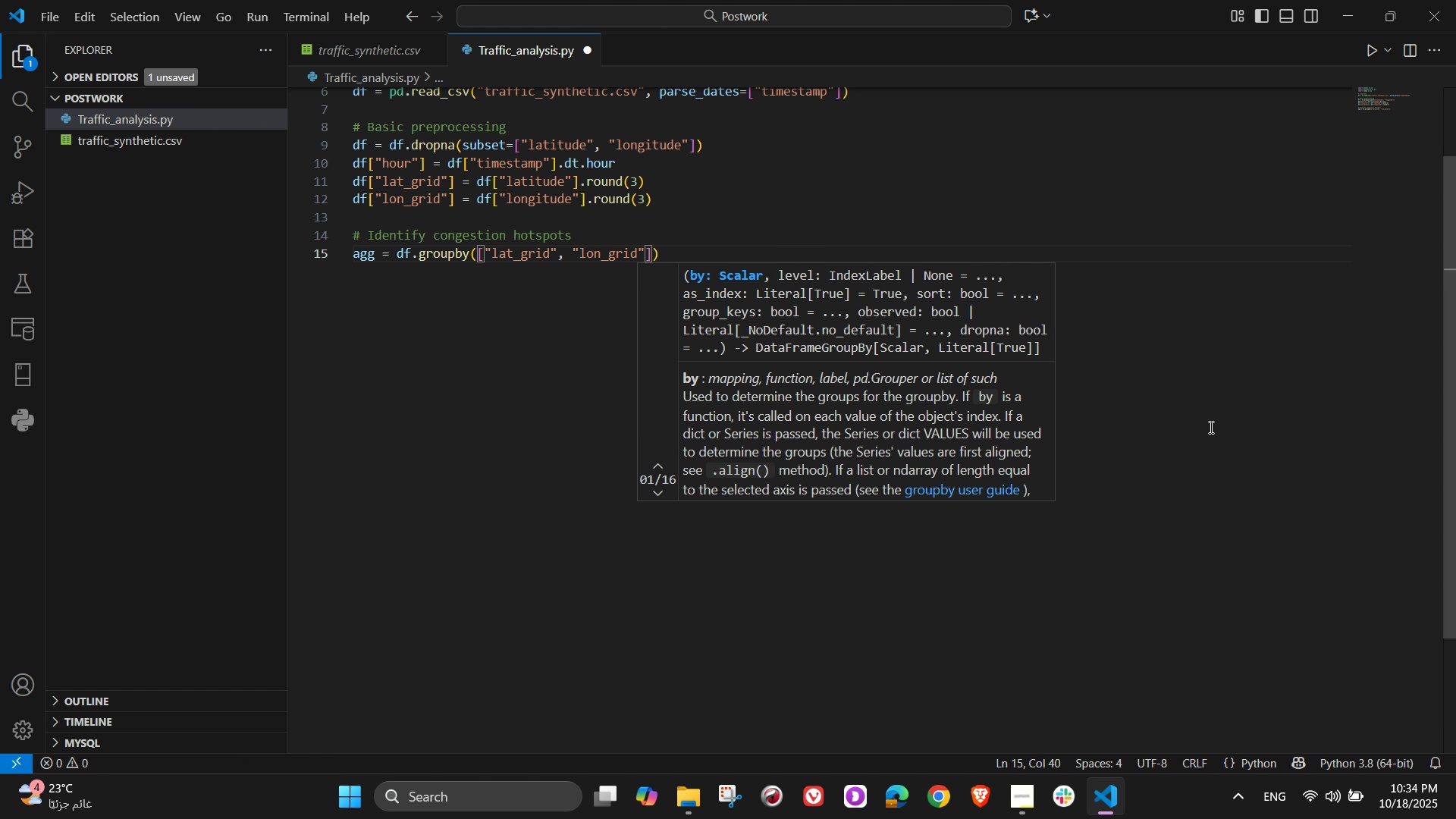 
key(ArrowRight)
 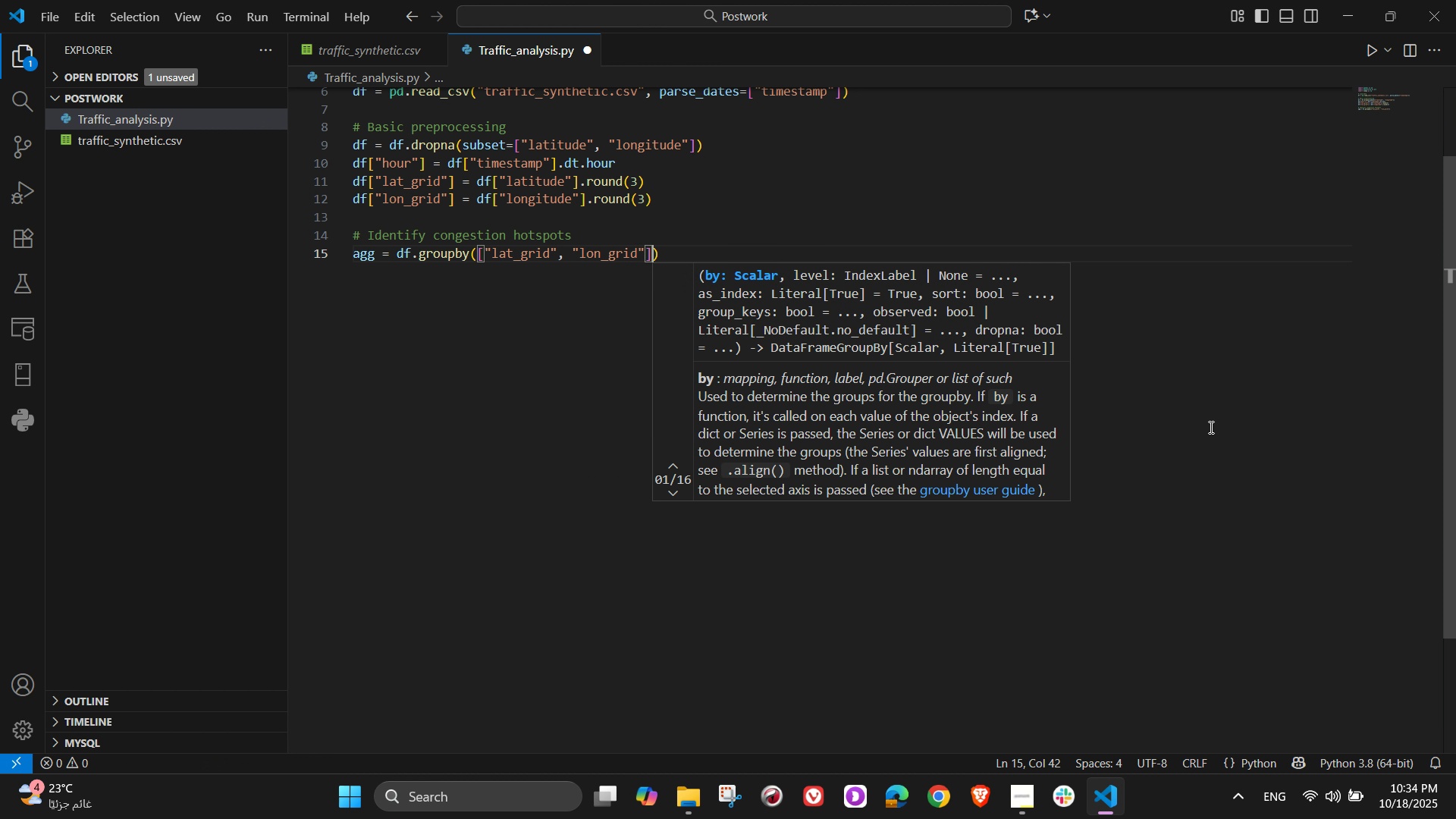 
key(ArrowRight)
 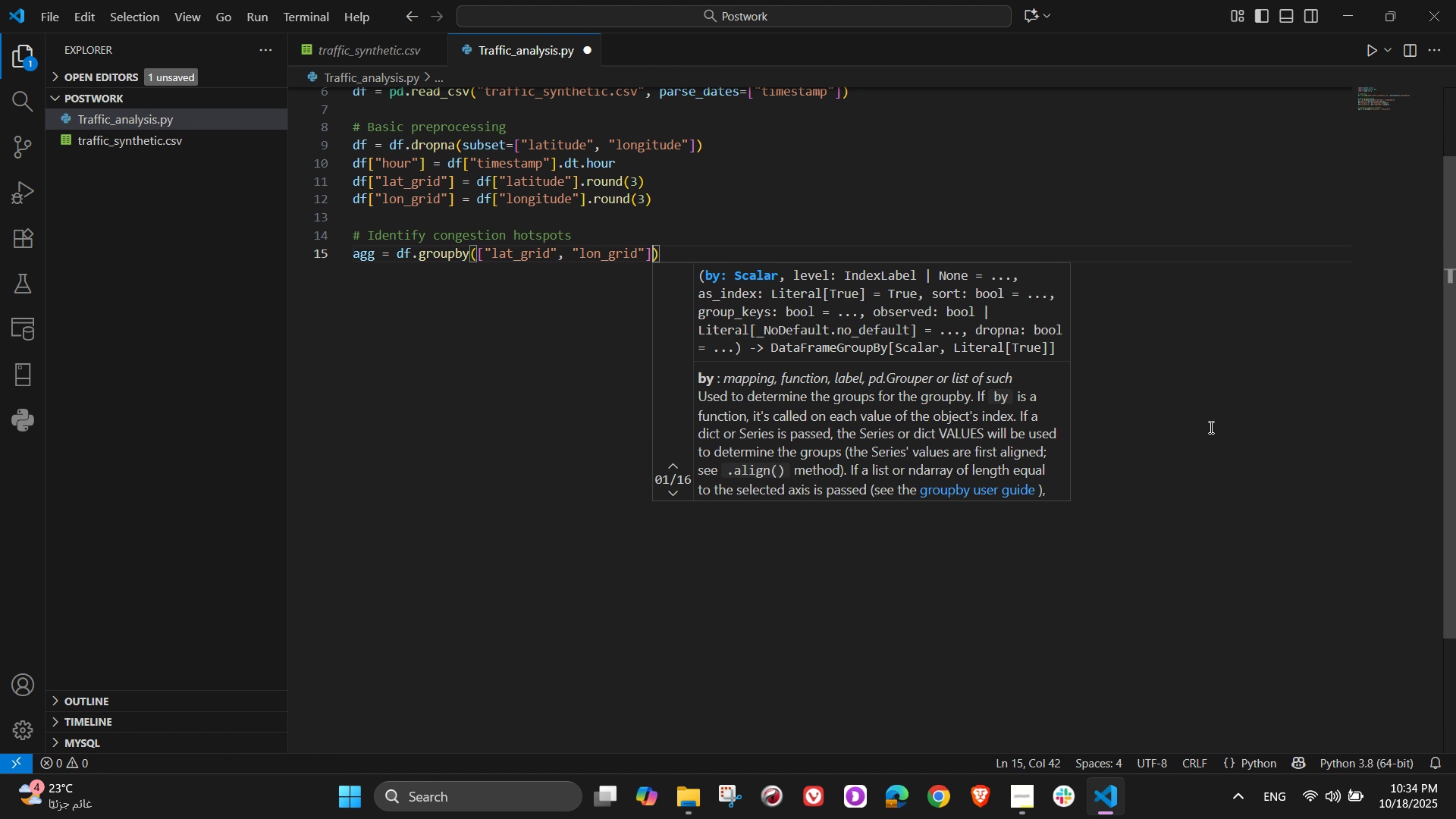 
key(ArrowRight)
 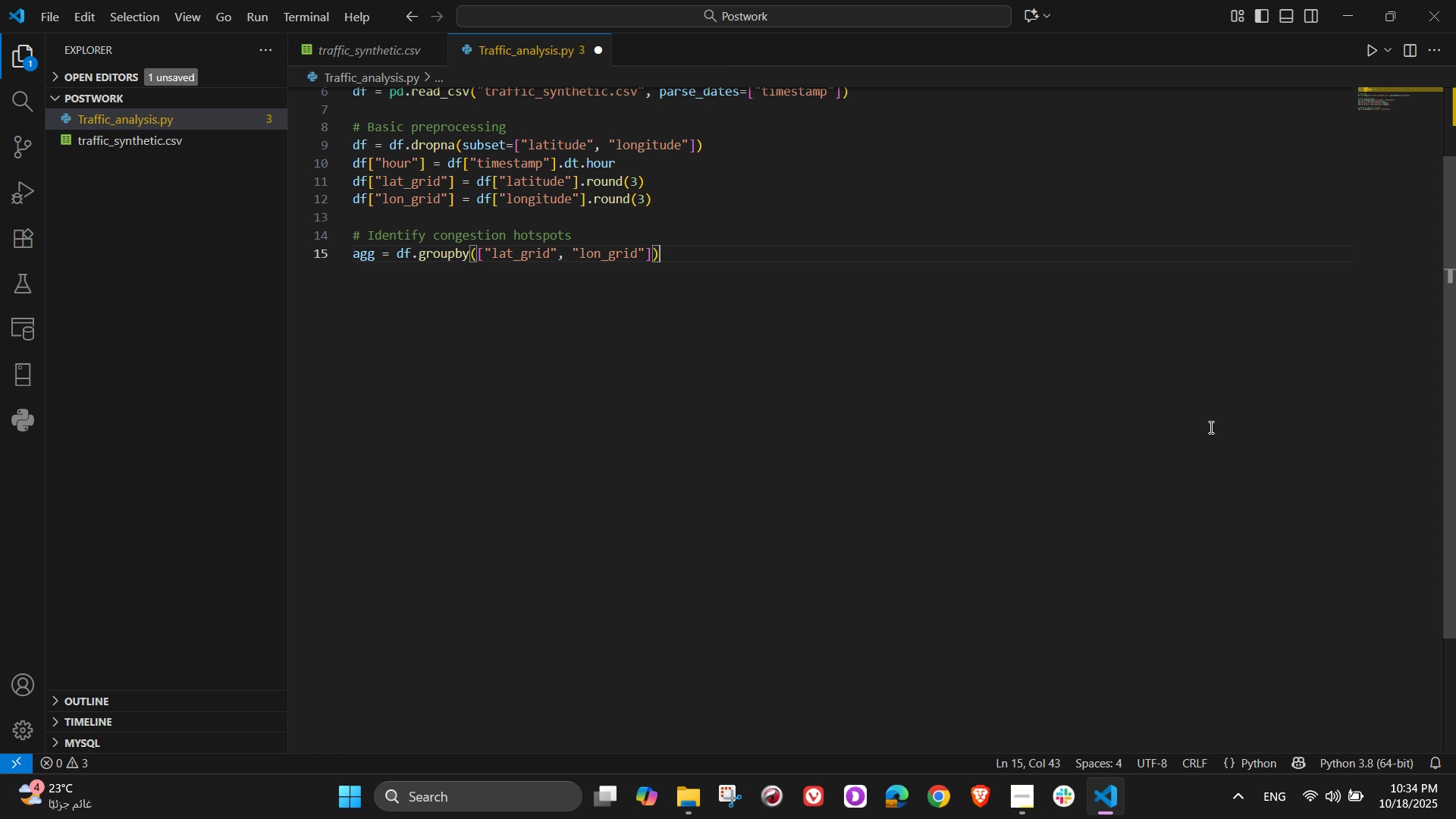 
type(.agg()
 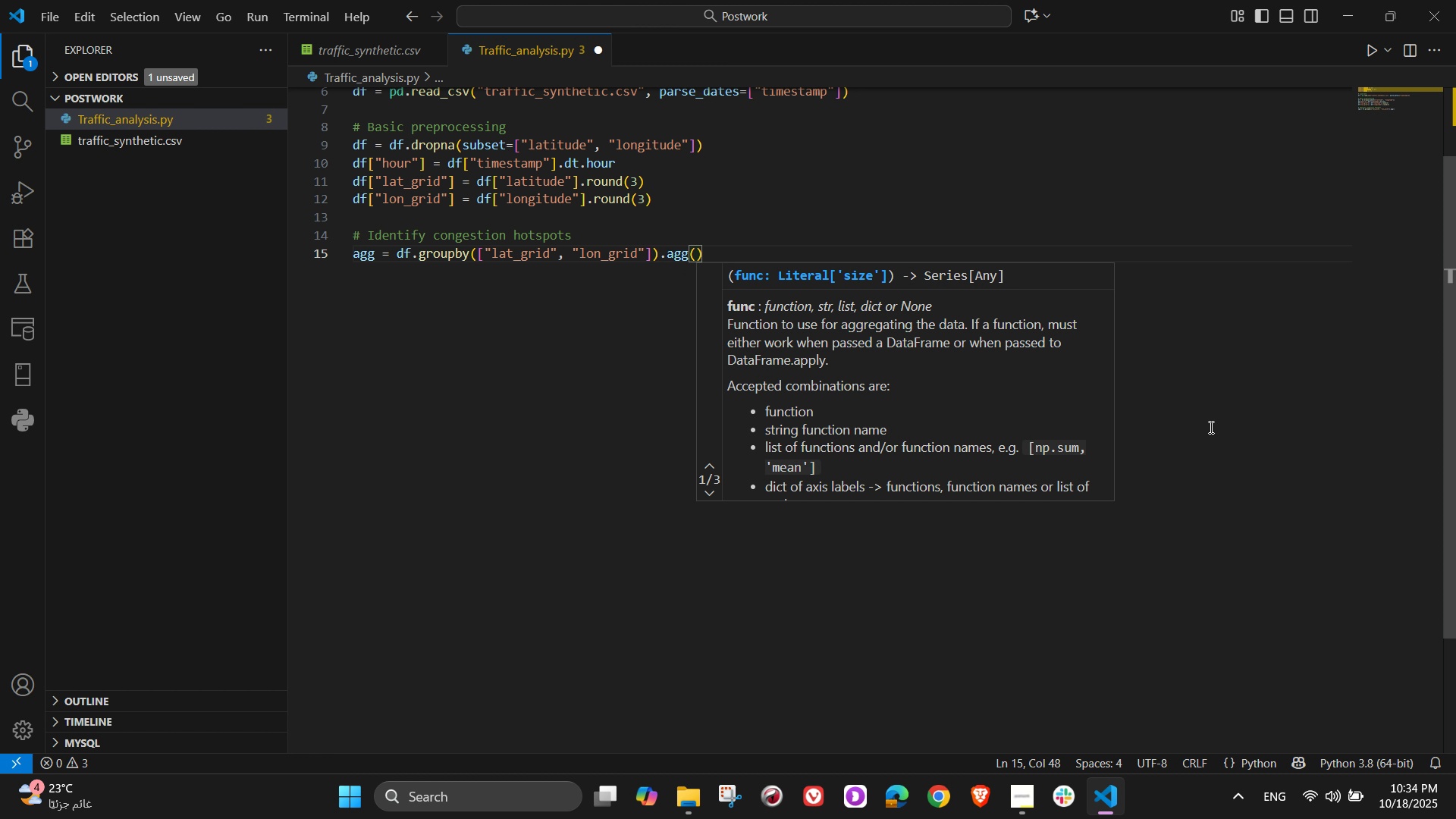 
key(Enter)
 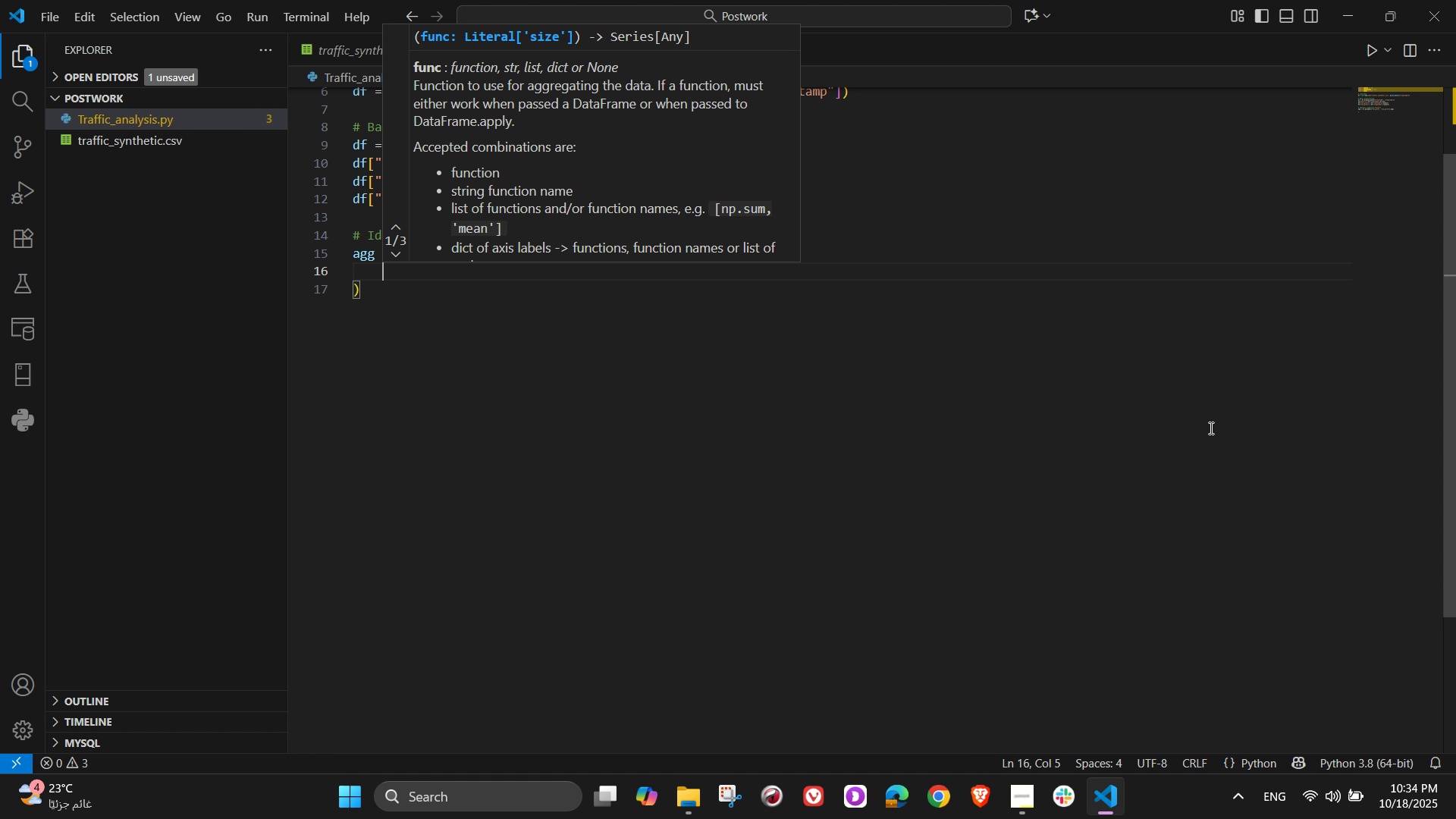 
type(trips=("trip_id)
 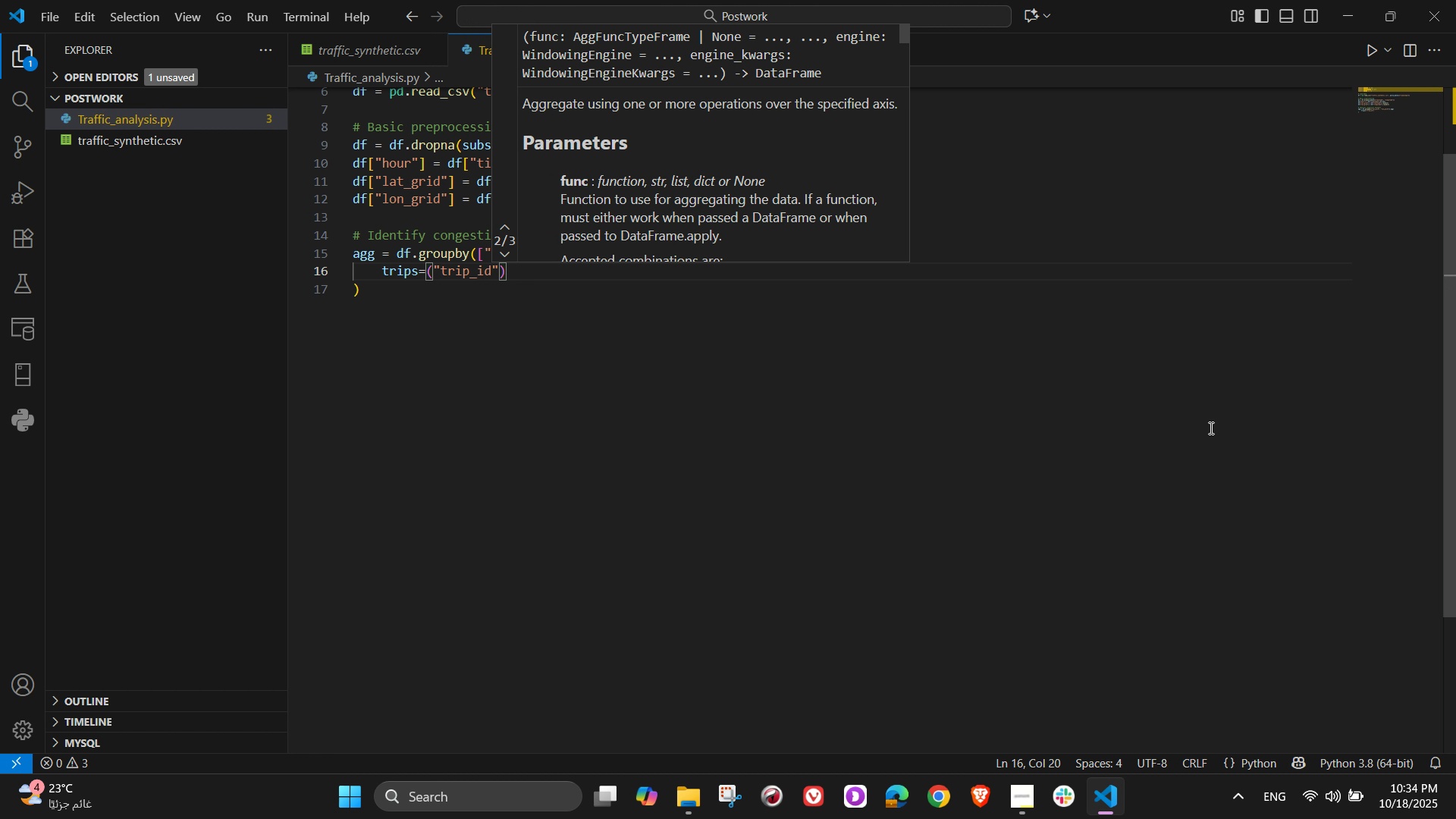 
key(ArrowRight)
 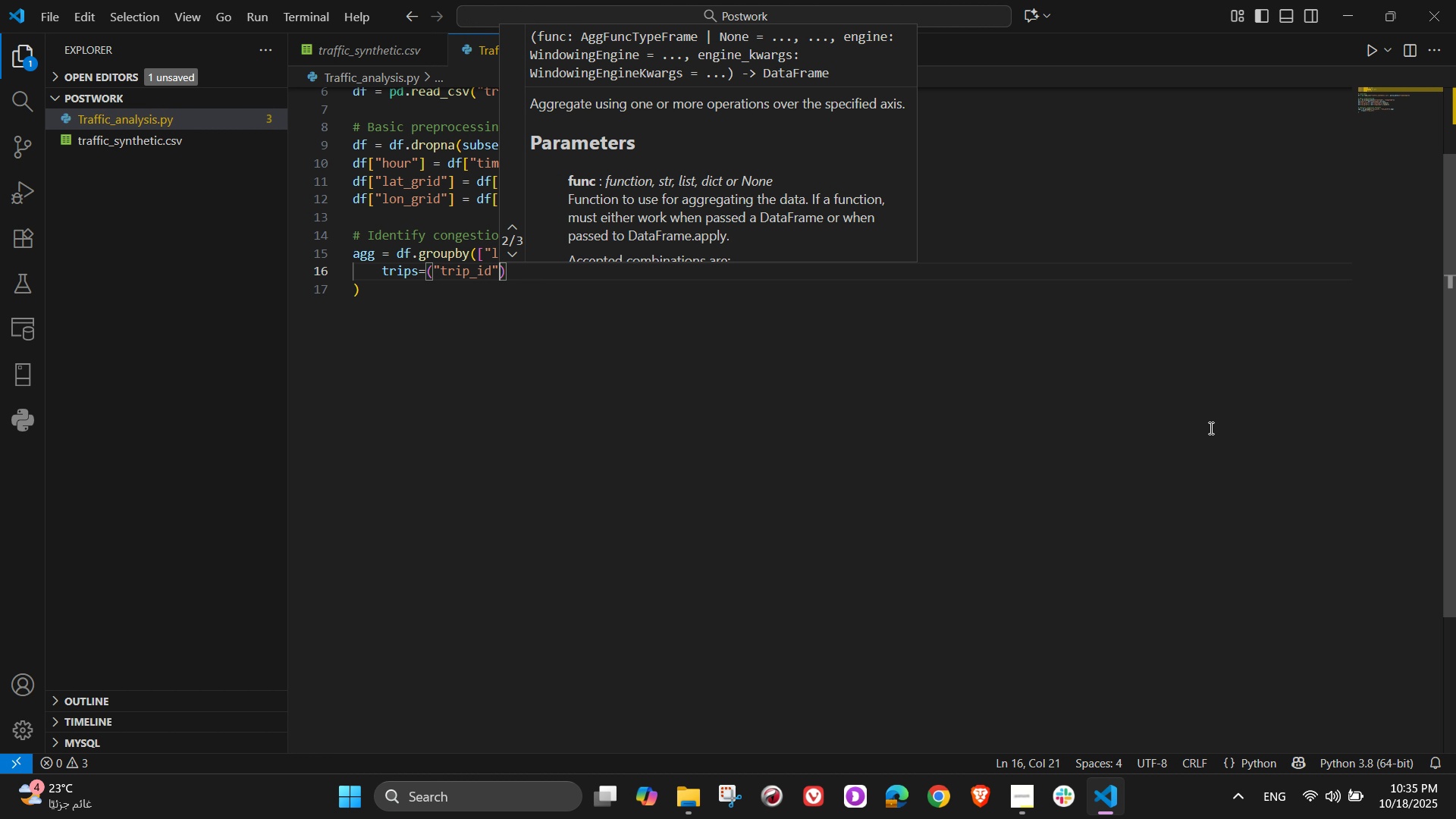 
key(Comma)
 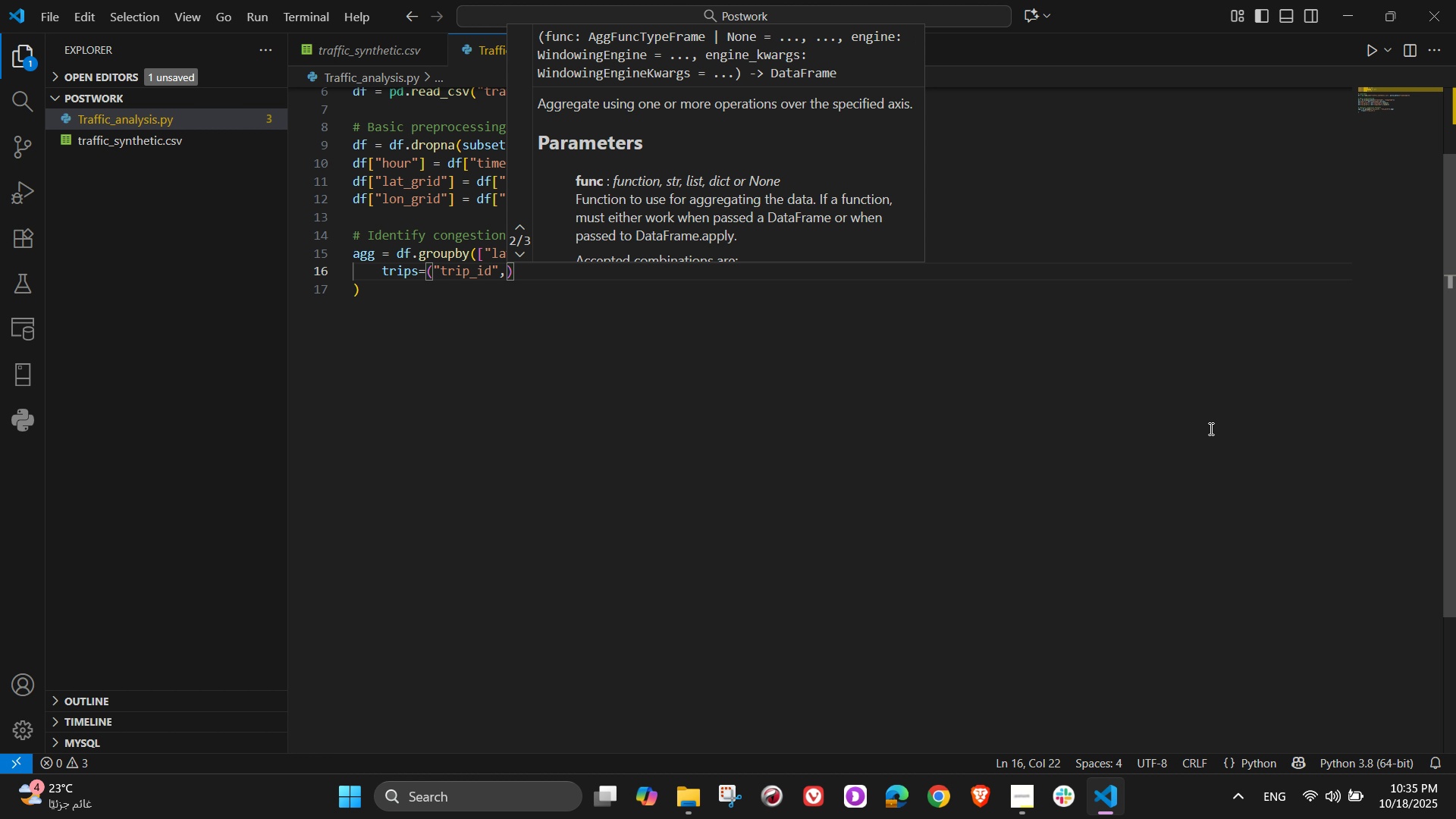 
wait(15.22)
 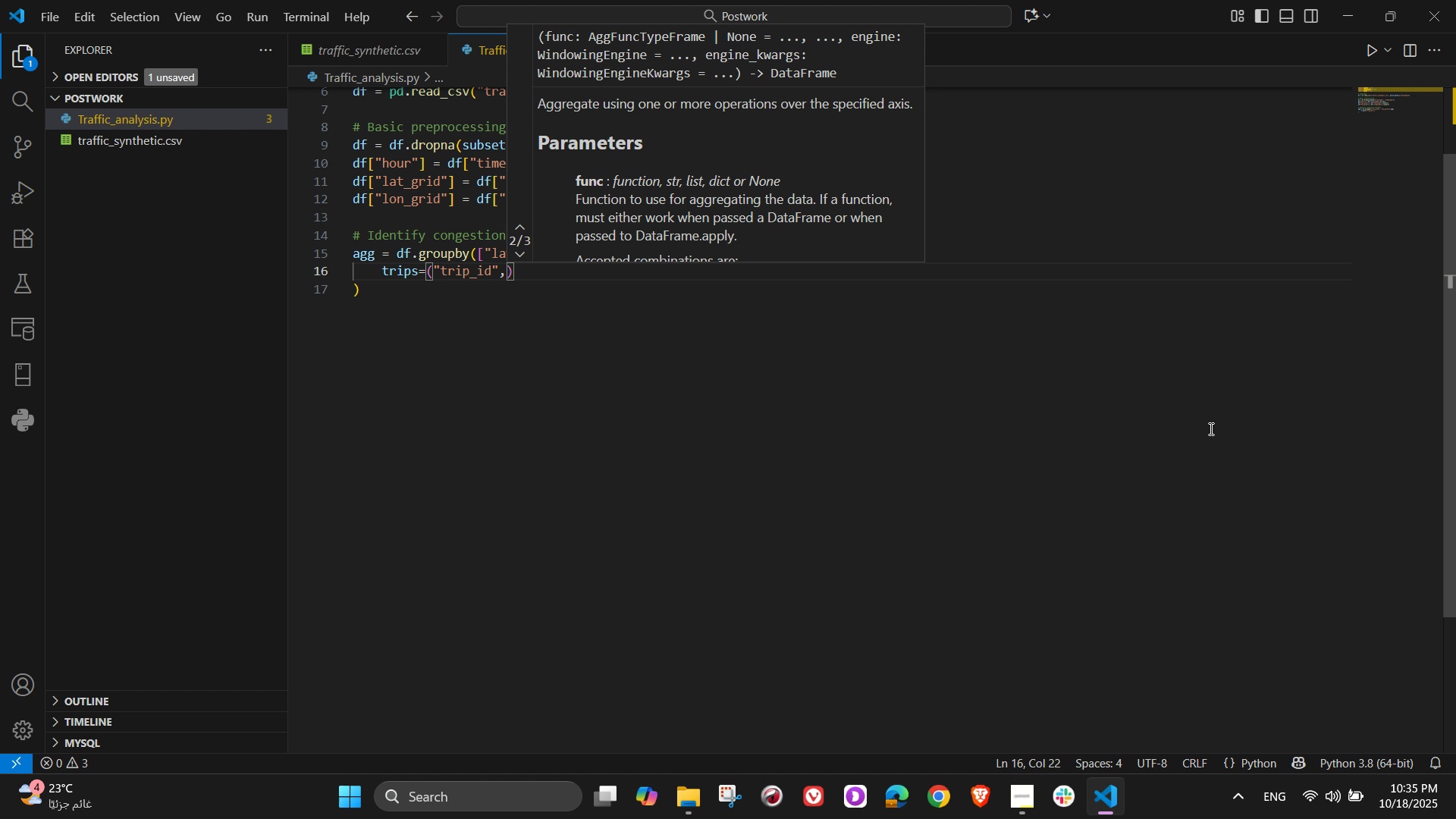 
type( "count)
 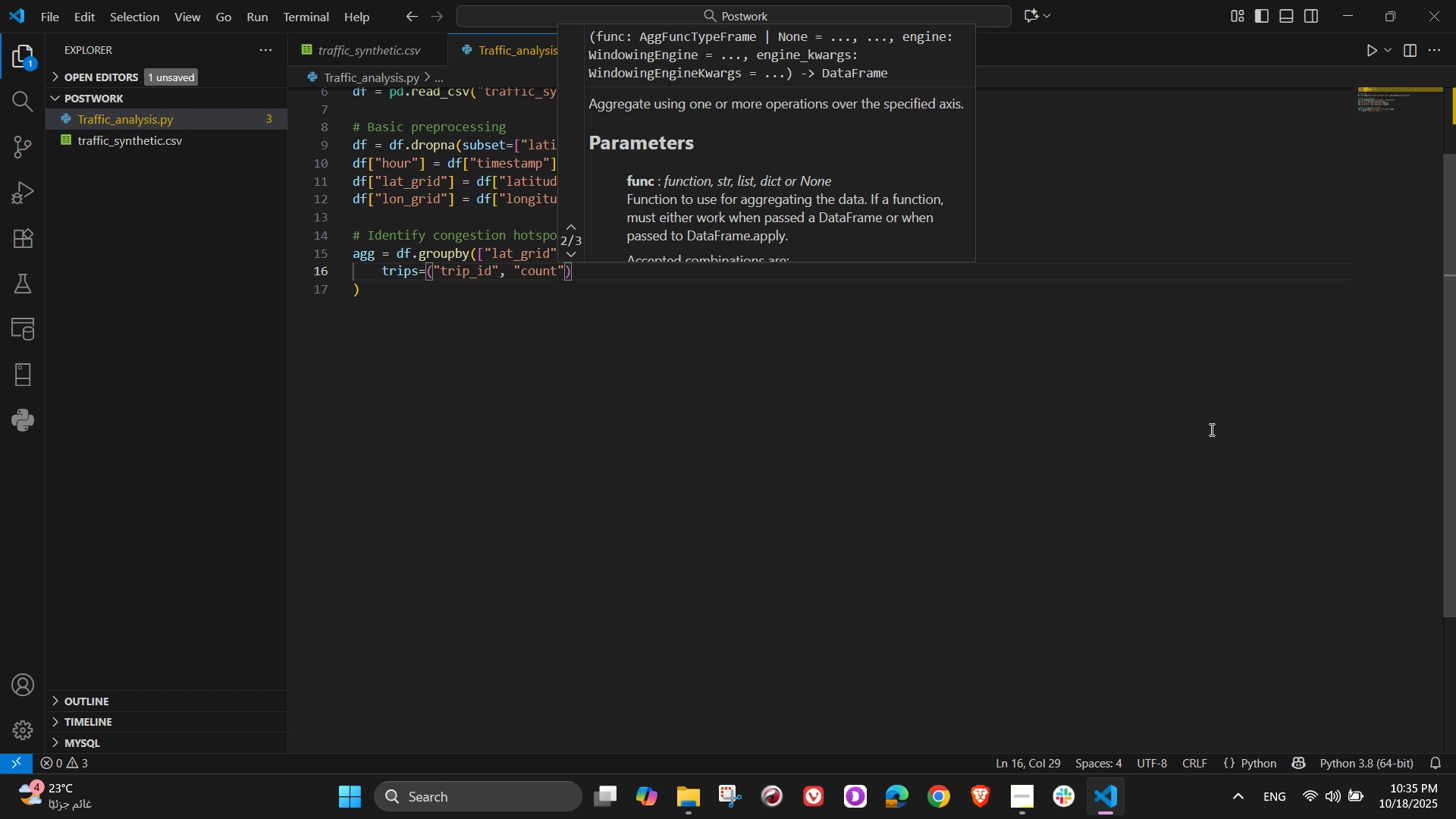 
wait(7.41)
 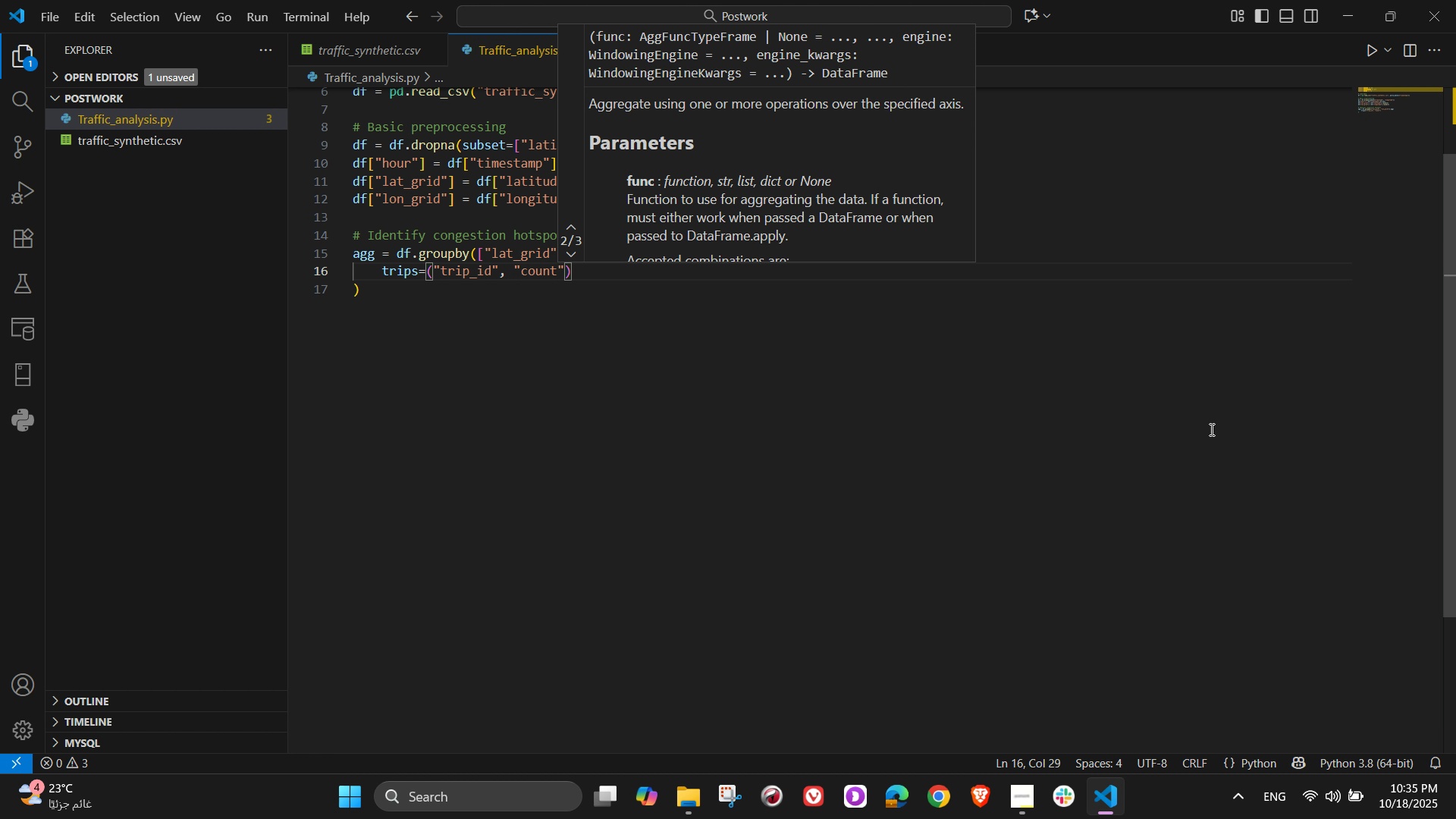 
key(ArrowRight)
 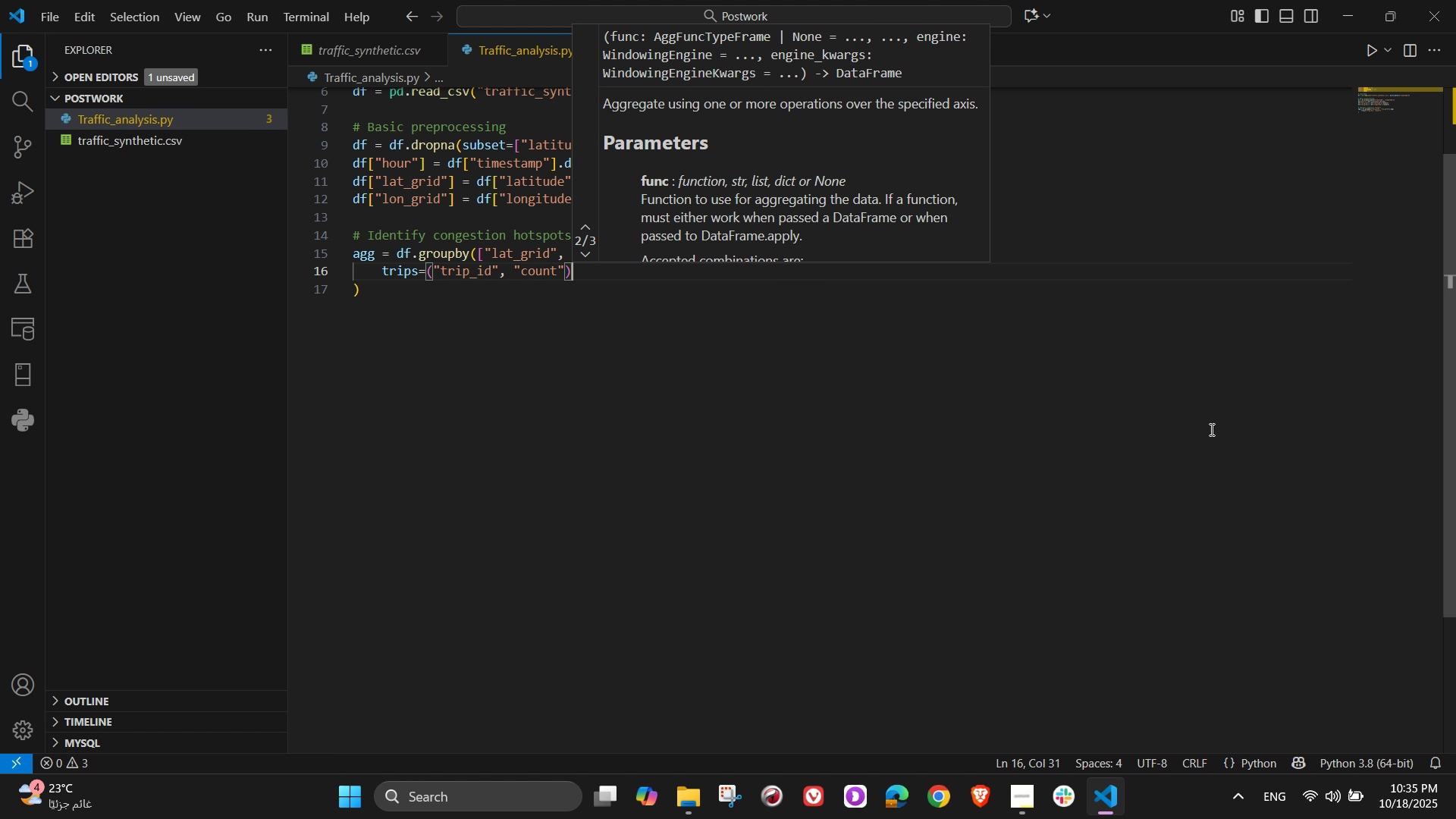 
key(ArrowRight)
 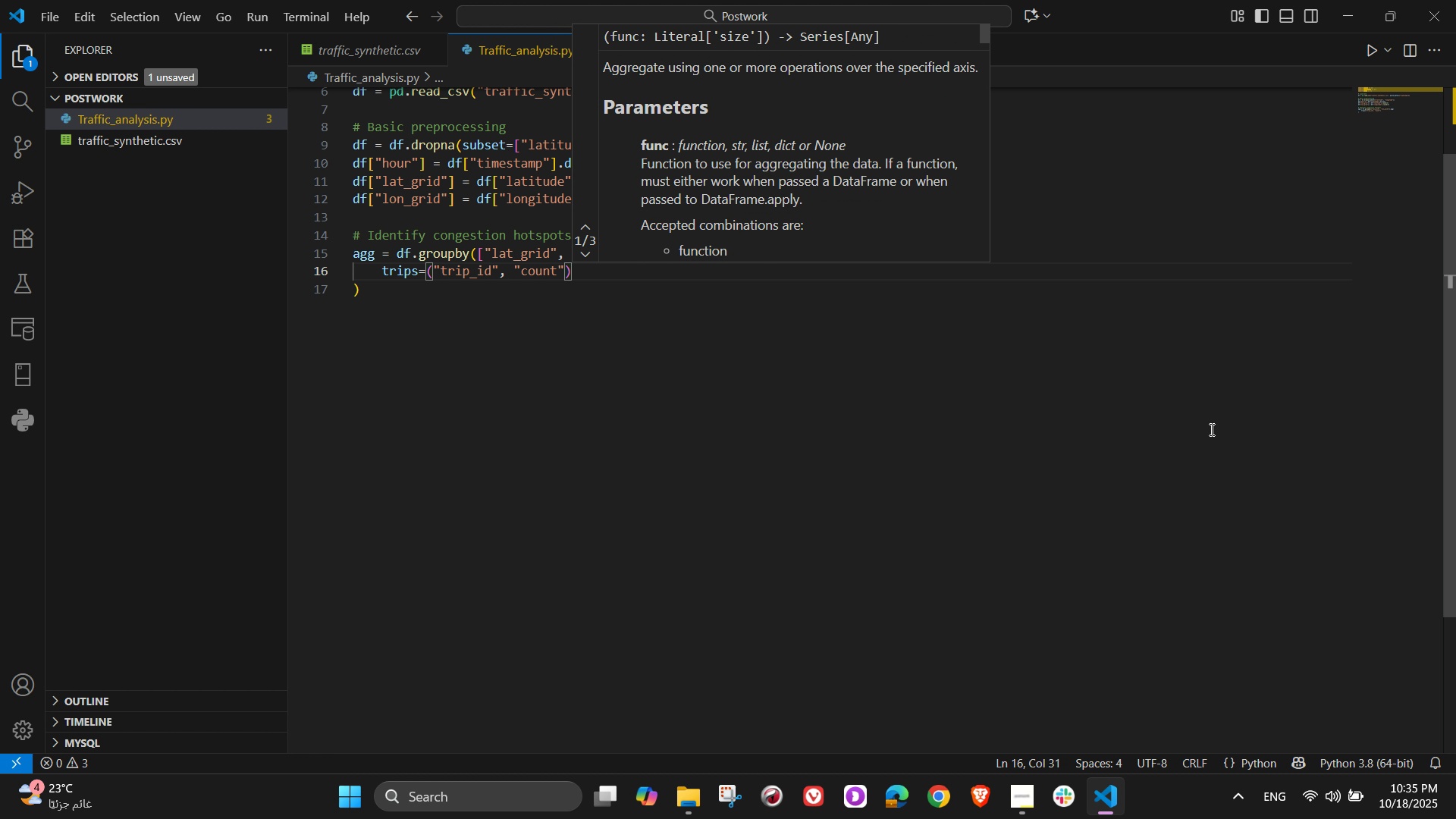 
key(NumpadEnter)
 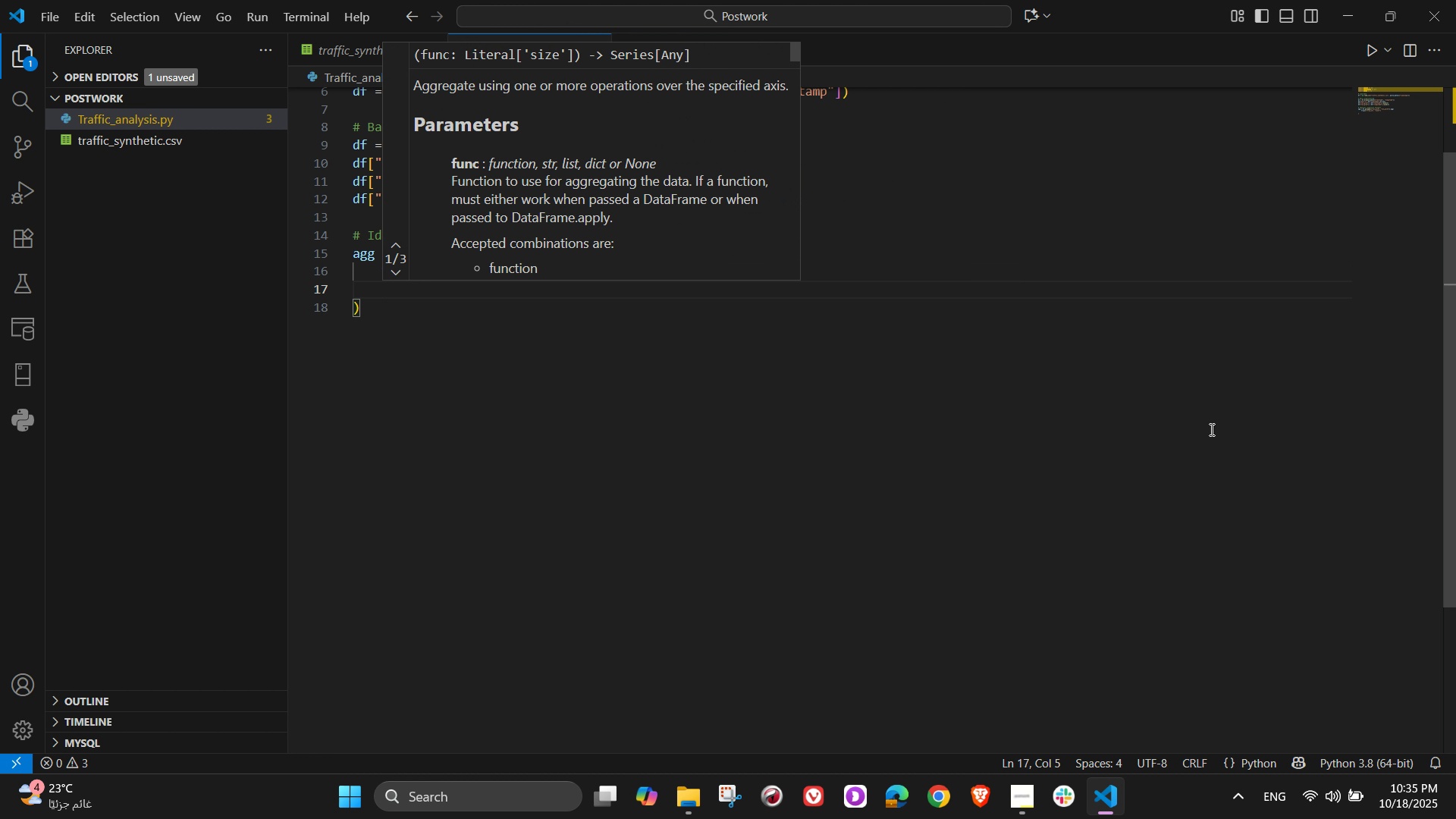 
key(Backspace)
 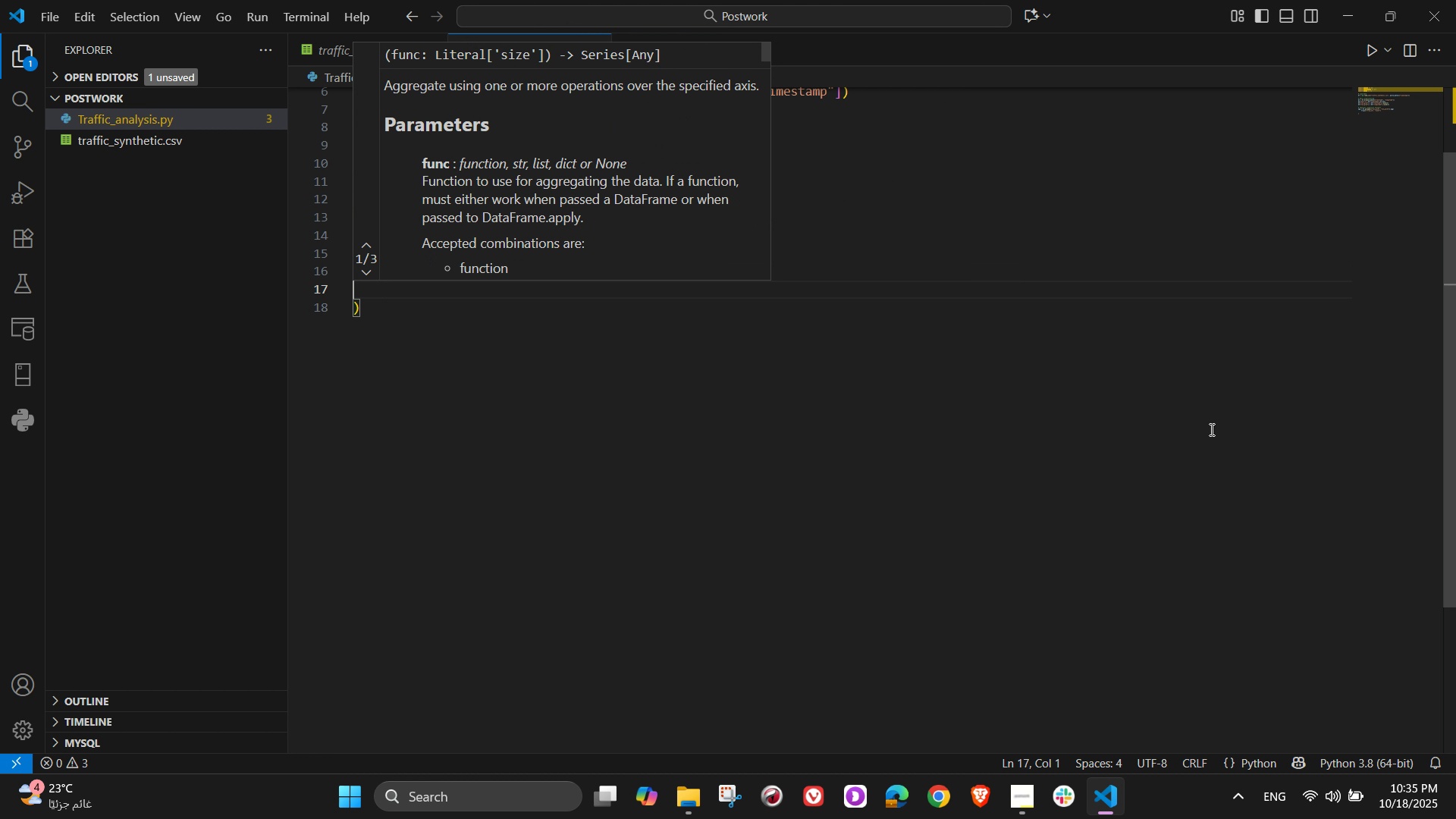 
key(Comma)
 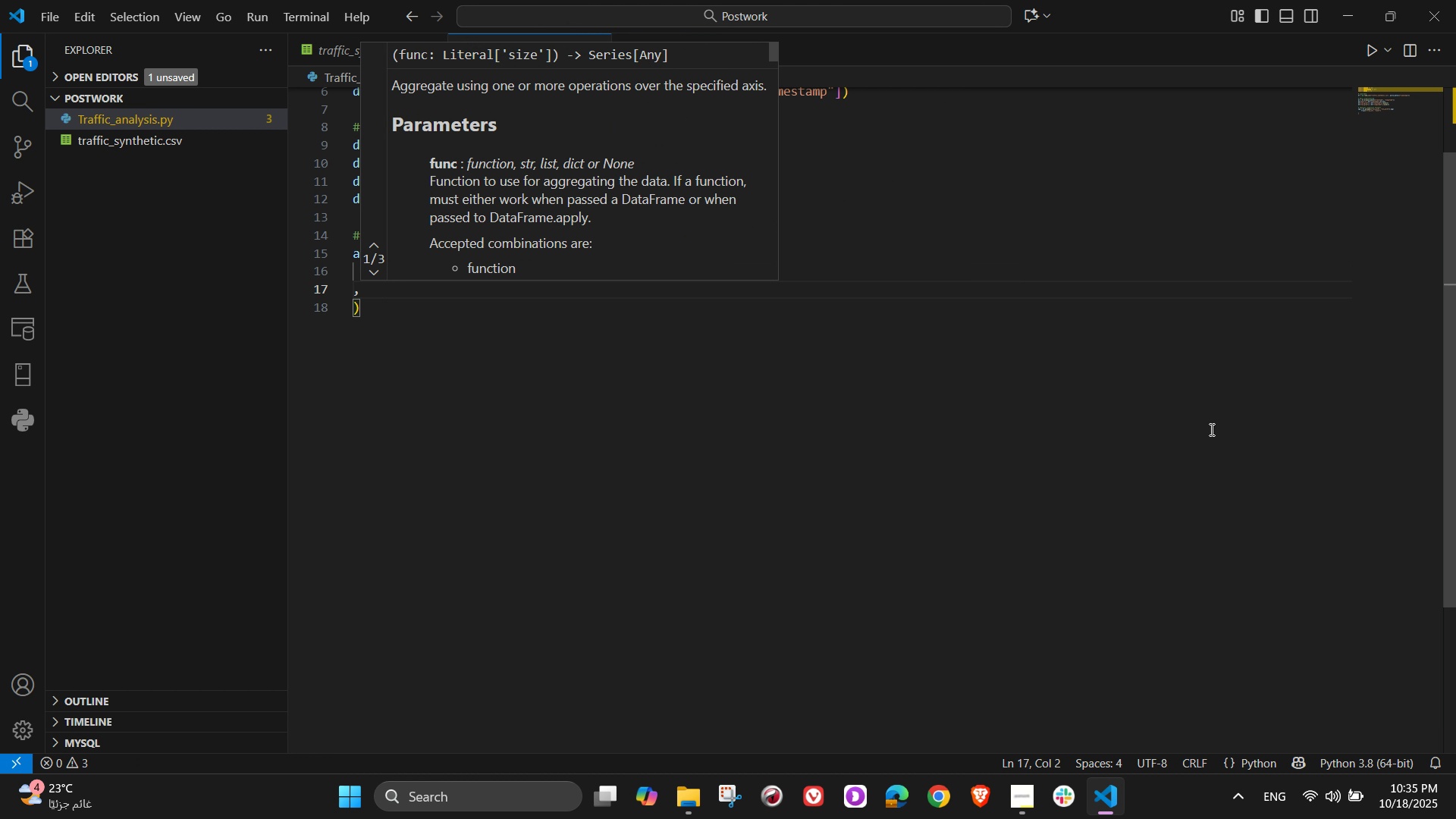 
key(Backspace)
 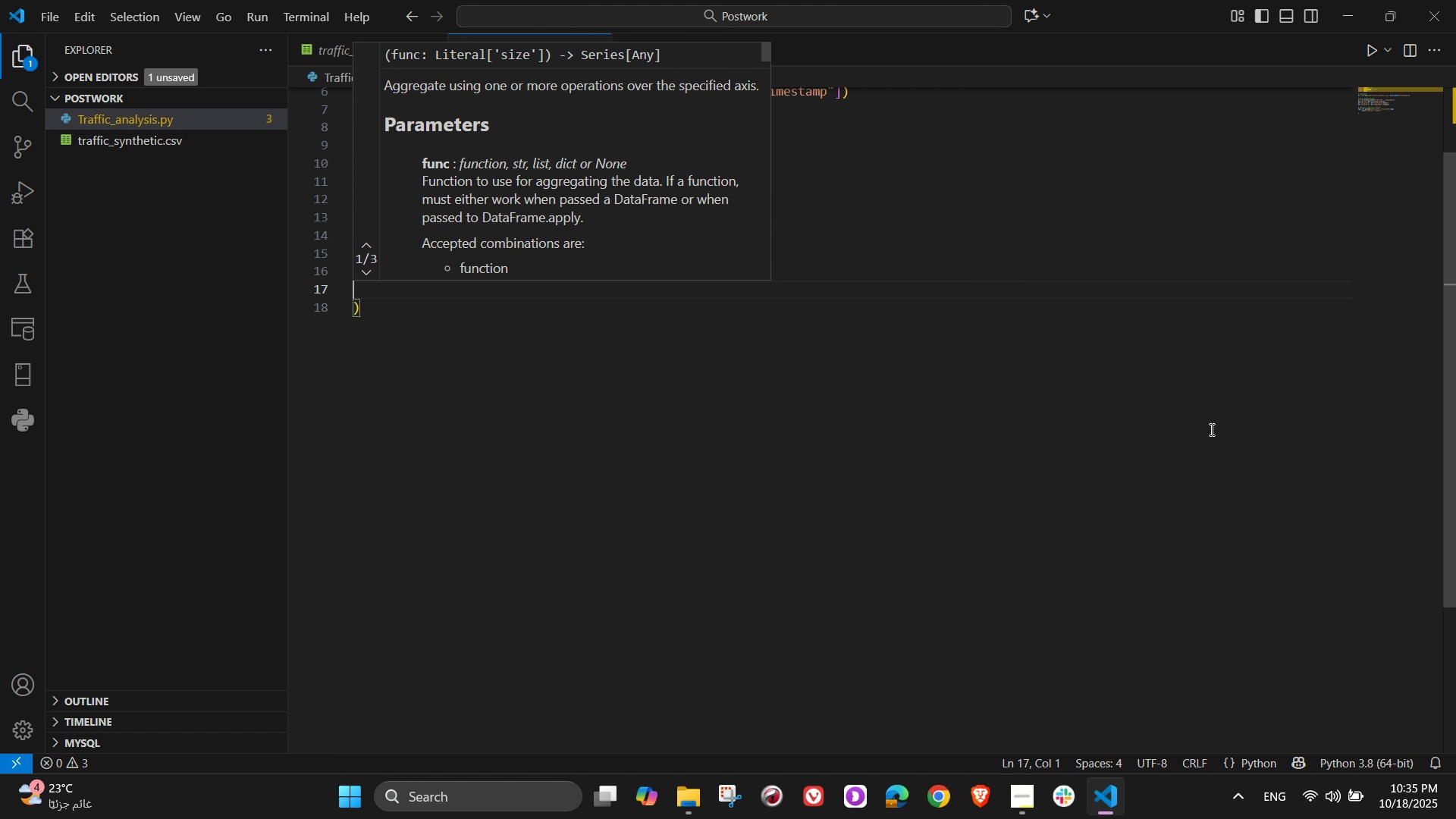 
key(Backspace)
 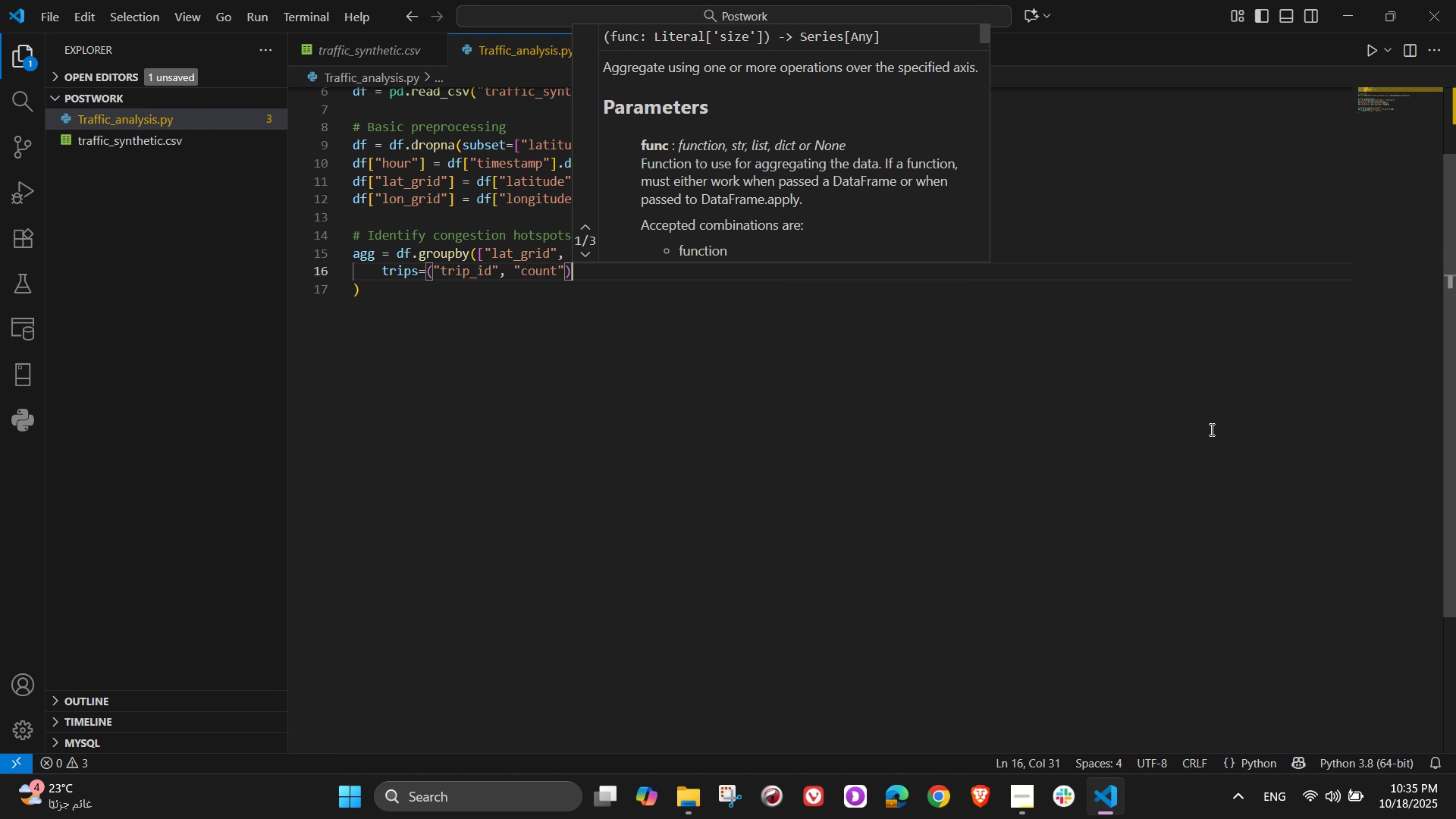 
key(Comma)
 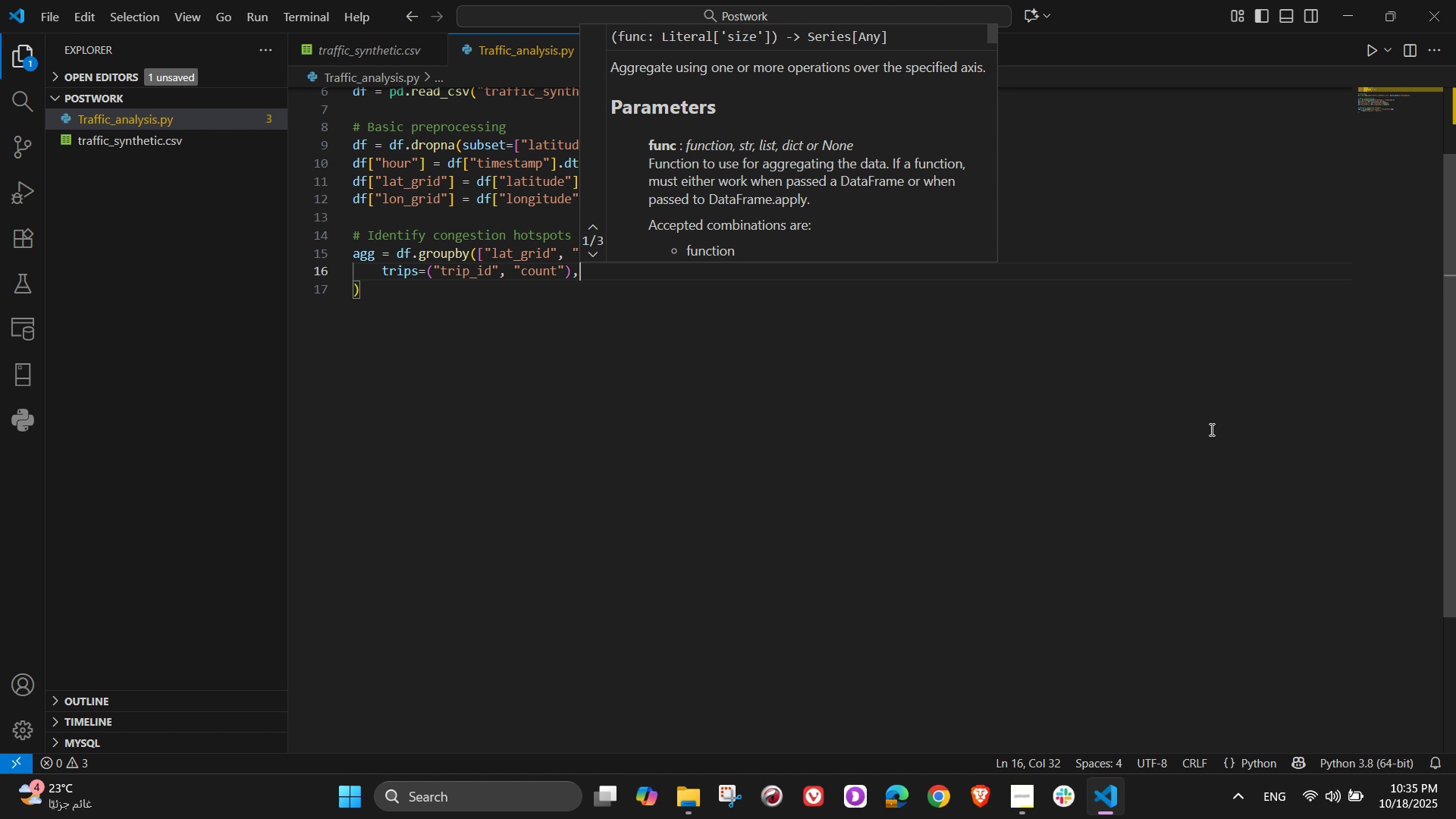 
key(NumpadEnter)
 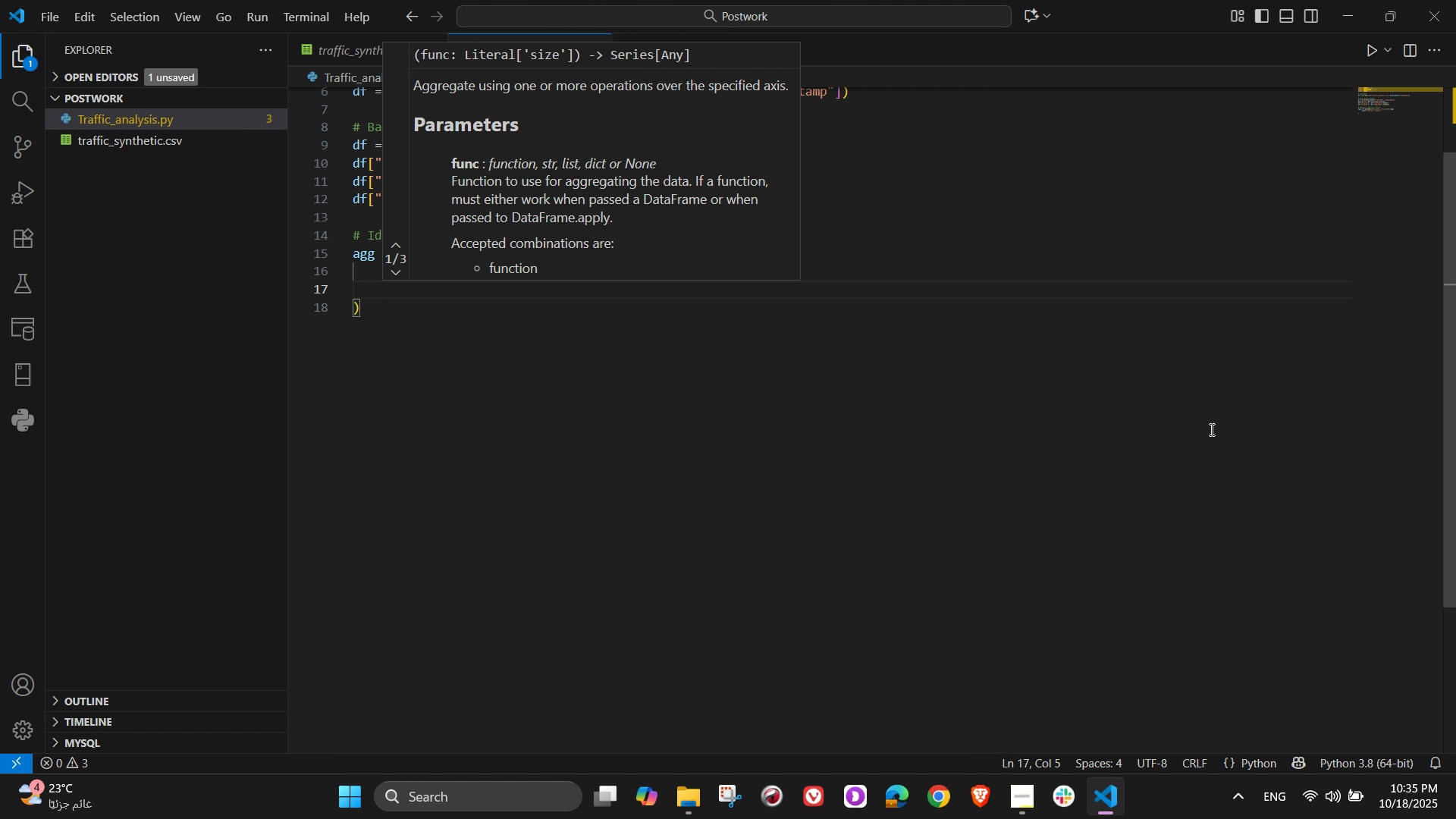 
wait(12.5)
 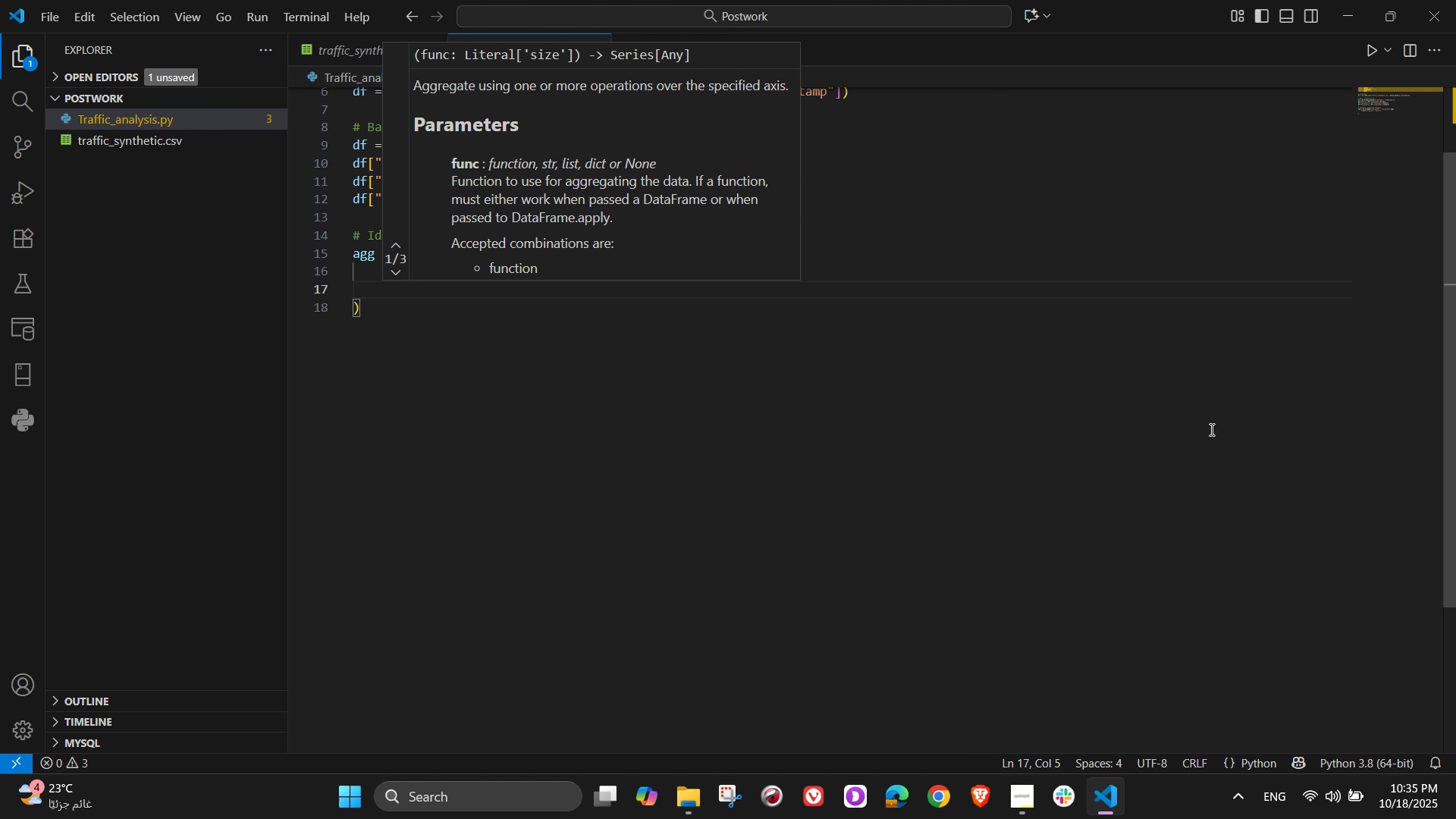 
type(avg_speed=("avg_speed_kmh)
 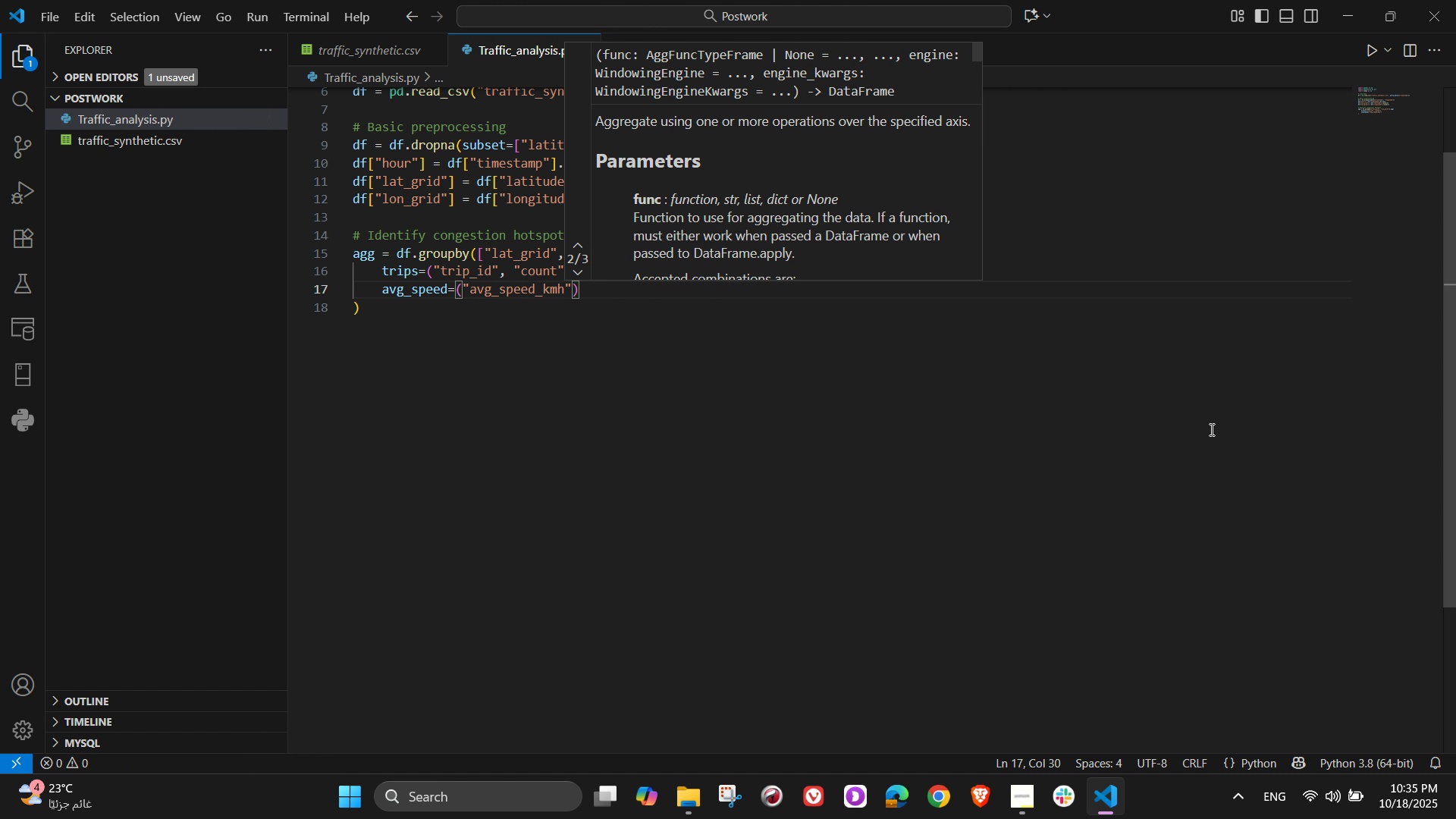 
key(ArrowRight)
 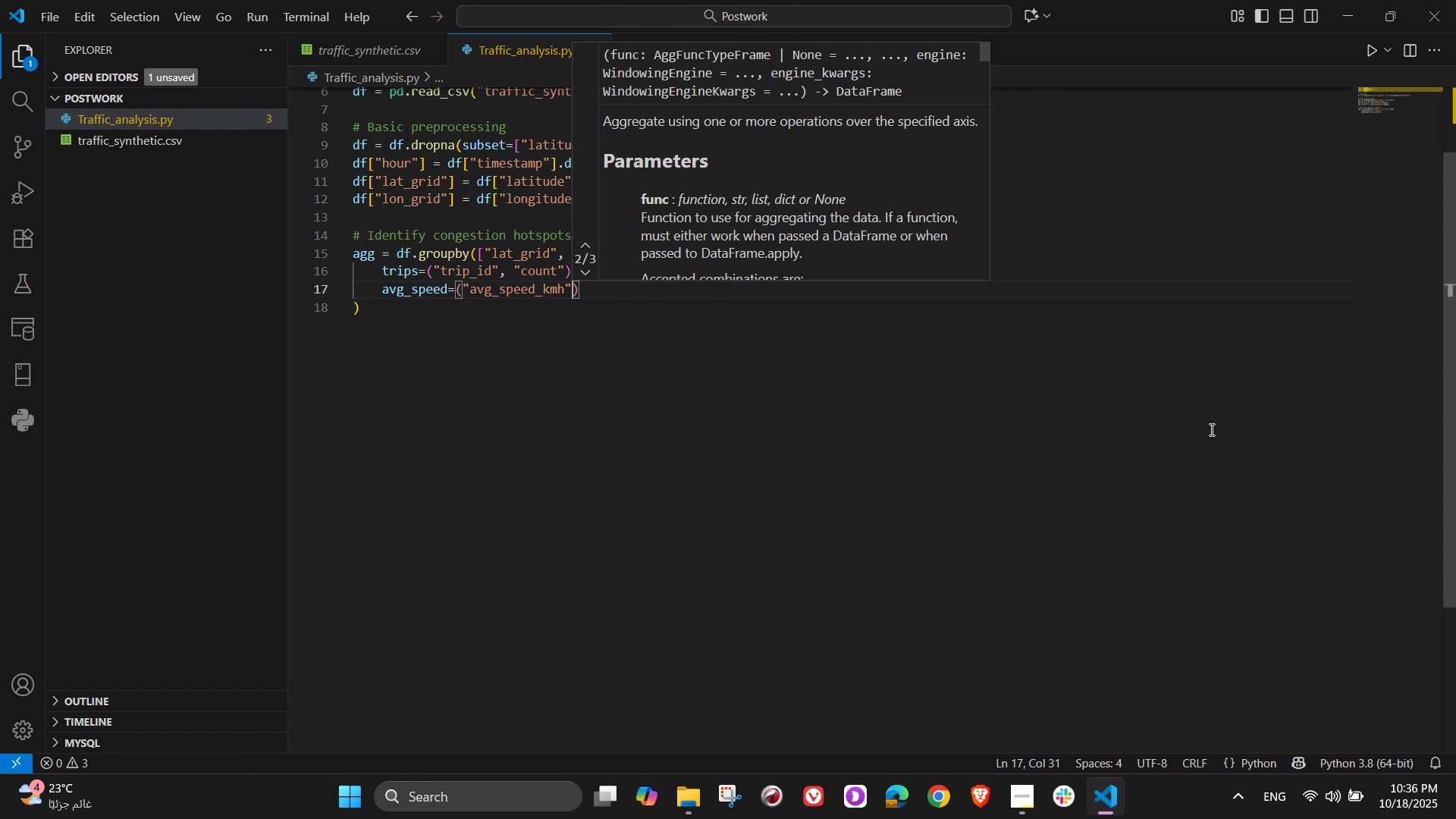 
key(Comma)
 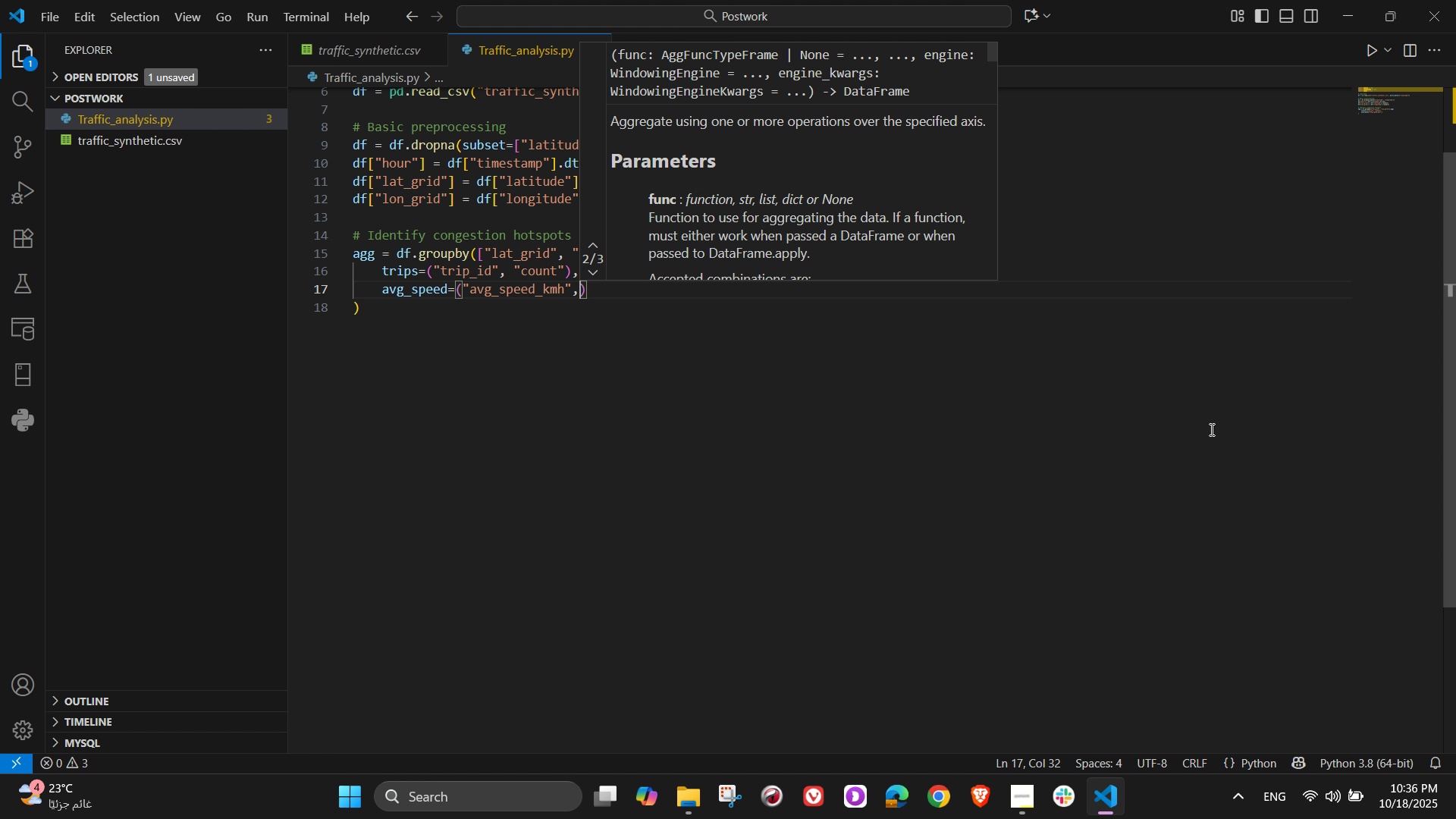 
key(Space)
 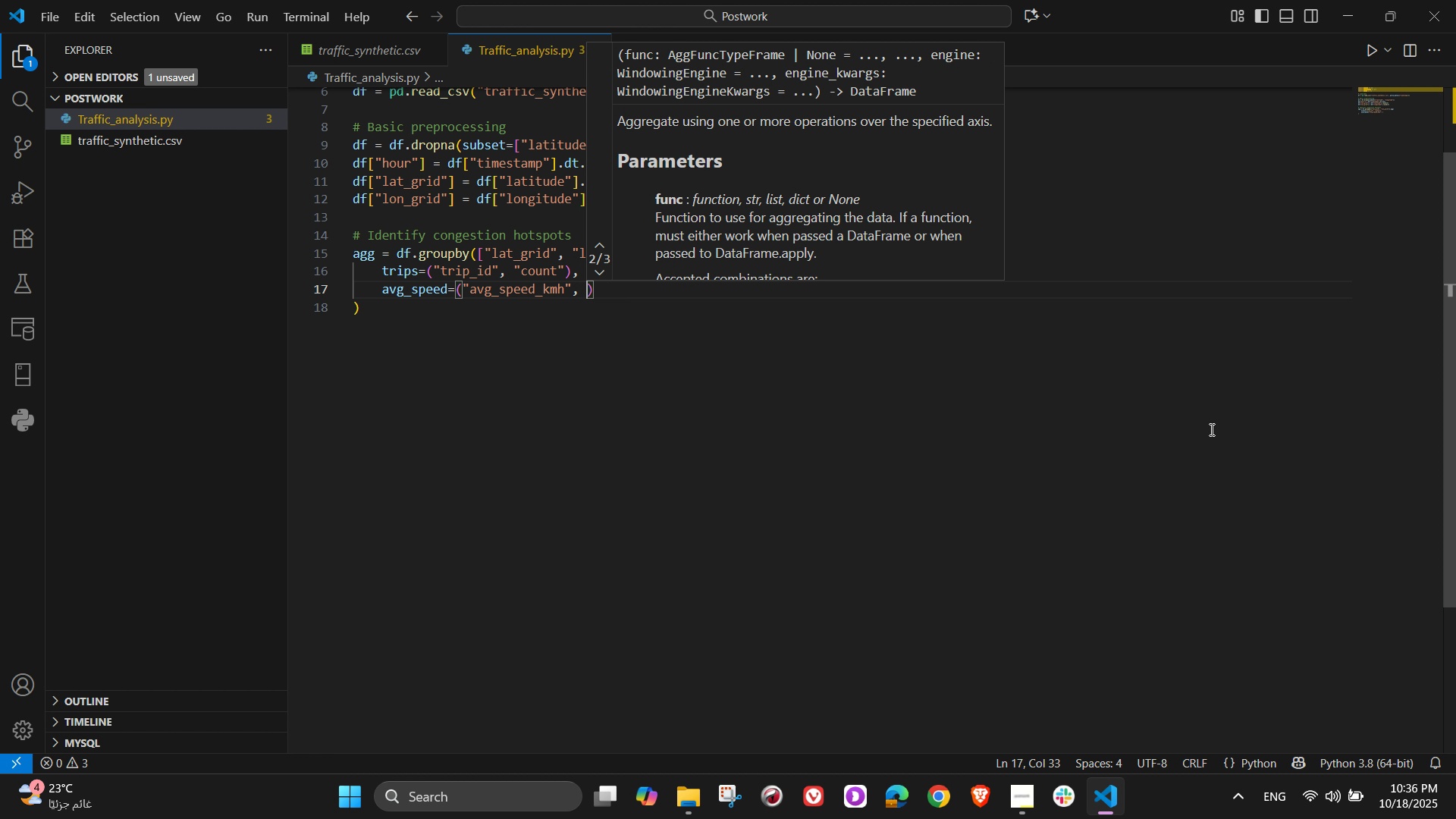 
wait(5.1)
 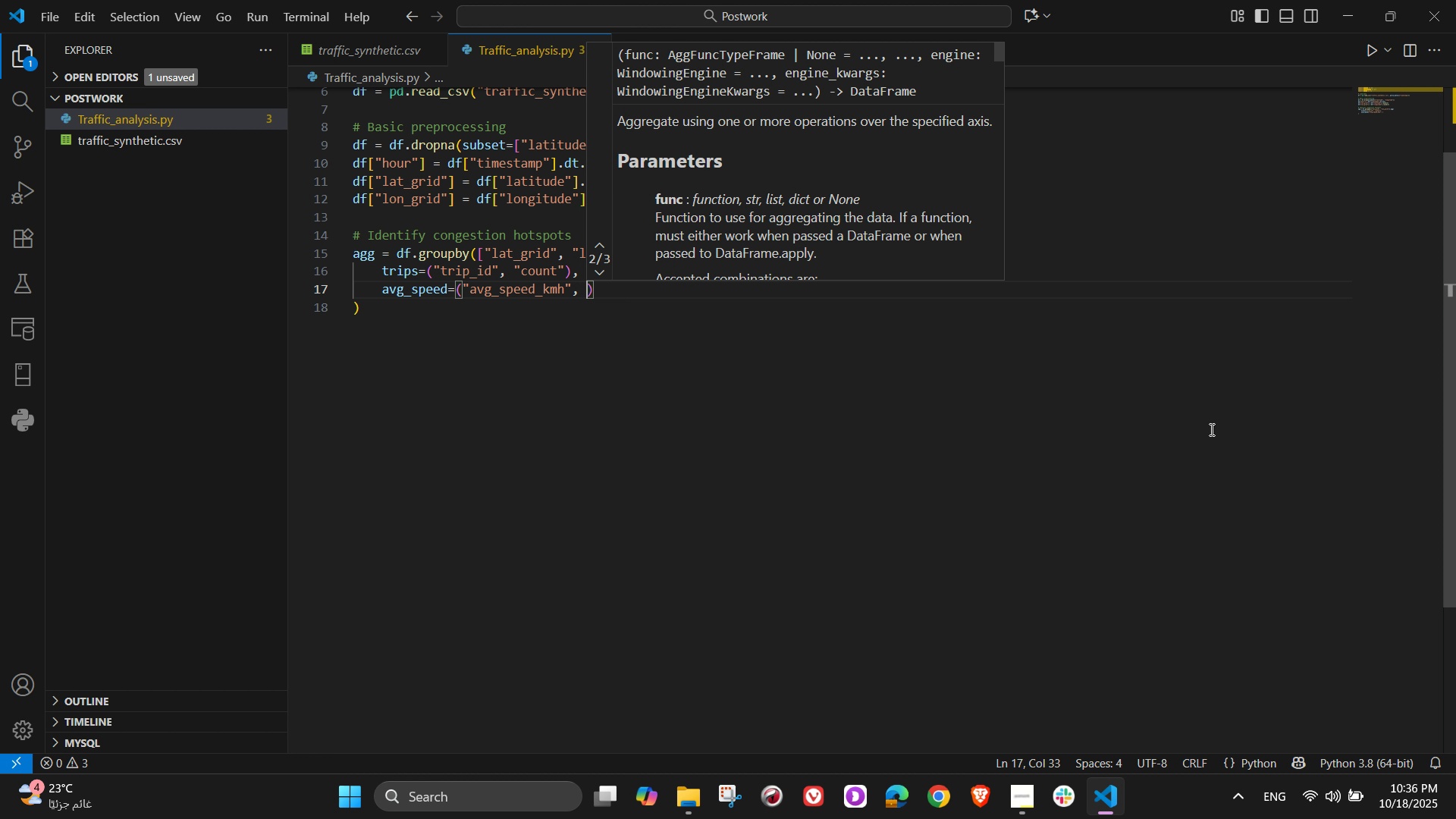 
type("mean)
 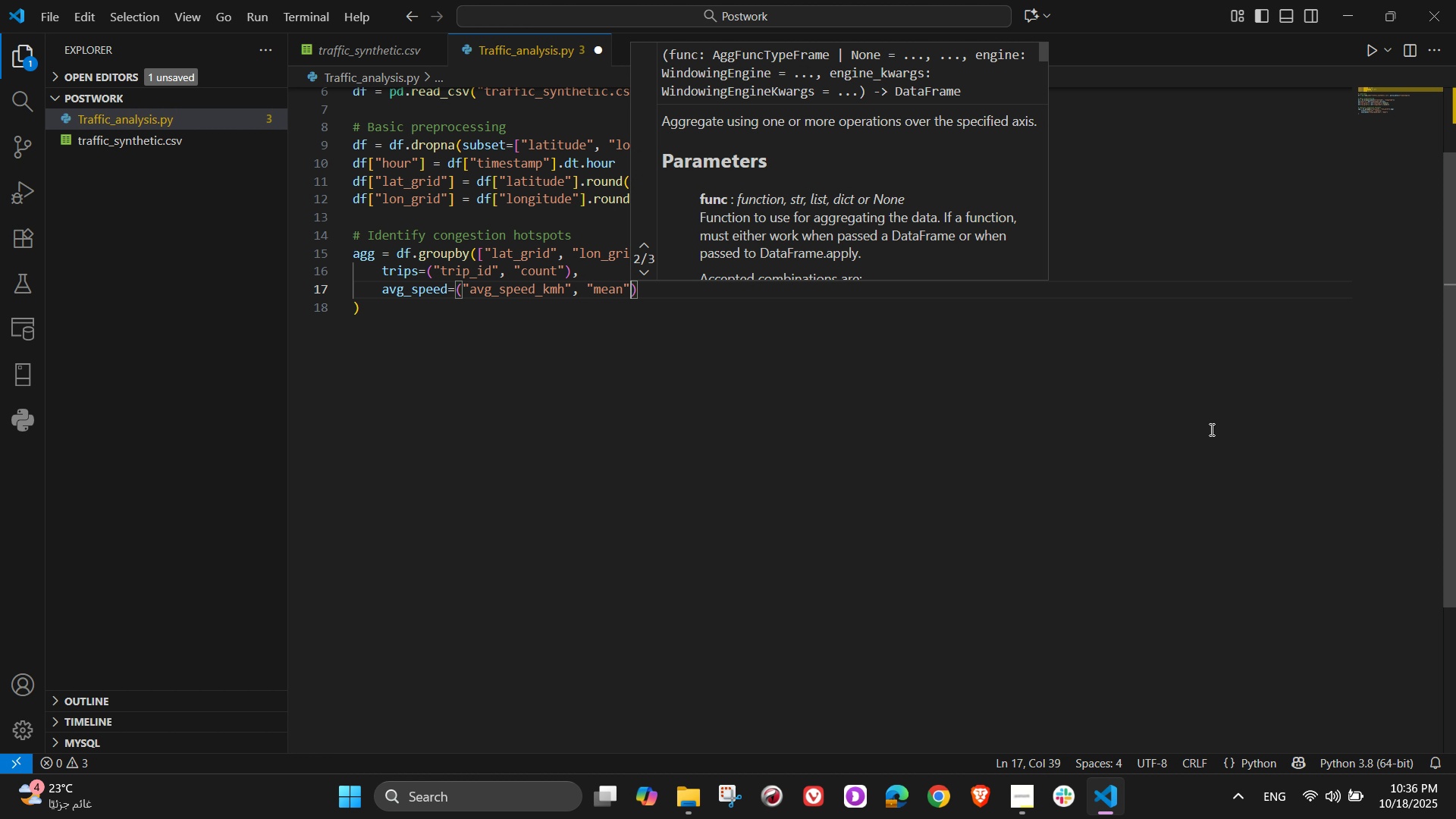 
key(ArrowRight)
 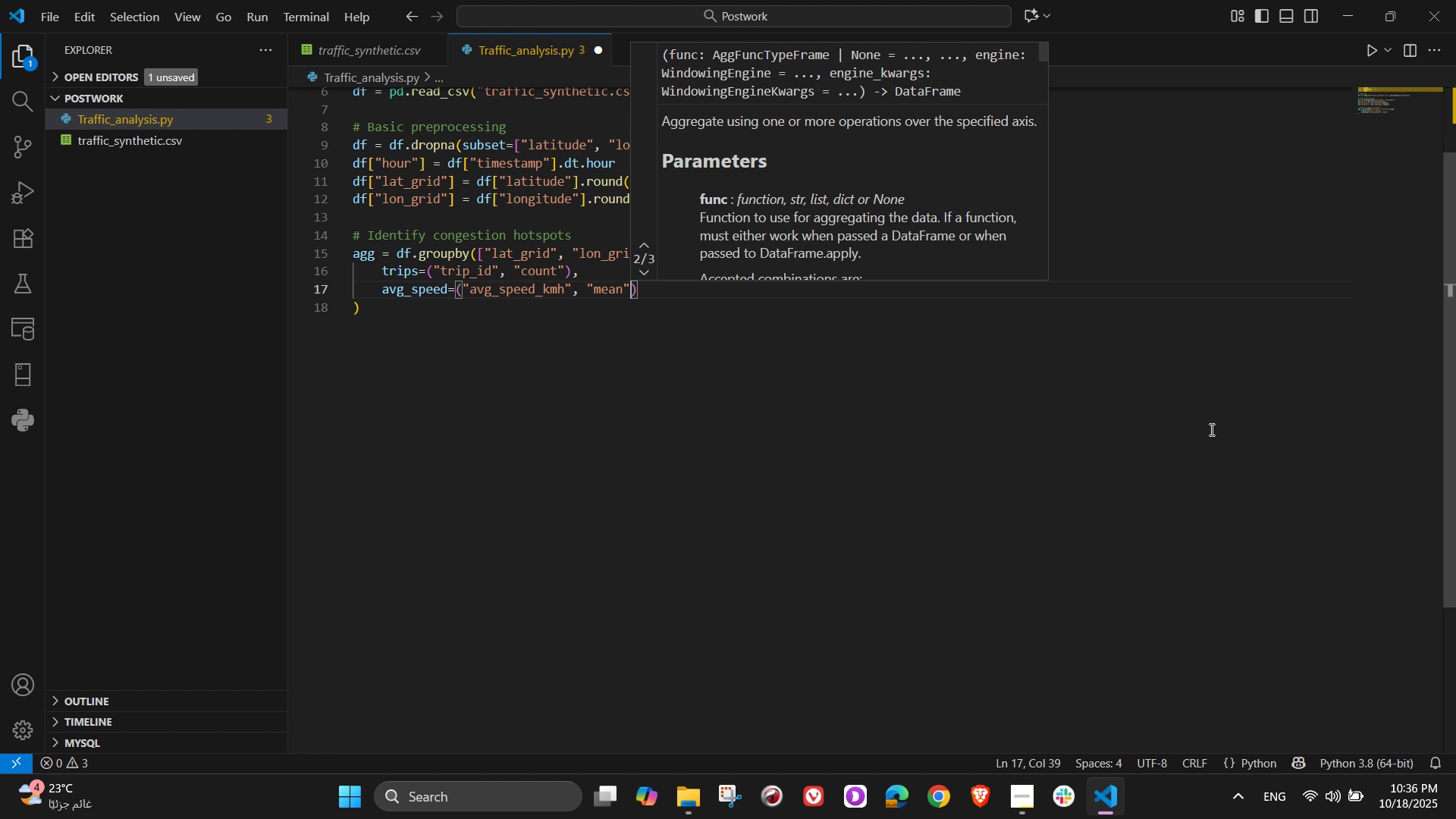 
key(ArrowRight)
 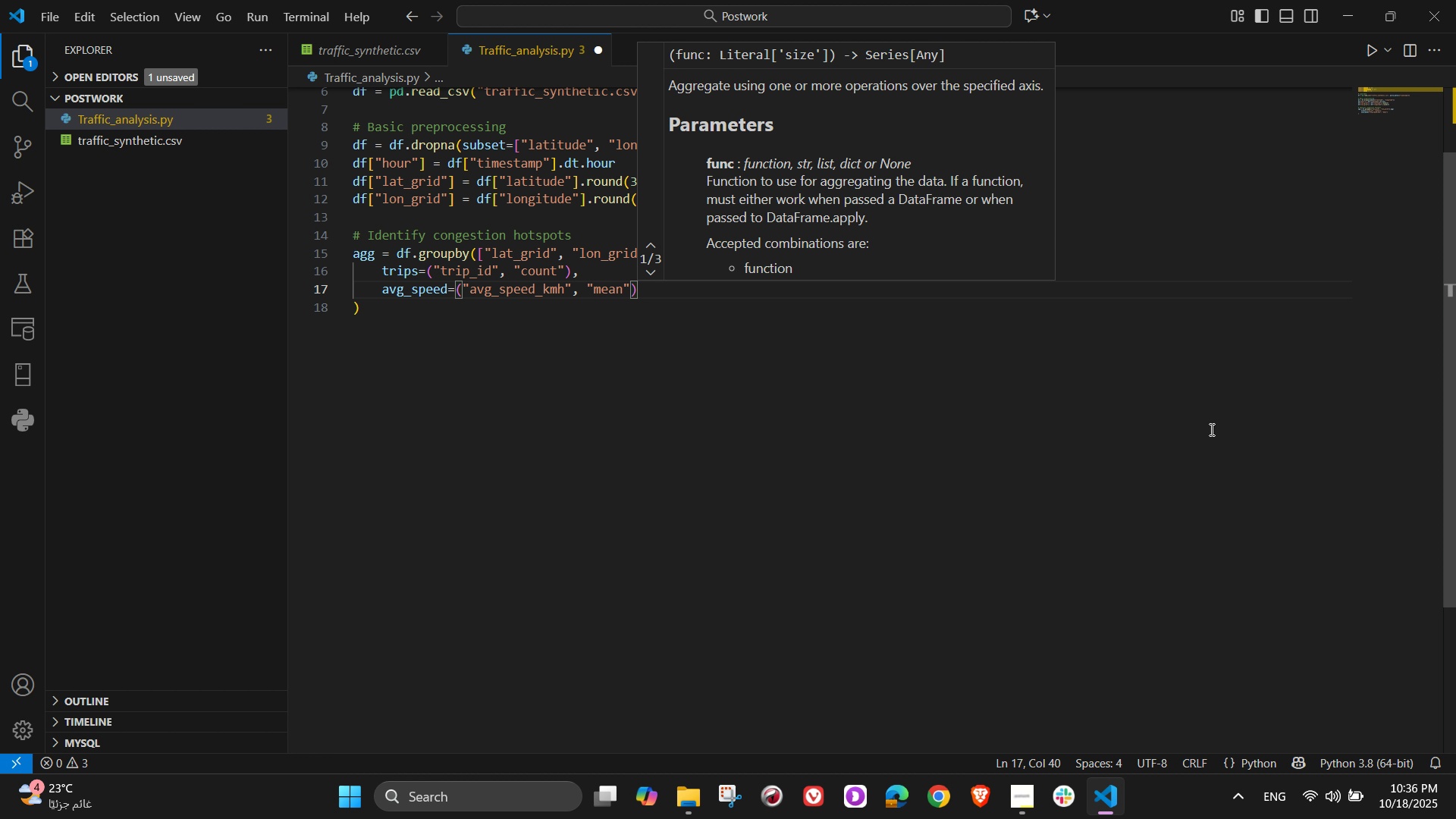 
wait(24.53)
 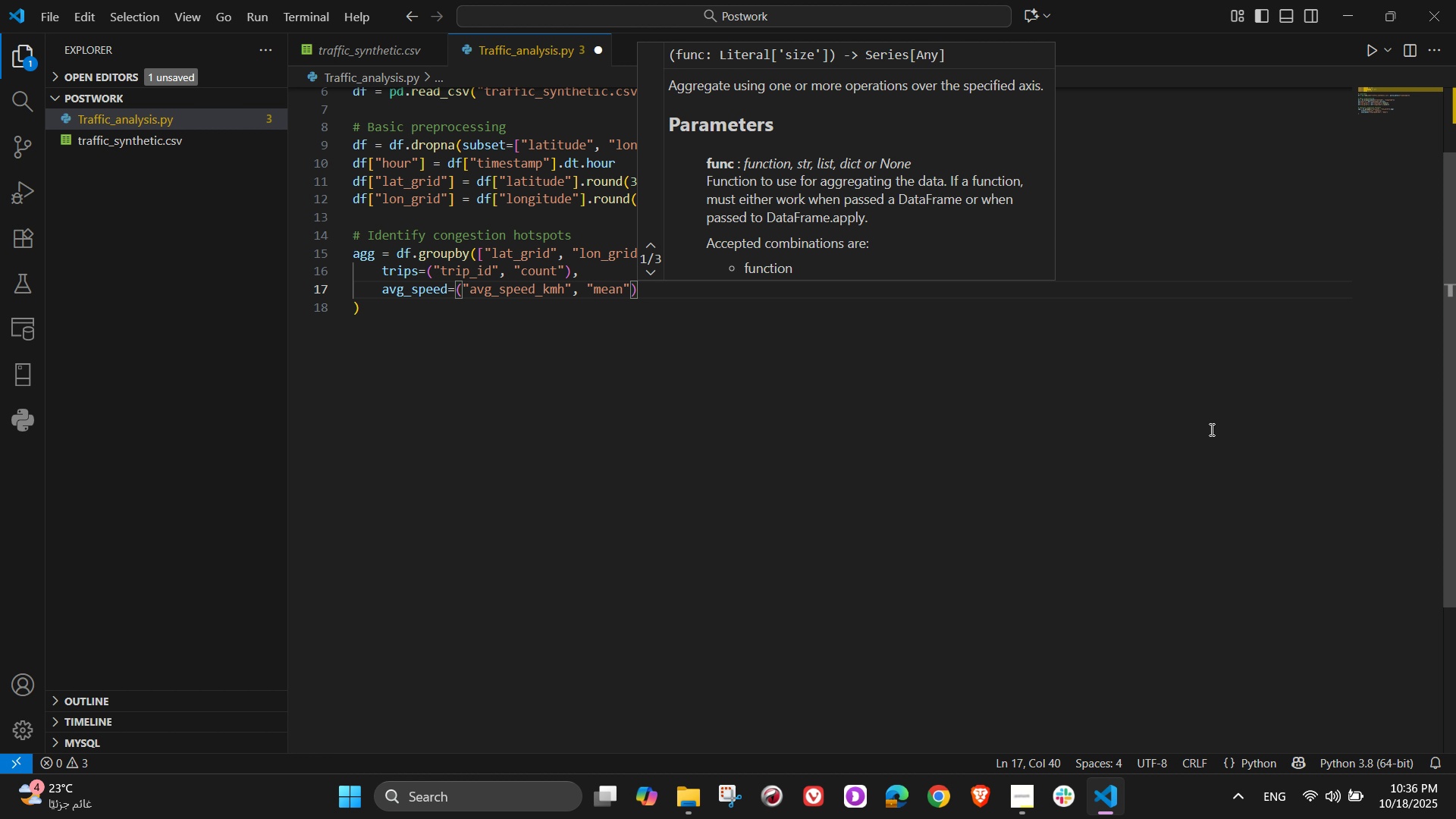 
key(ArrowDown)
 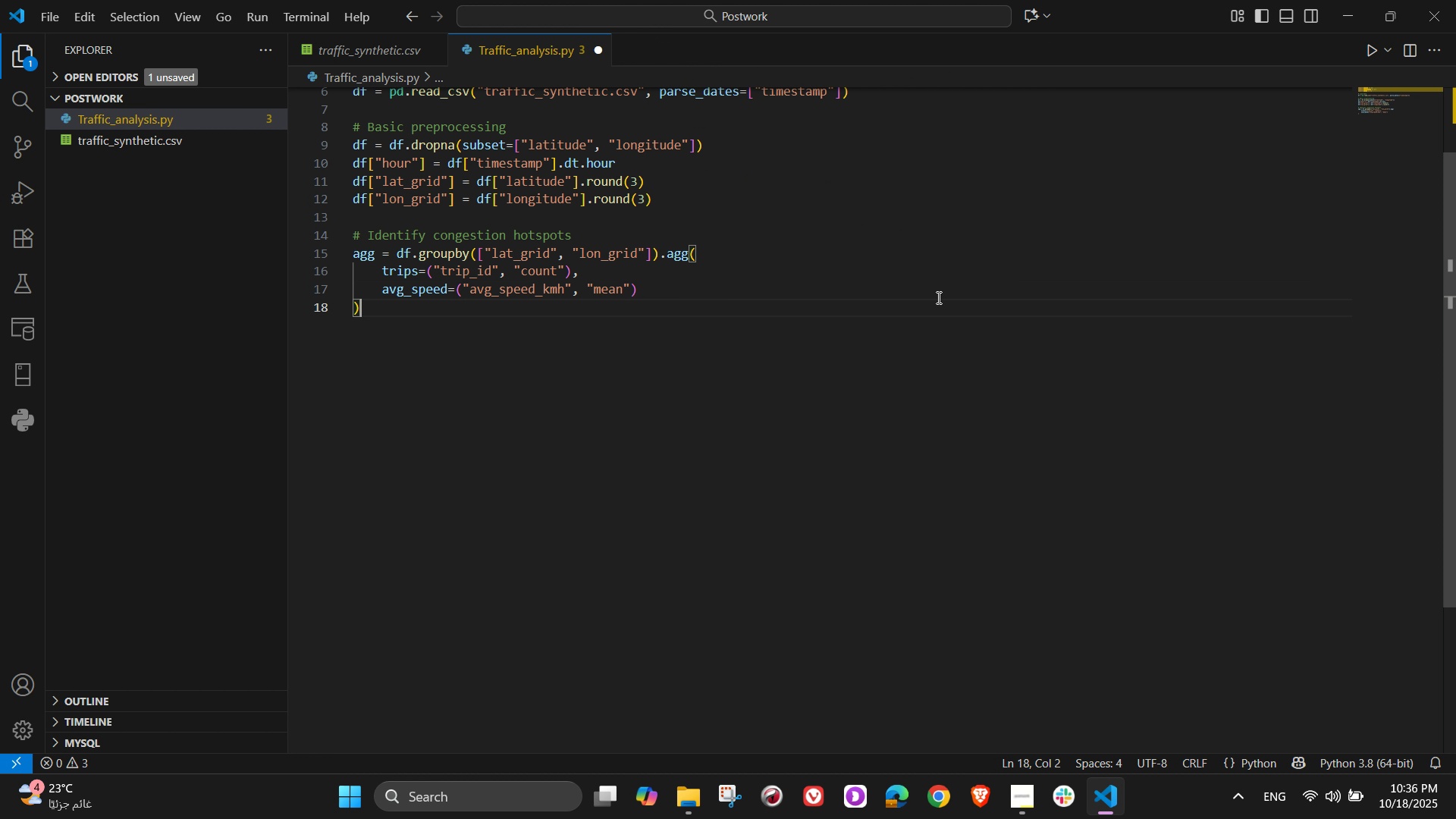 
type(.reset_index()
 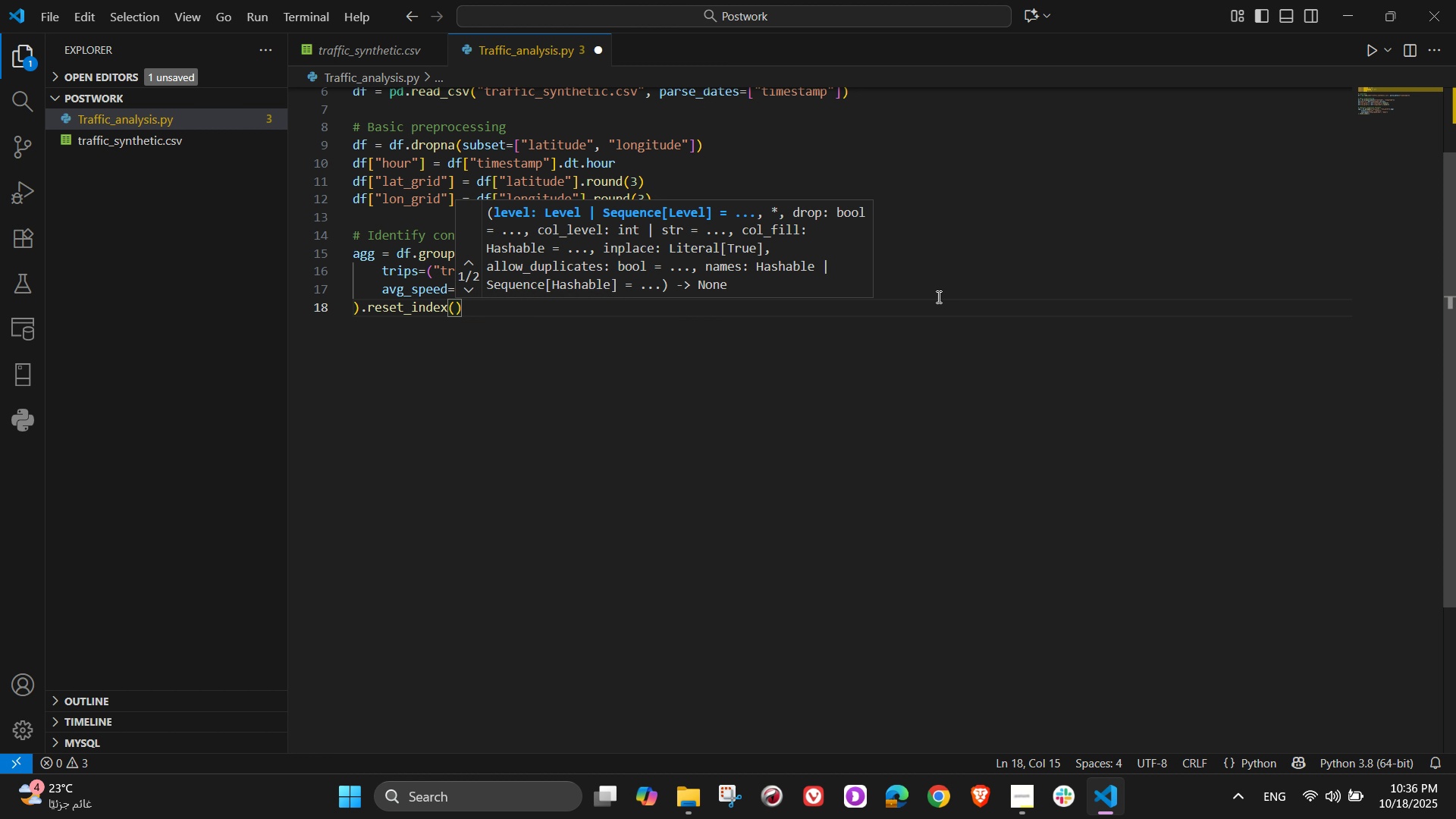 
wait(6.8)
 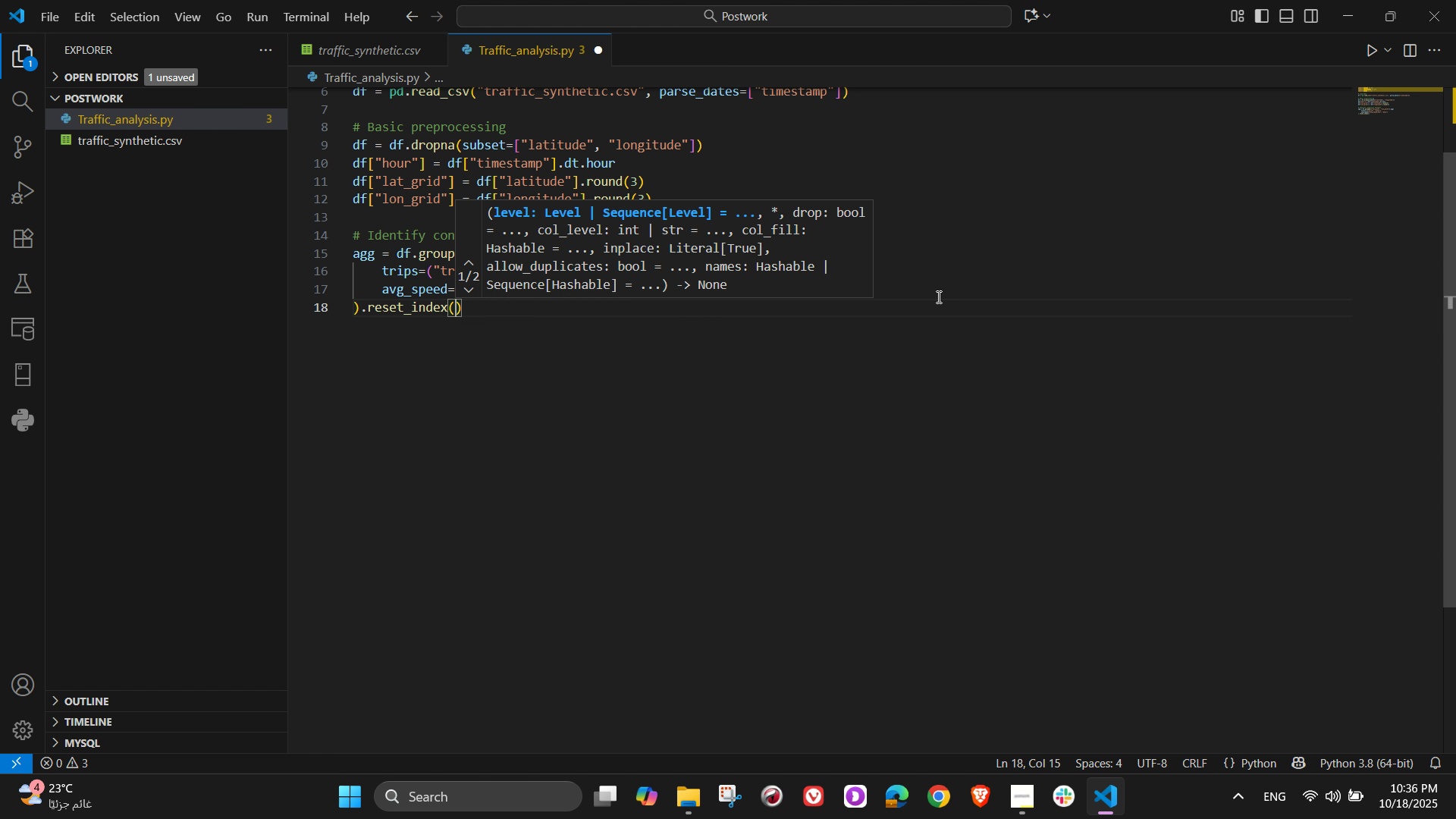 
key(ArrowRight)
 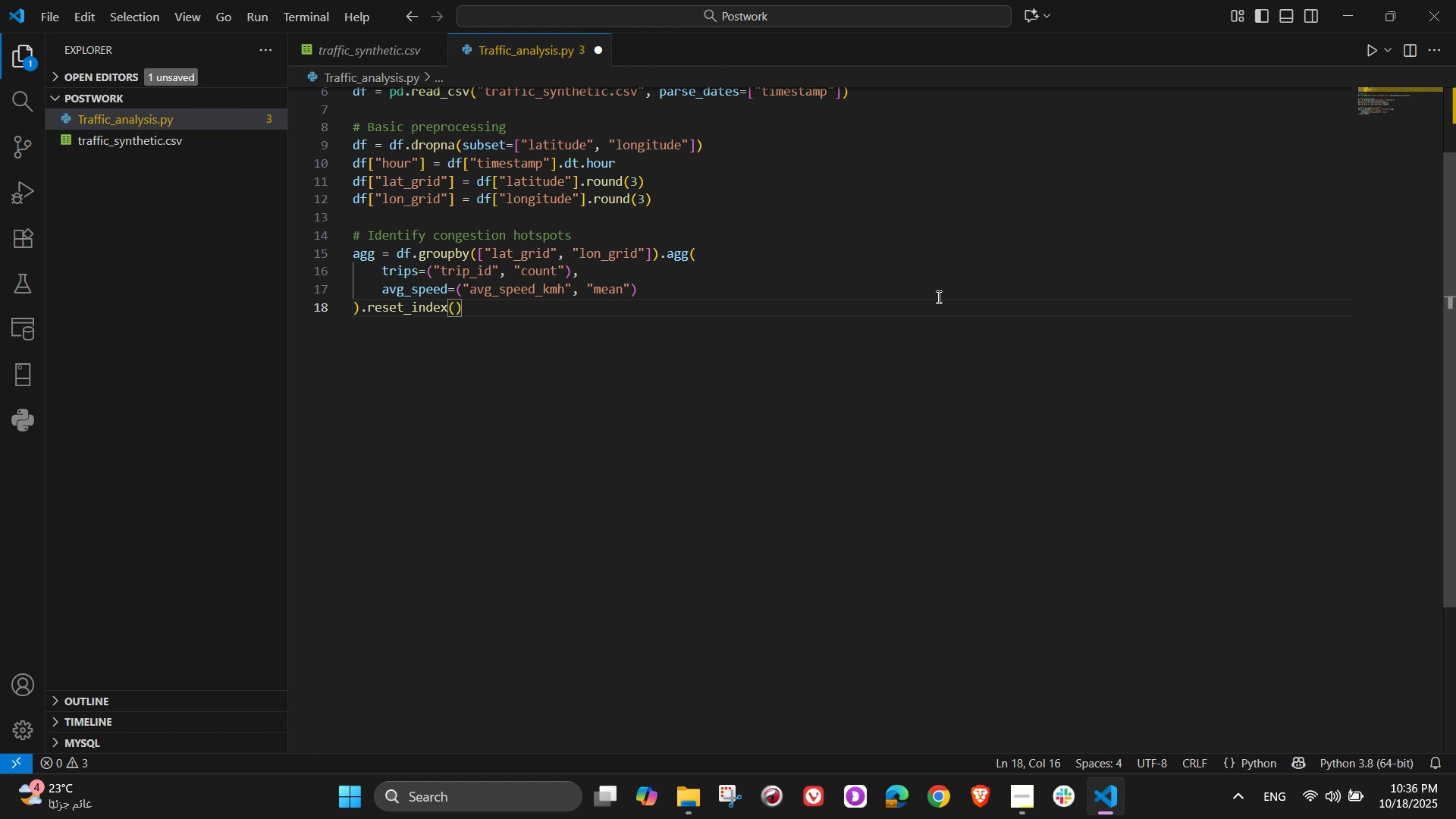 
wait(6.13)
 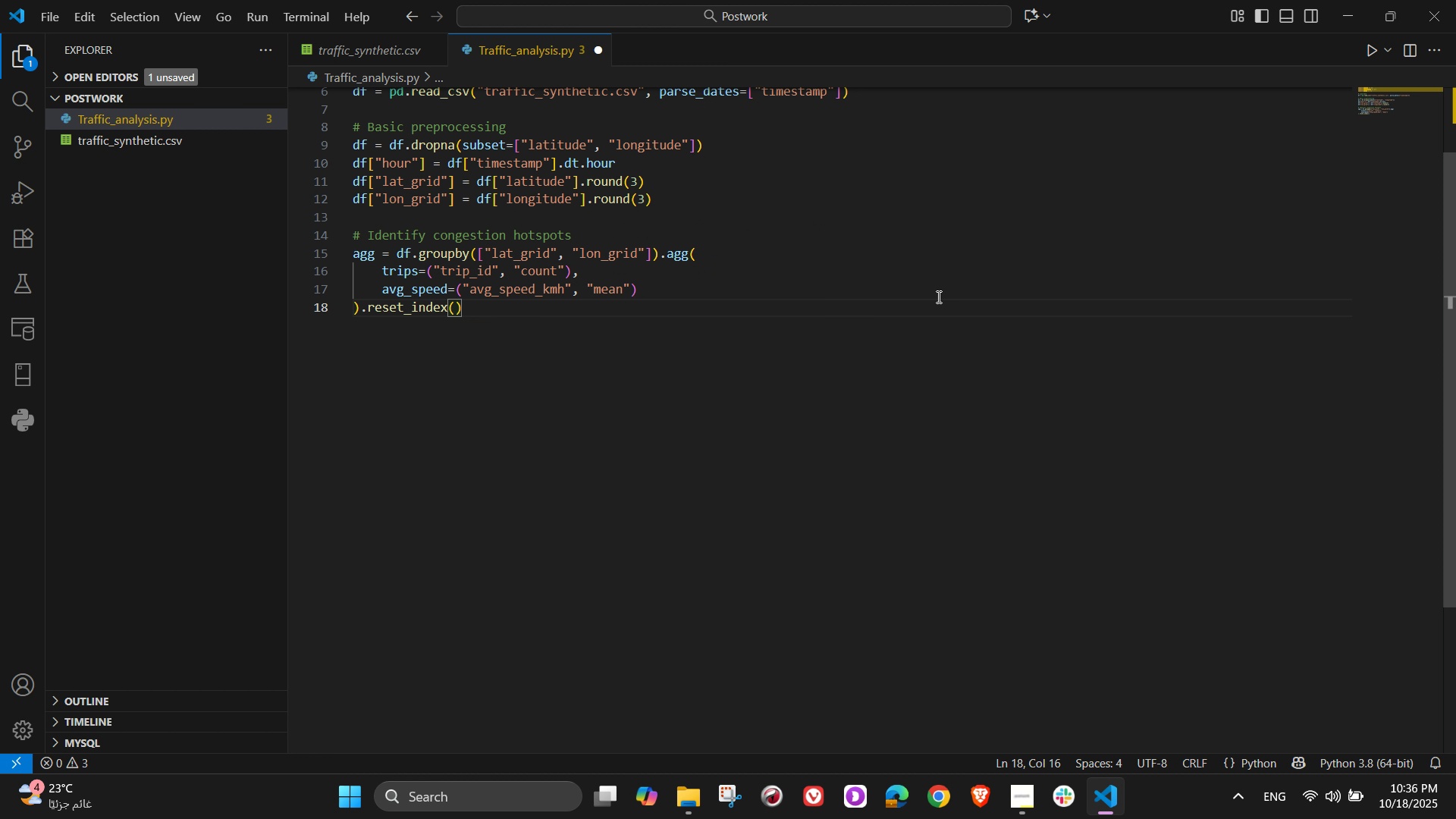 
key(NumpadEnter)
key(NumpadEnter)
type(agg["congestion_score)
 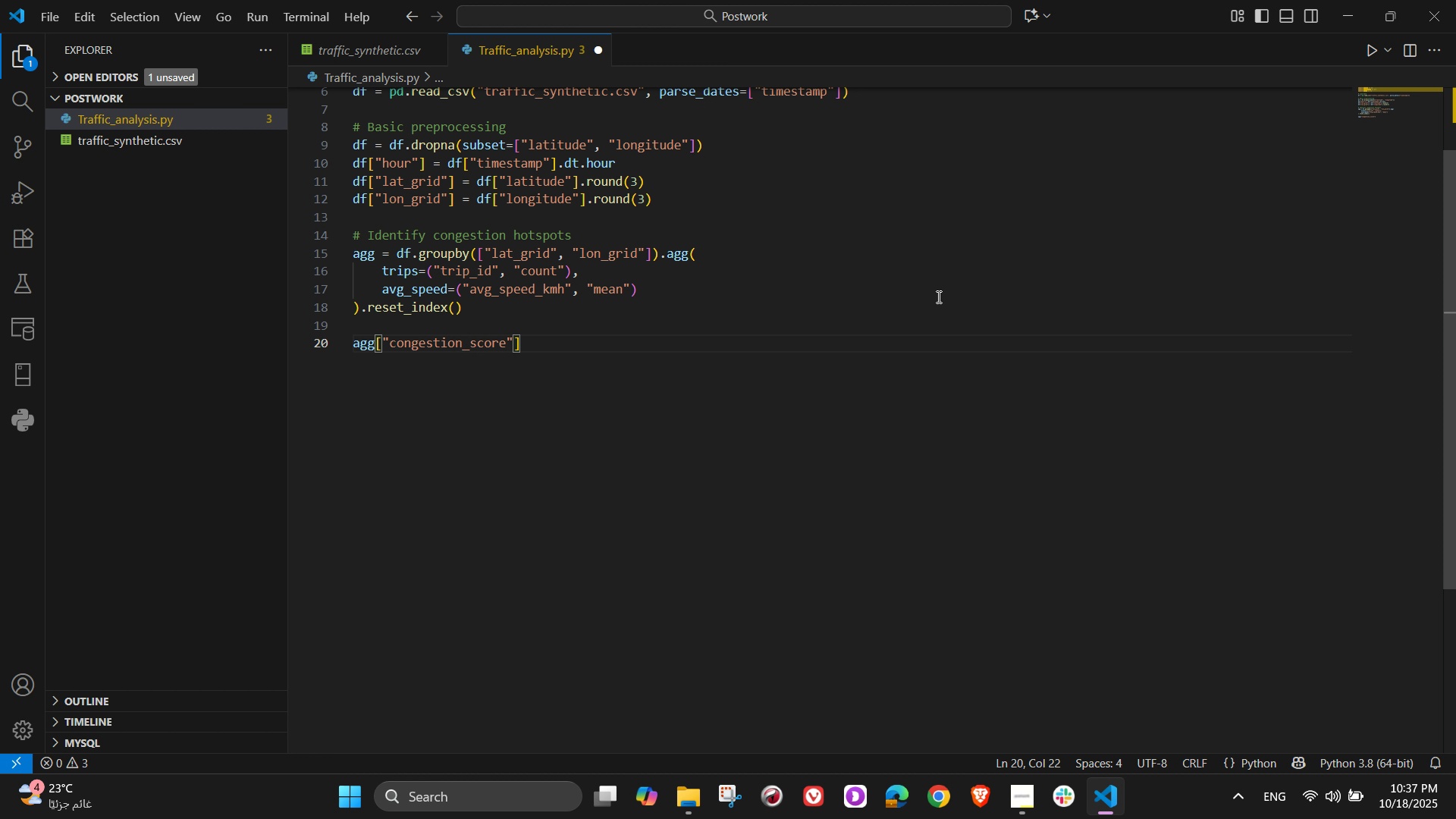 
key(ArrowRight)
 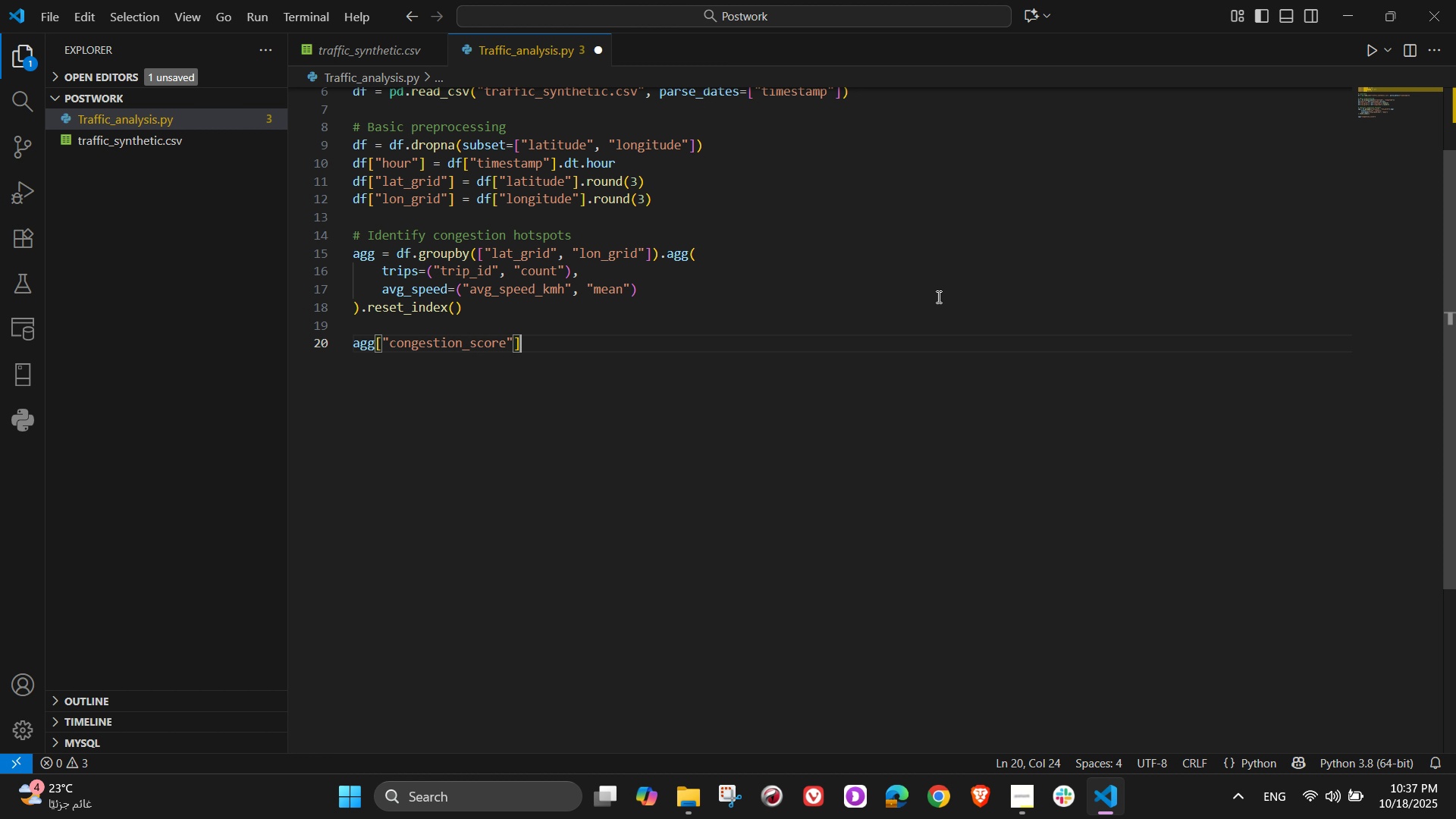 
key(ArrowRight)
 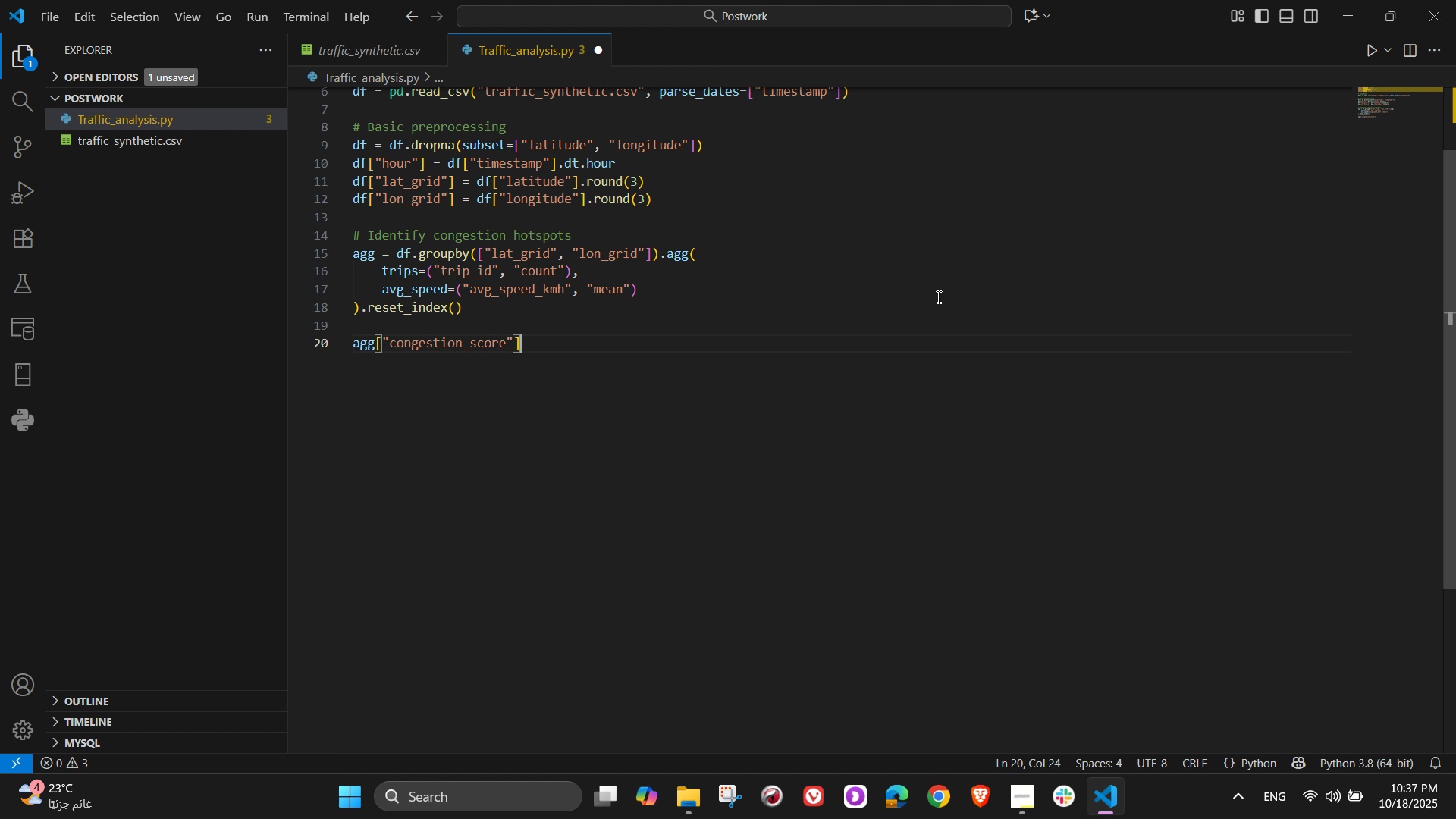 
key(Space)
 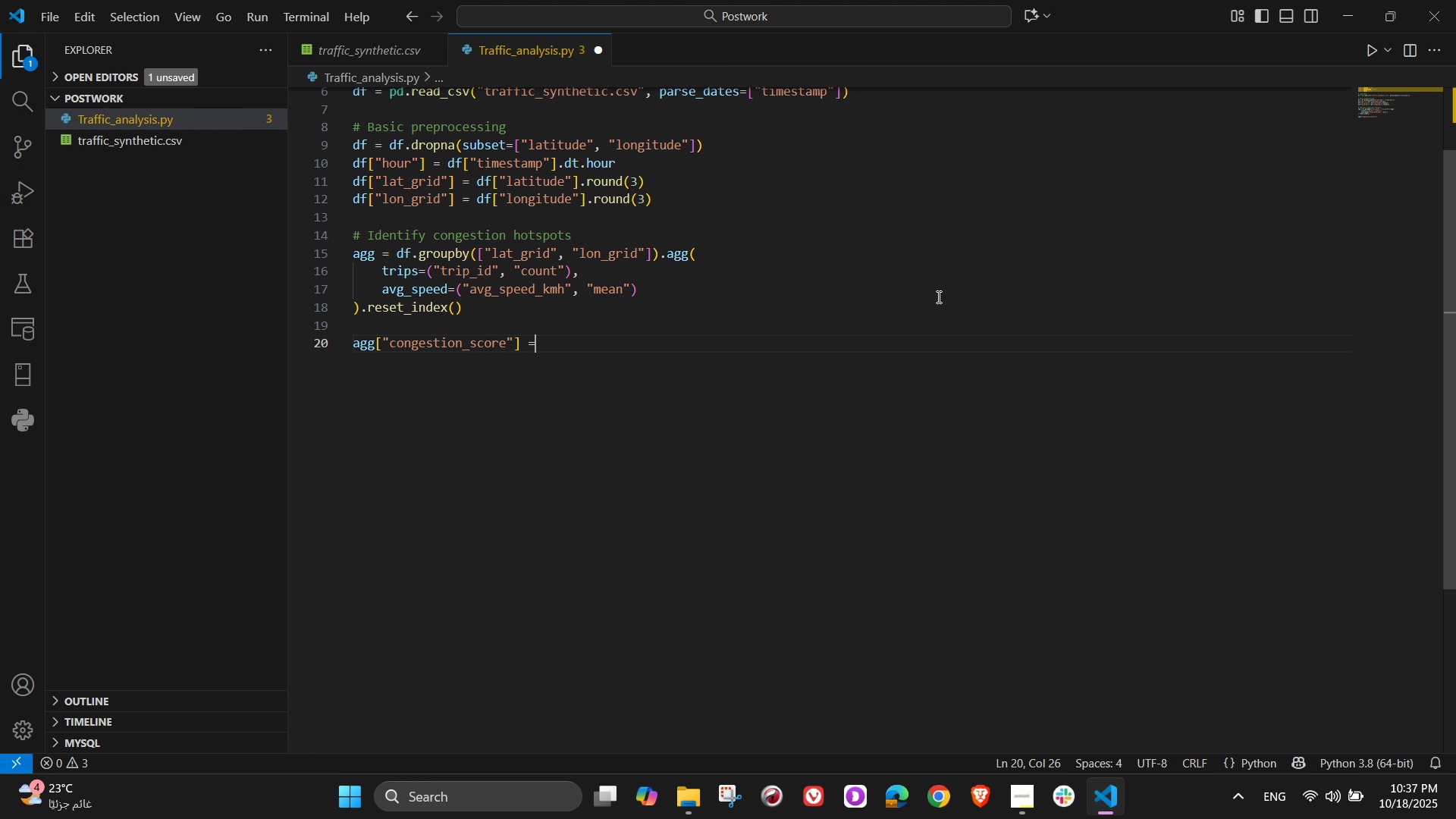 
key(Equal)
 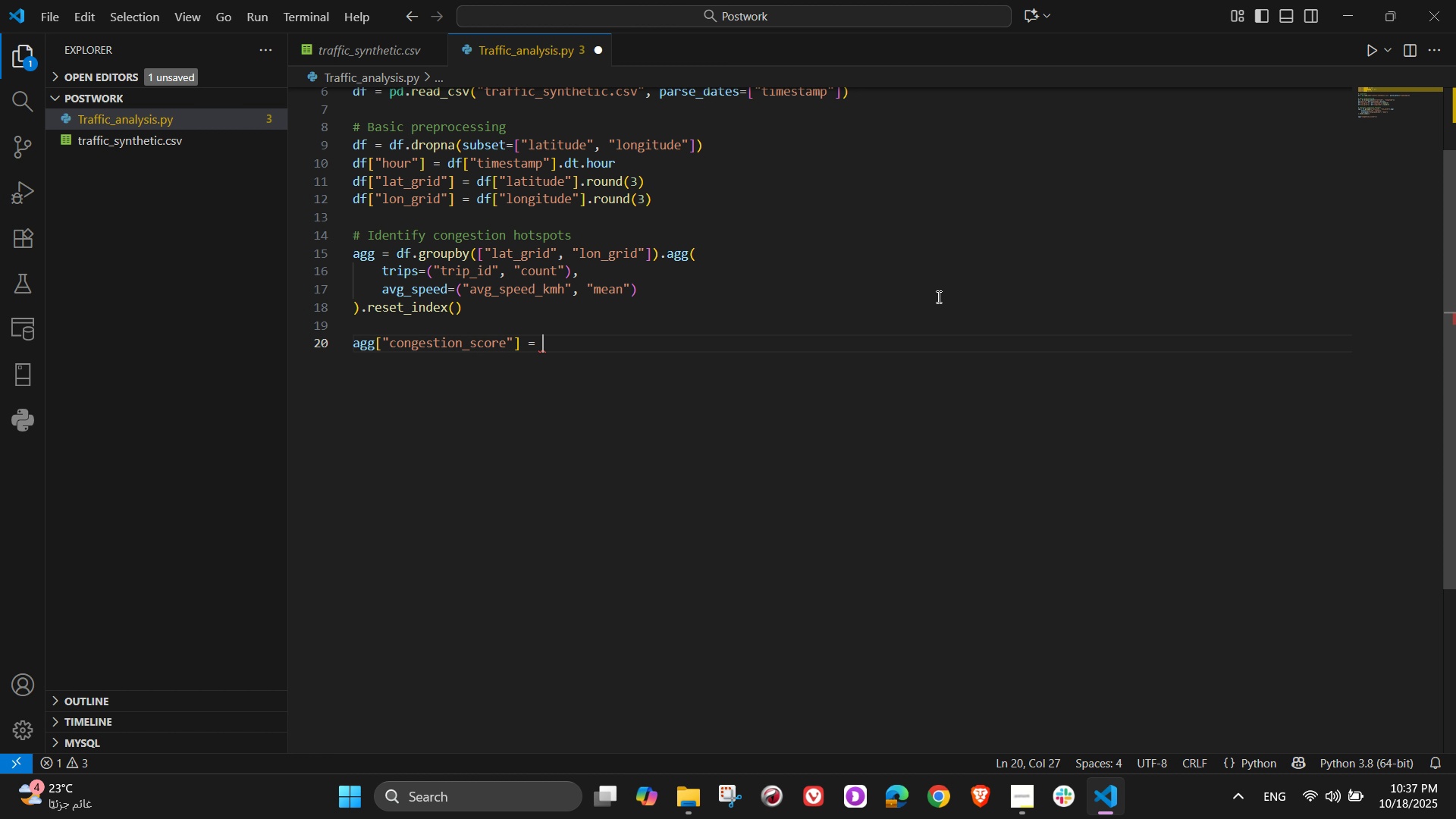 
key(Space)
 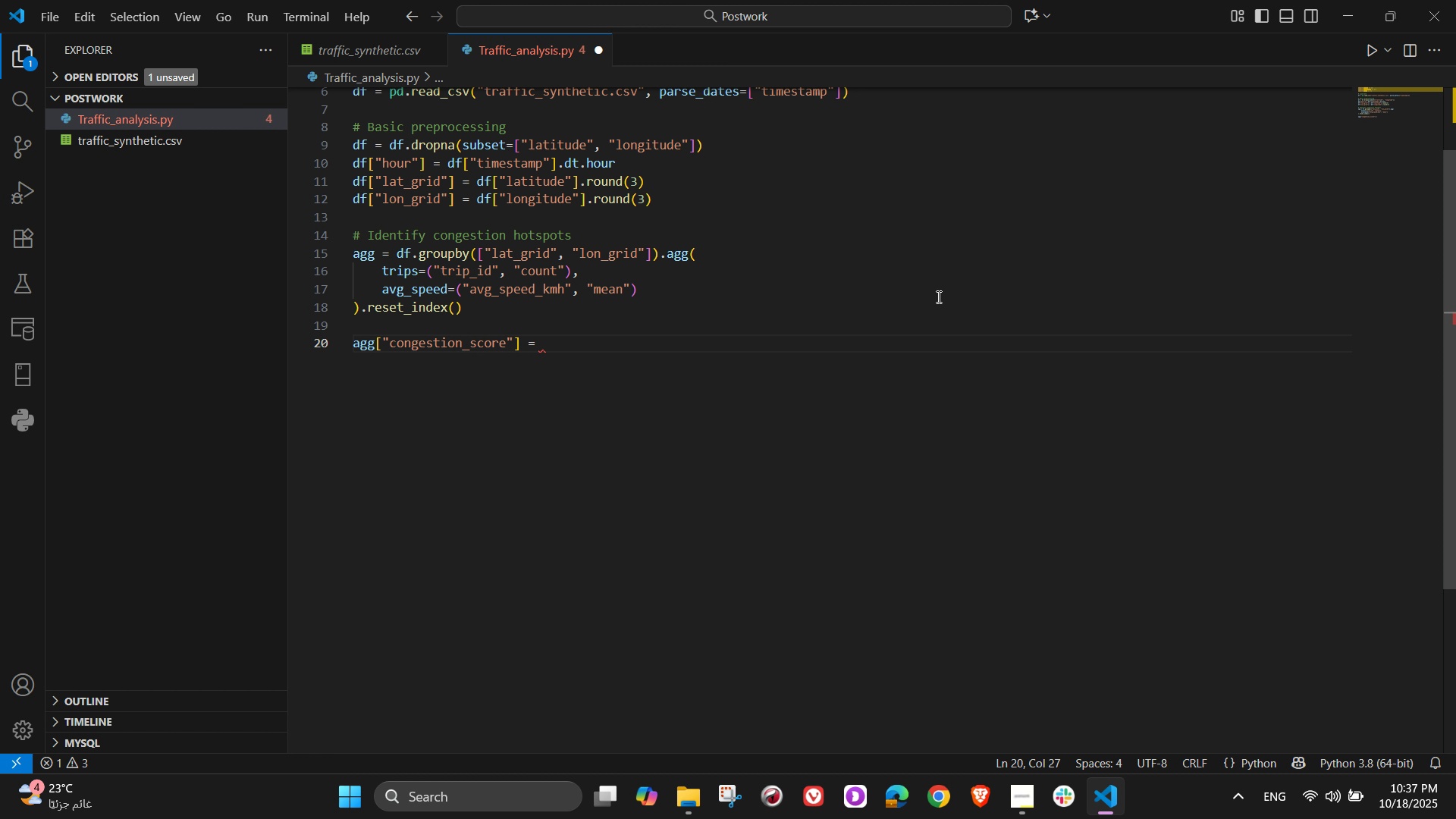 
key(Shift+9)
 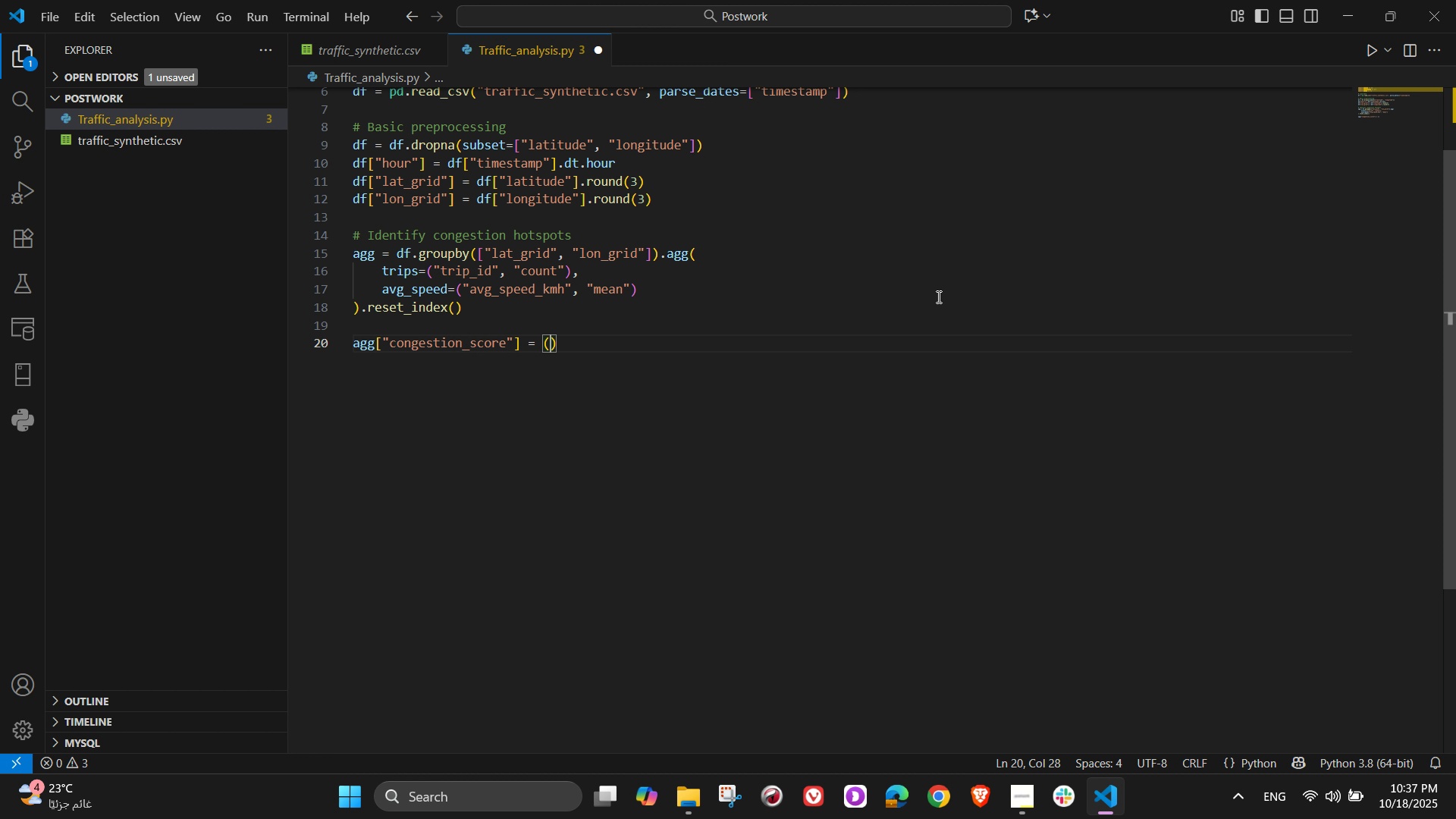 
key(NumpadEnter)
 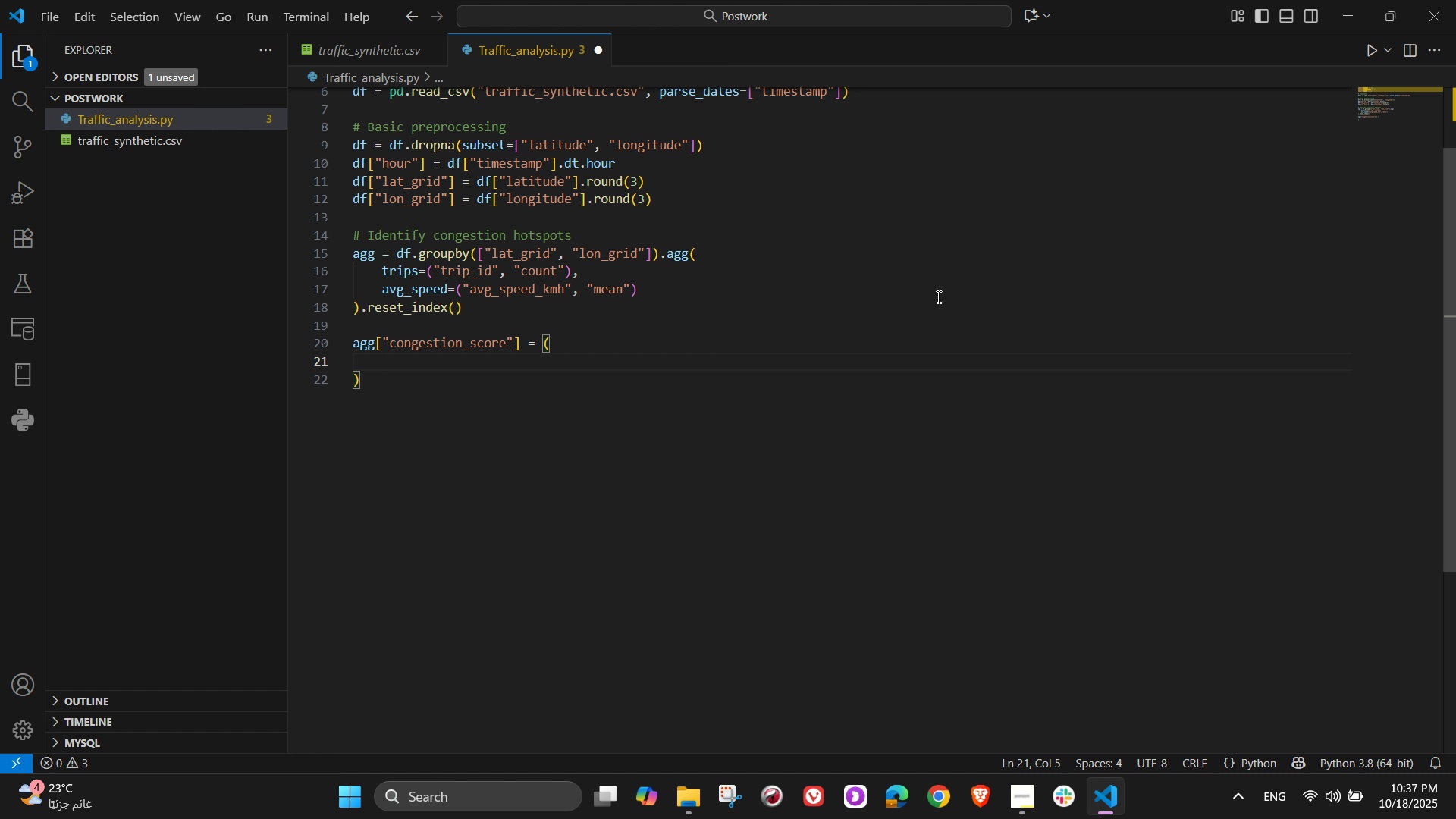 
wait(34.34)
 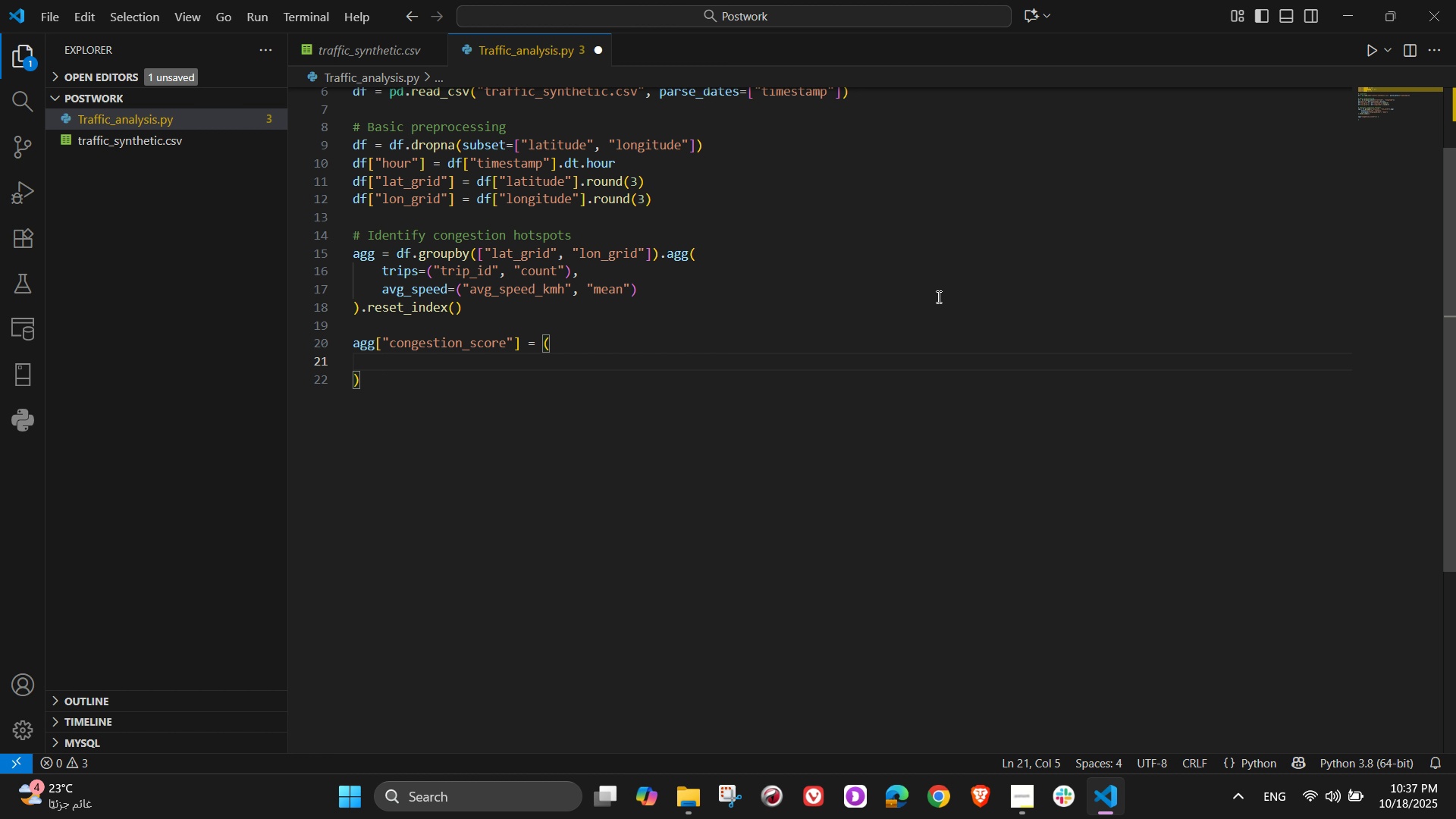 
type(0.6 * (agg[")
 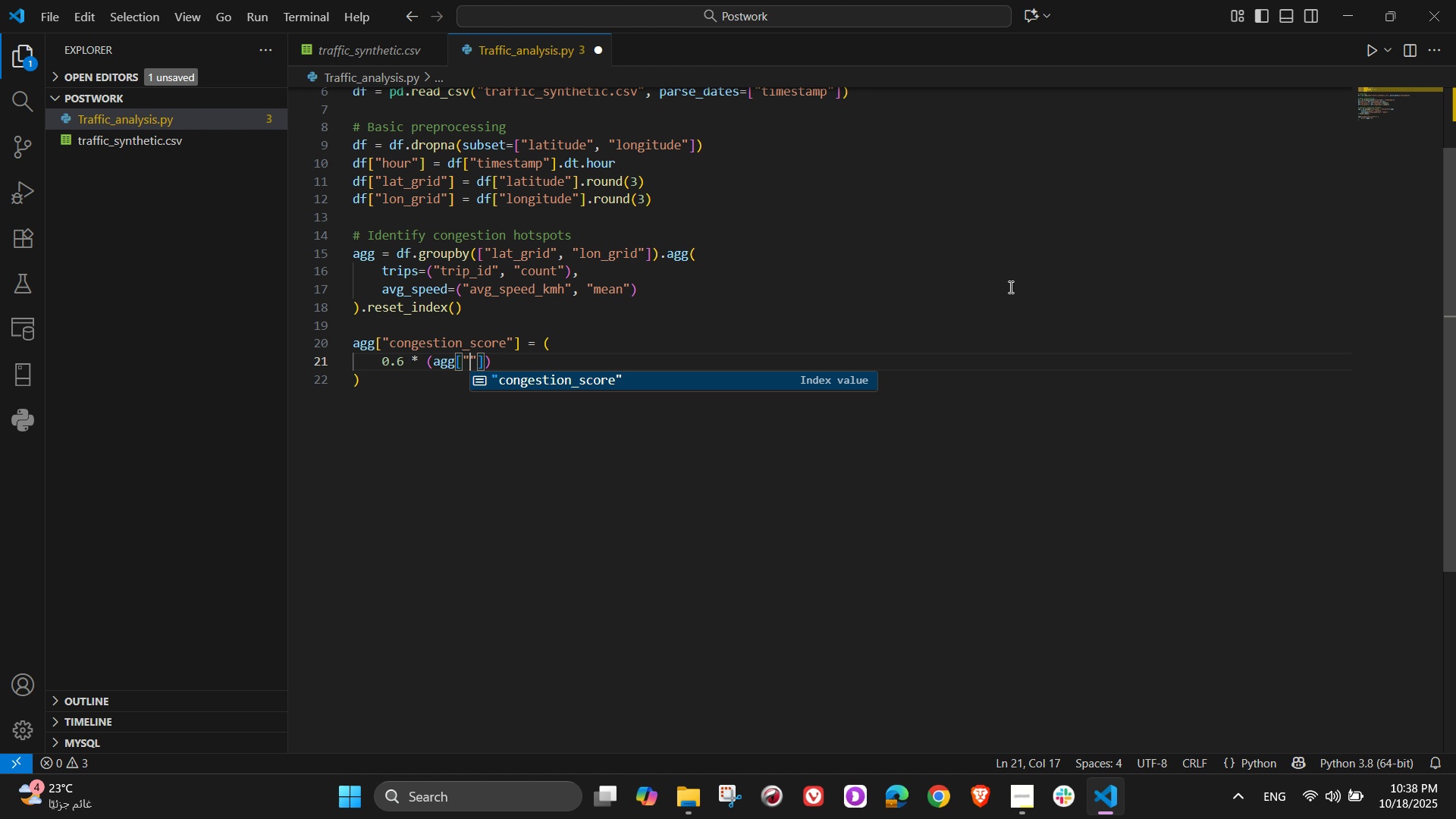 
type(tips)
 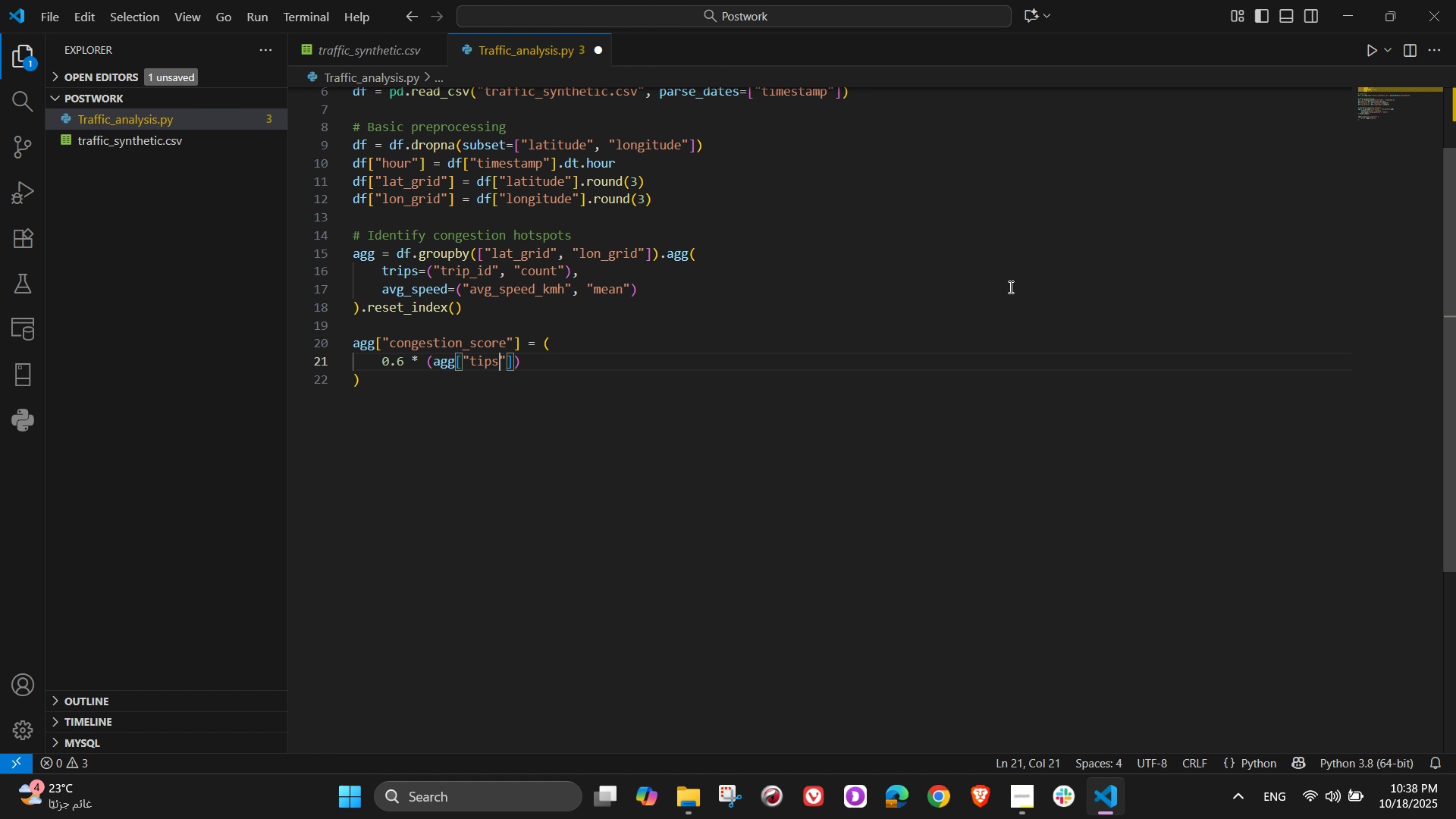 
key(ArrowRight)
 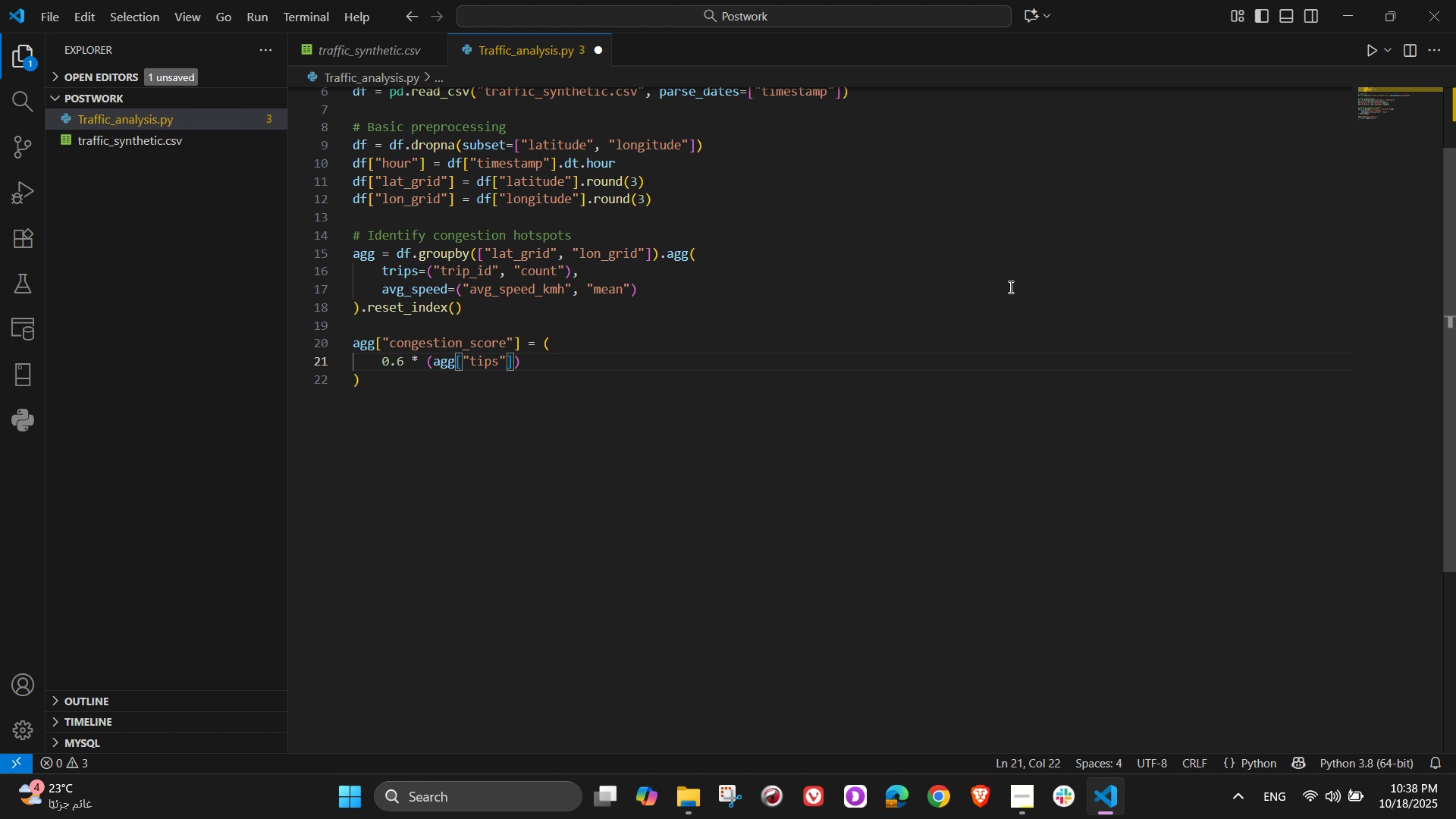 
key(ArrowRight)
 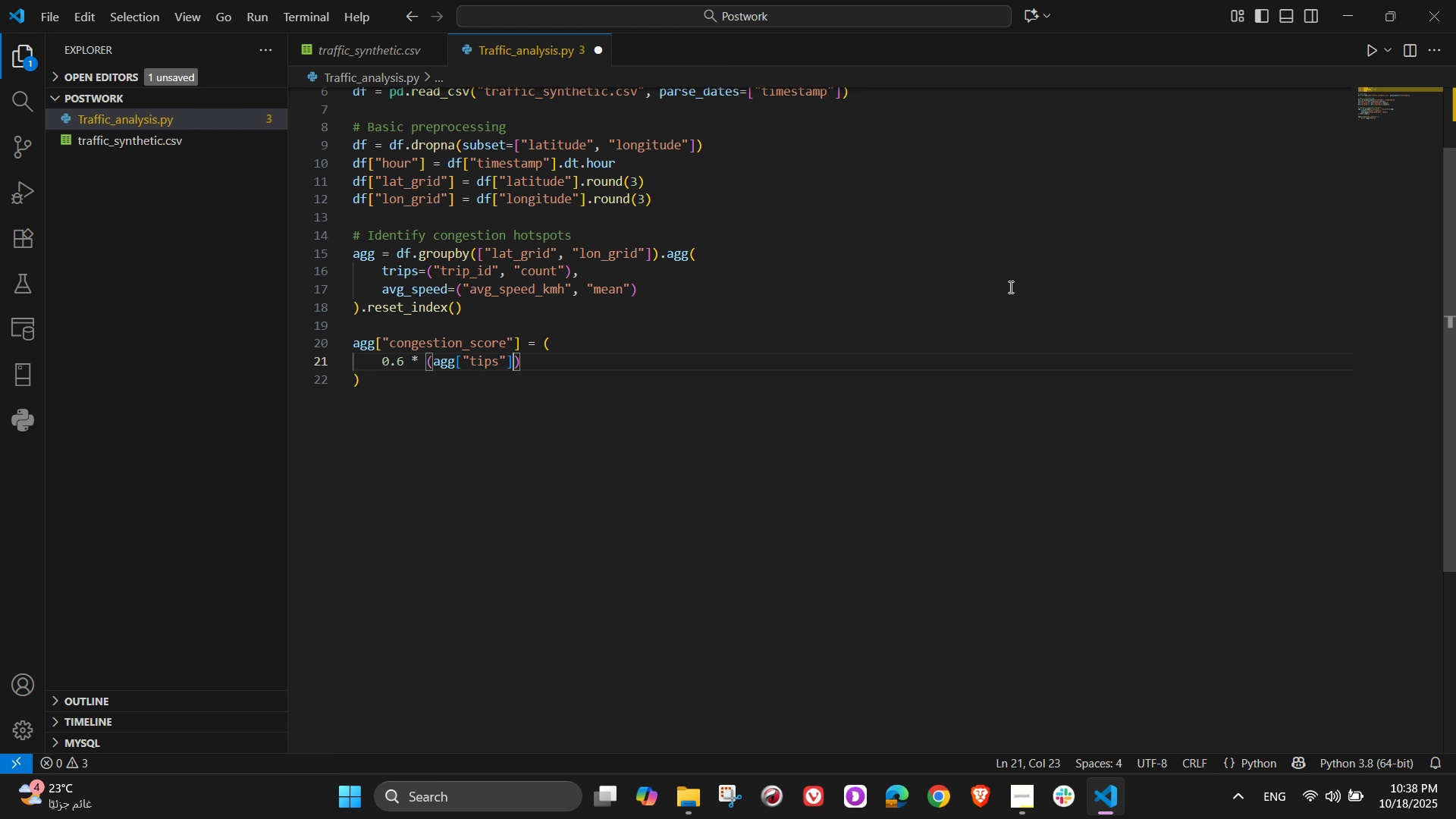 
key(Space)
 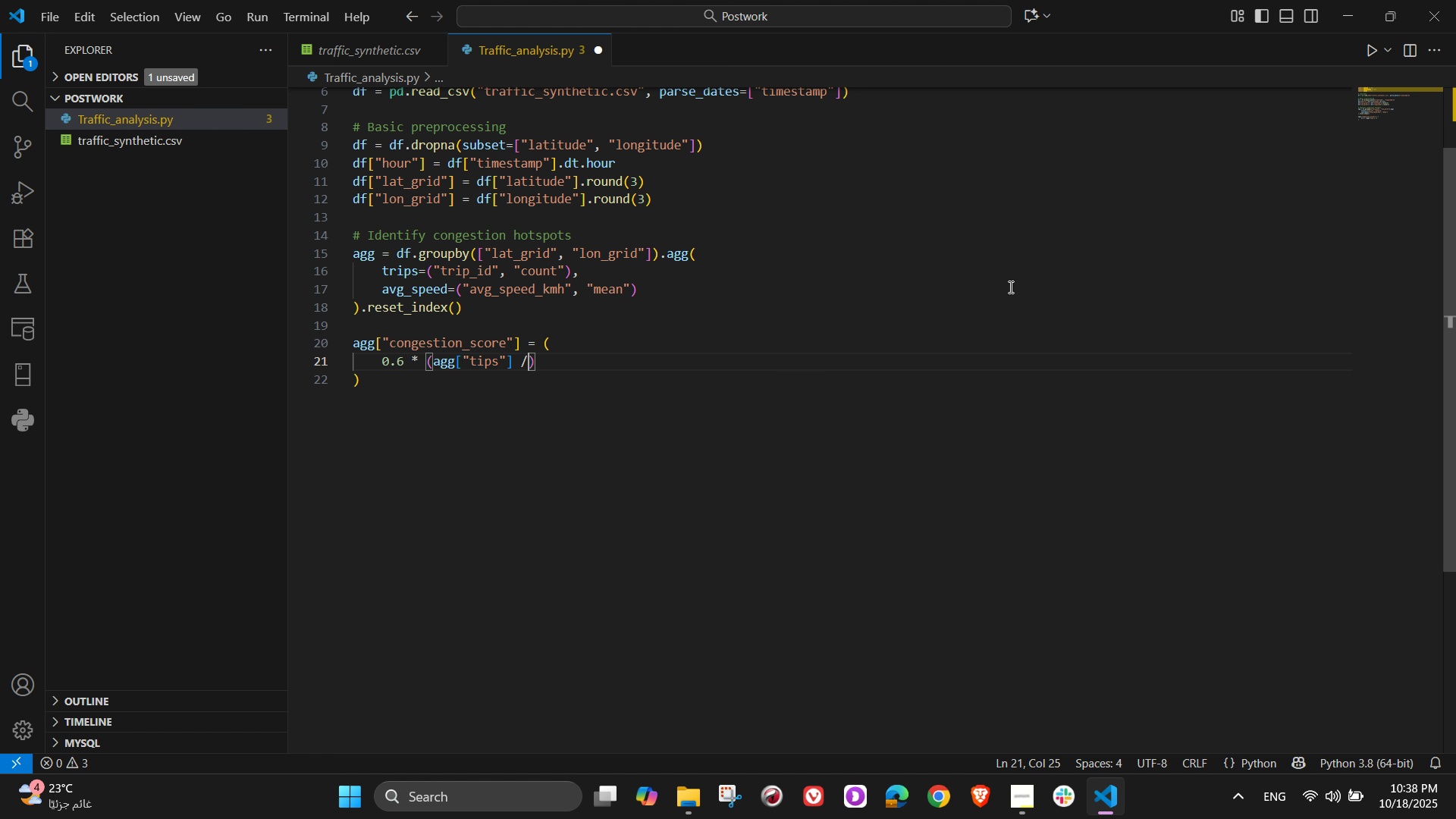 
key(NumpadDivide)
 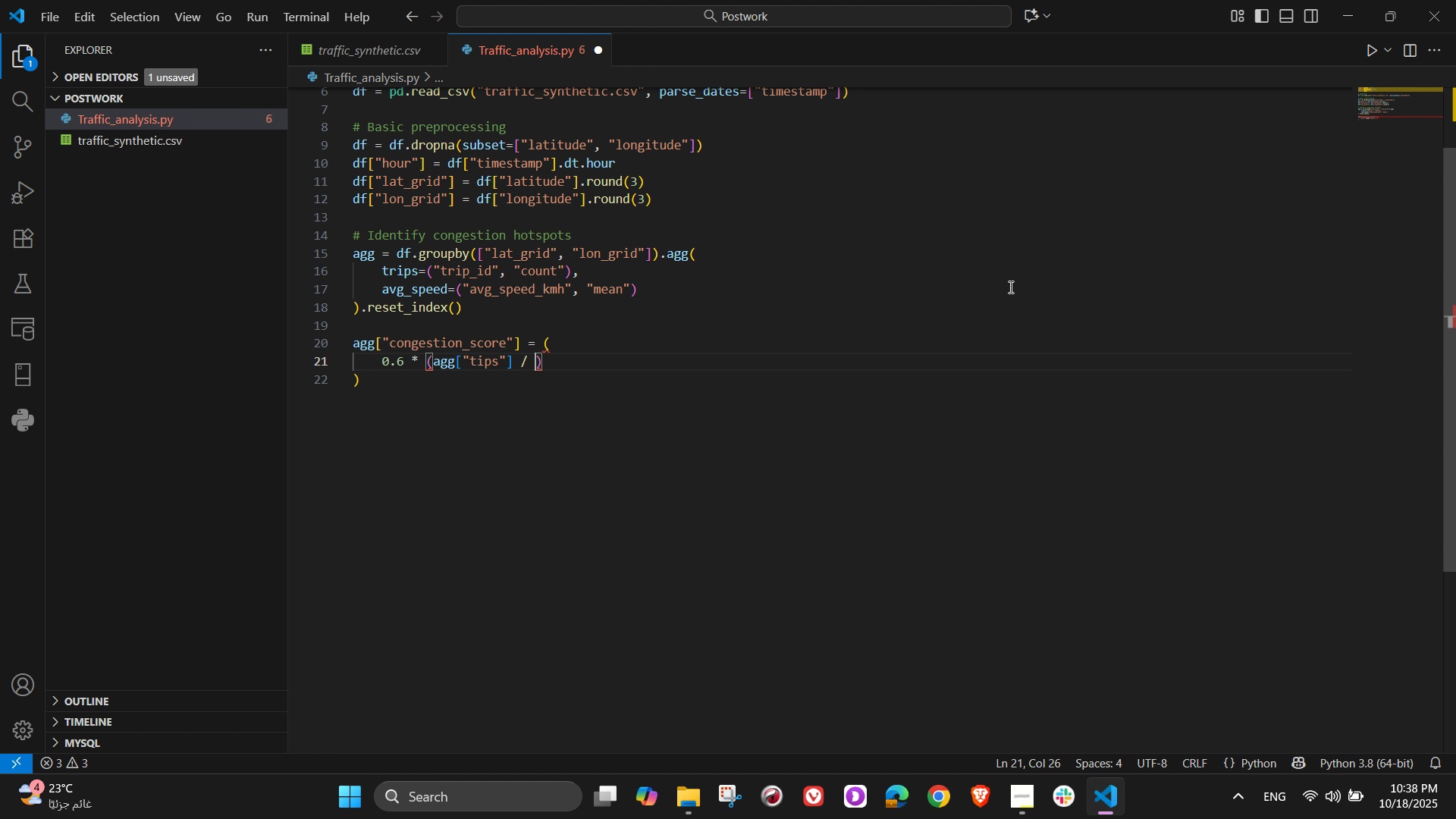 
key(Space)
 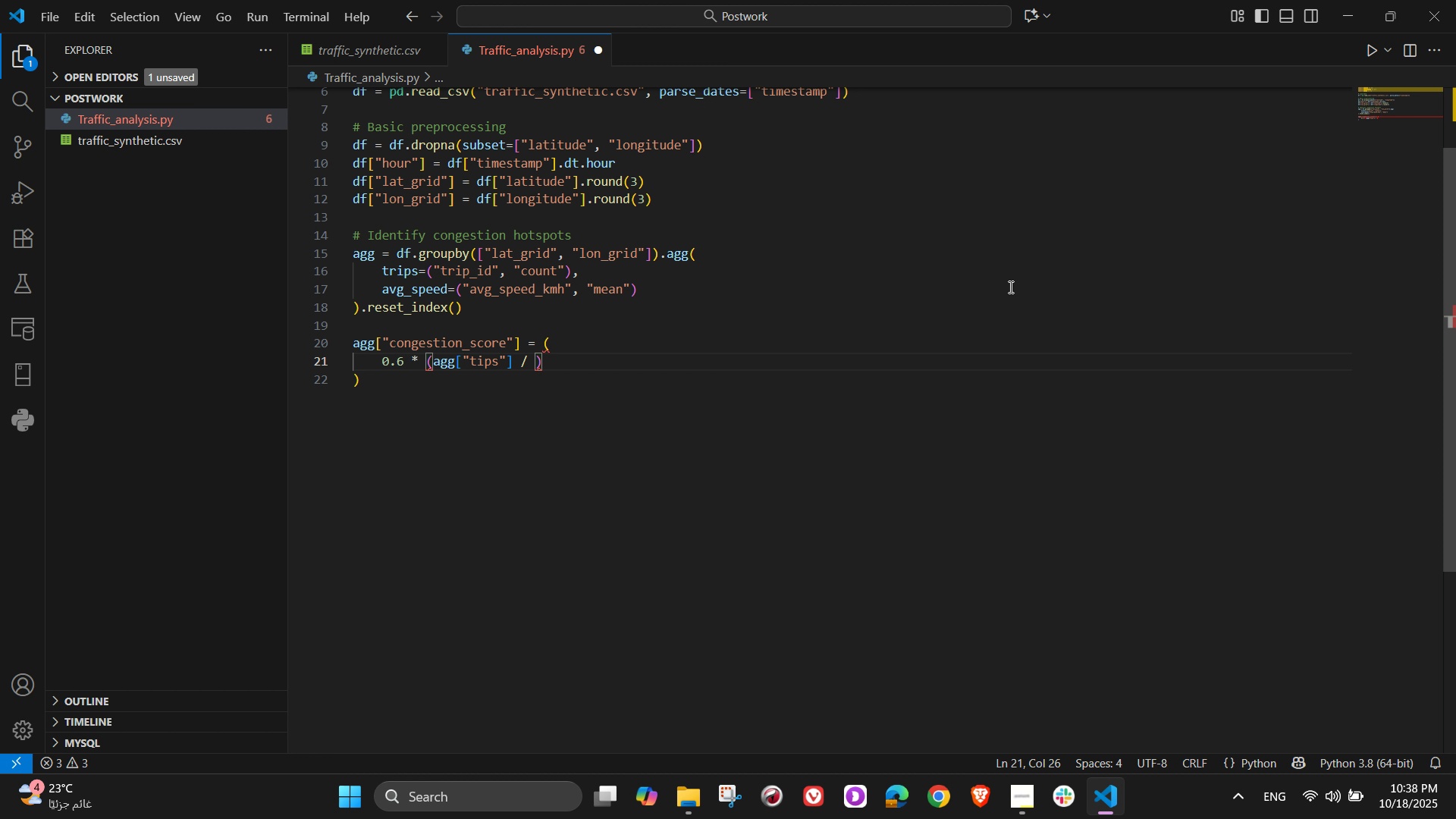 
wait(17.62)
 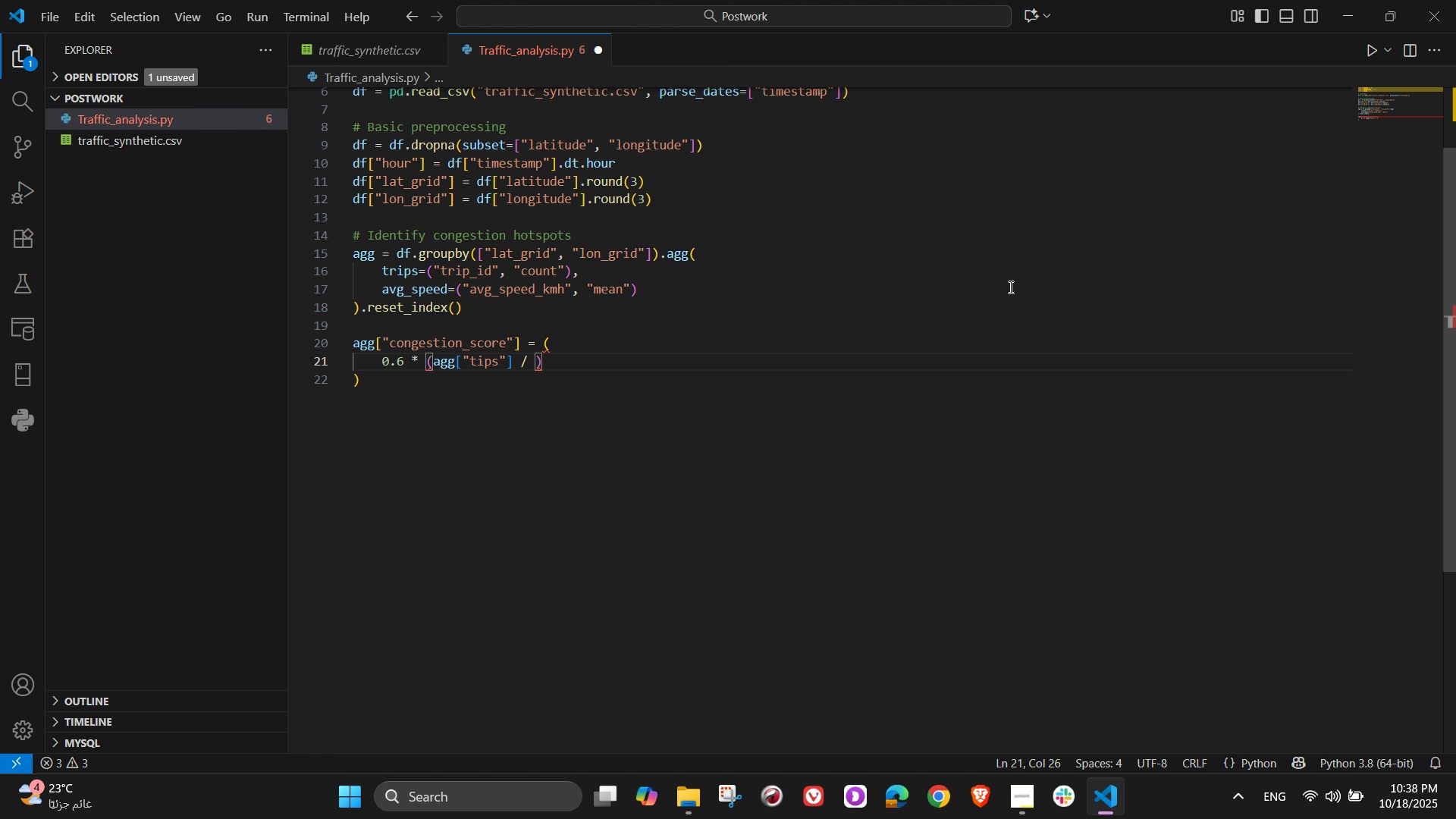 
type(agg["trips)
 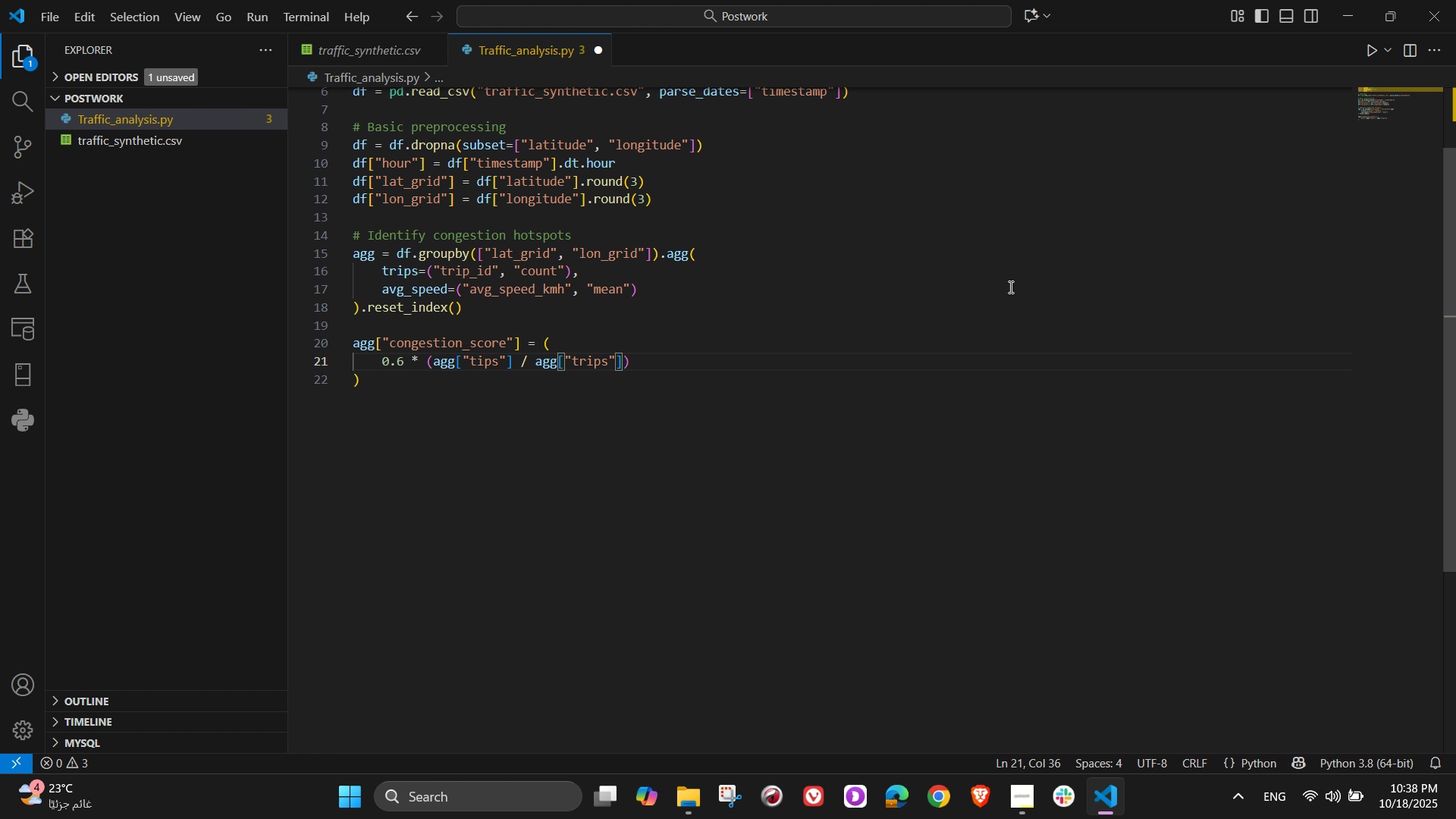 
key(ArrowRight)
 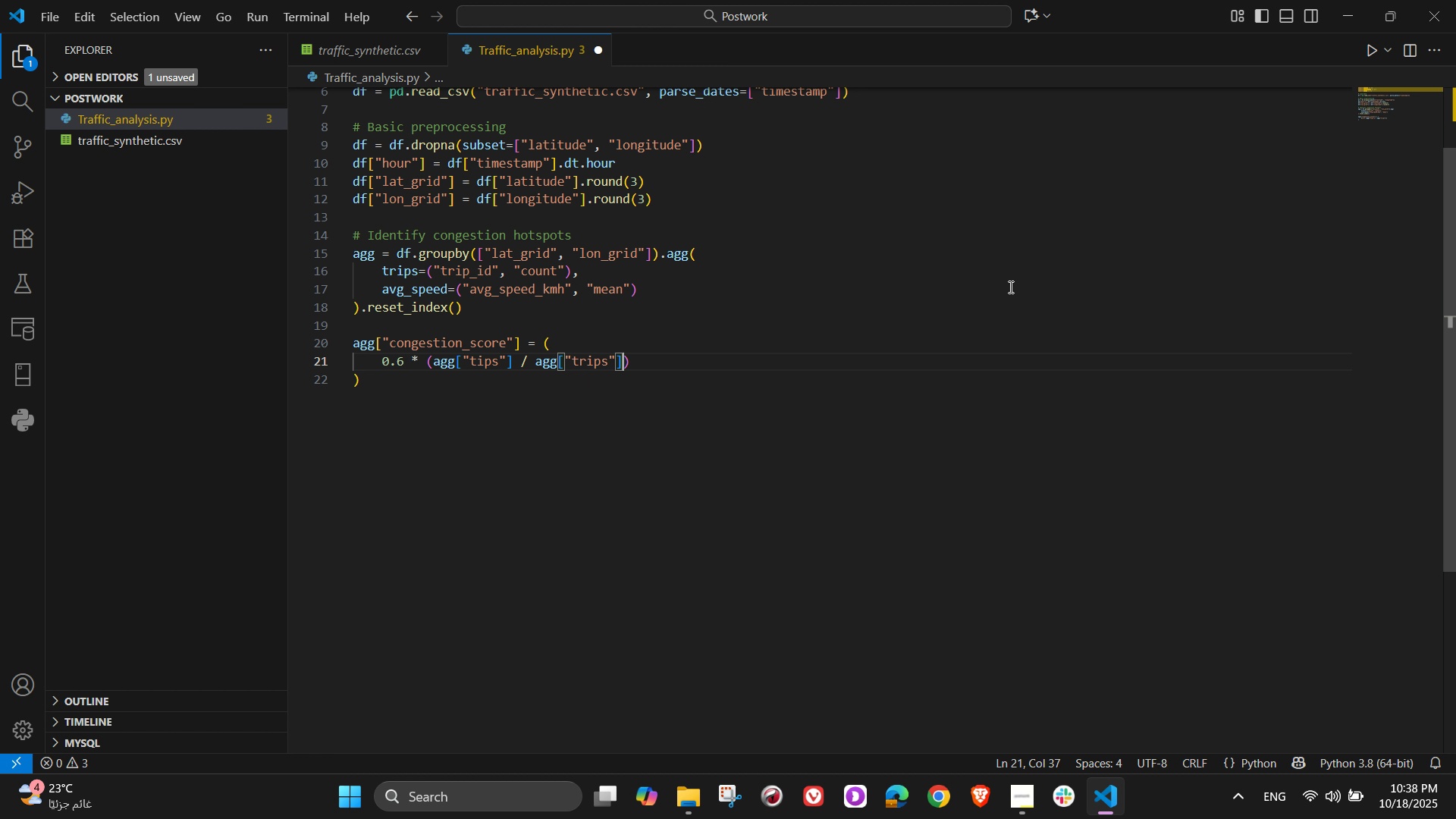 
key(ArrowRight)
 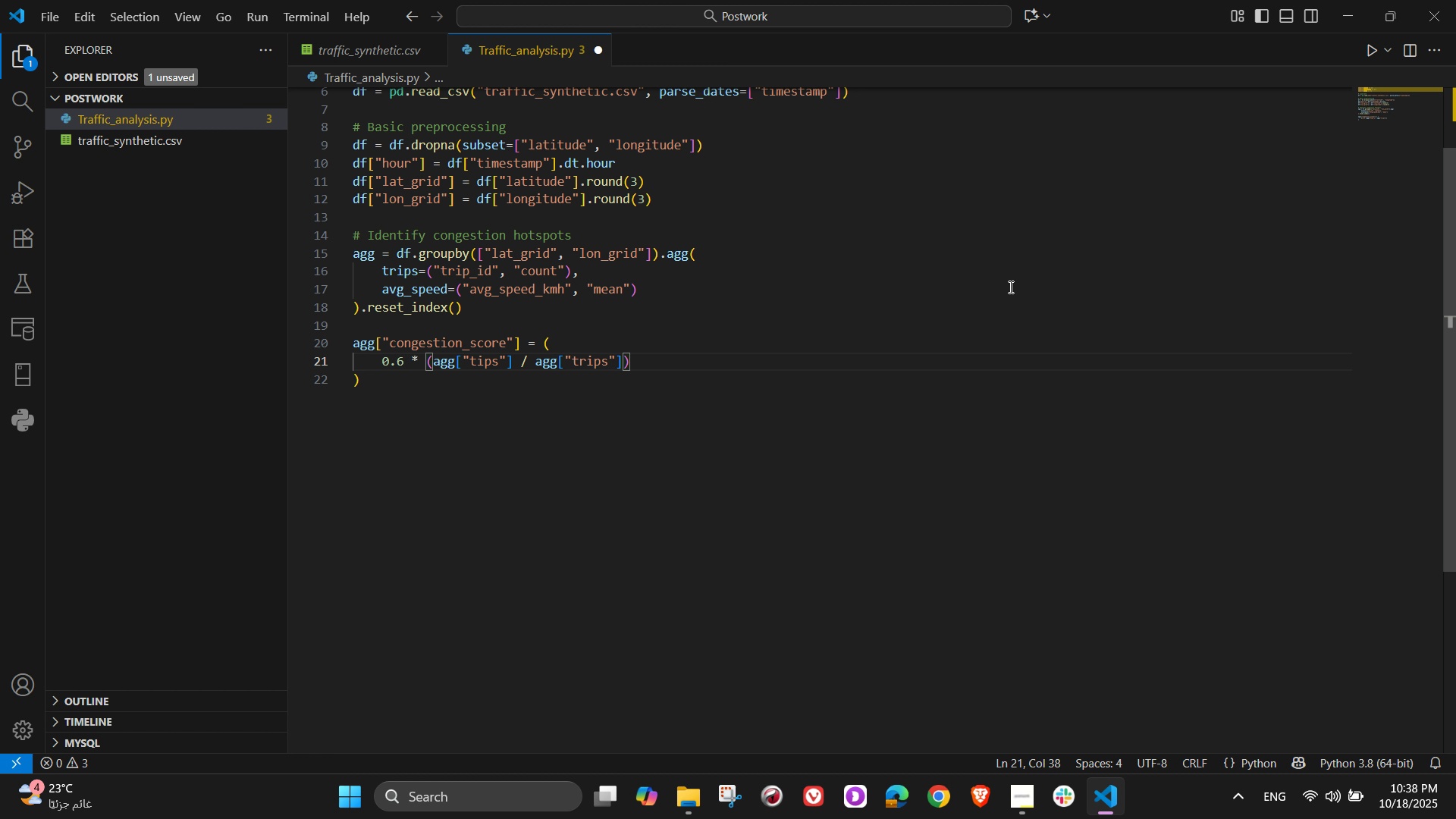 
key(NumpadDecimal)
 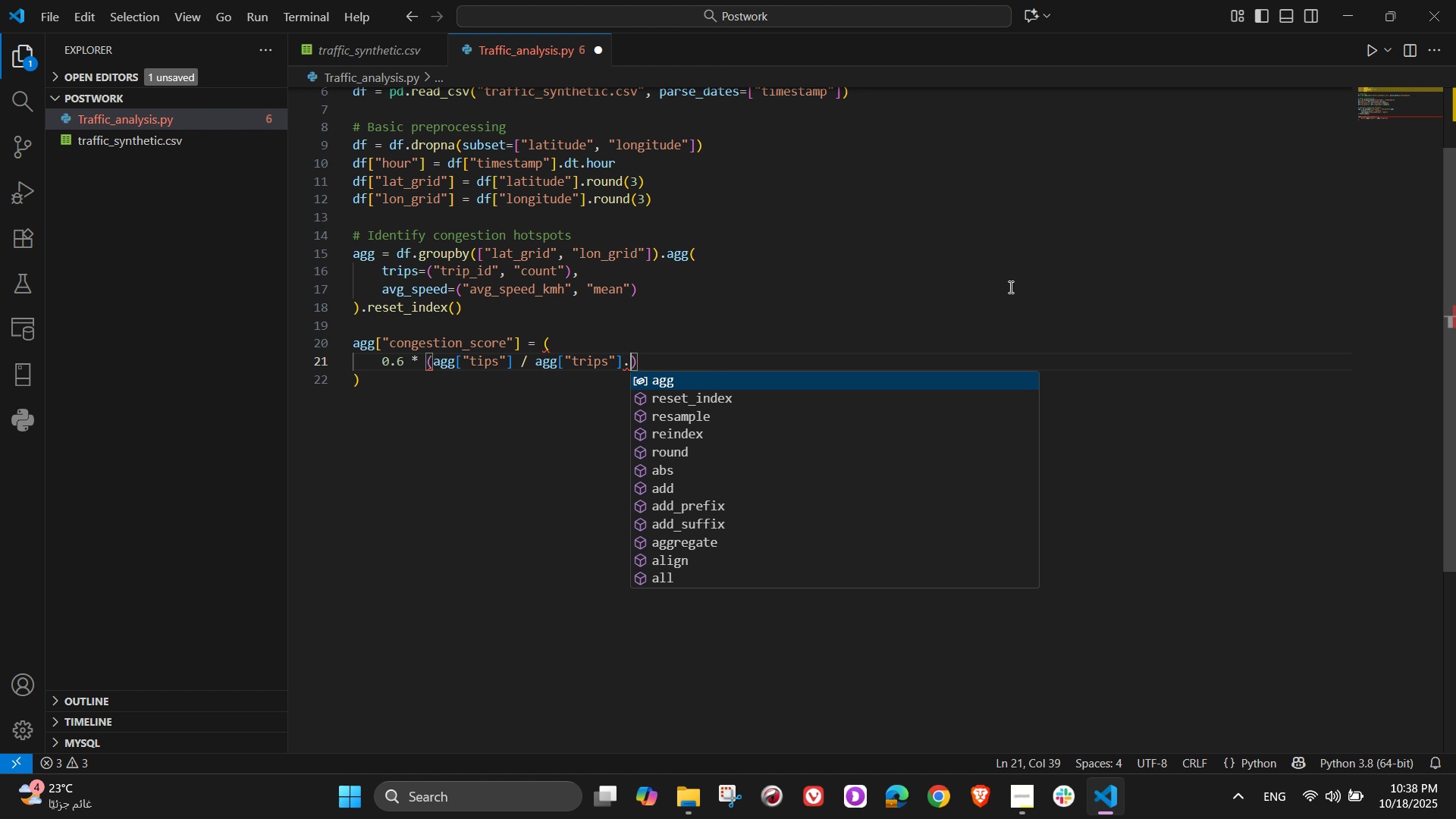 
type(max()
 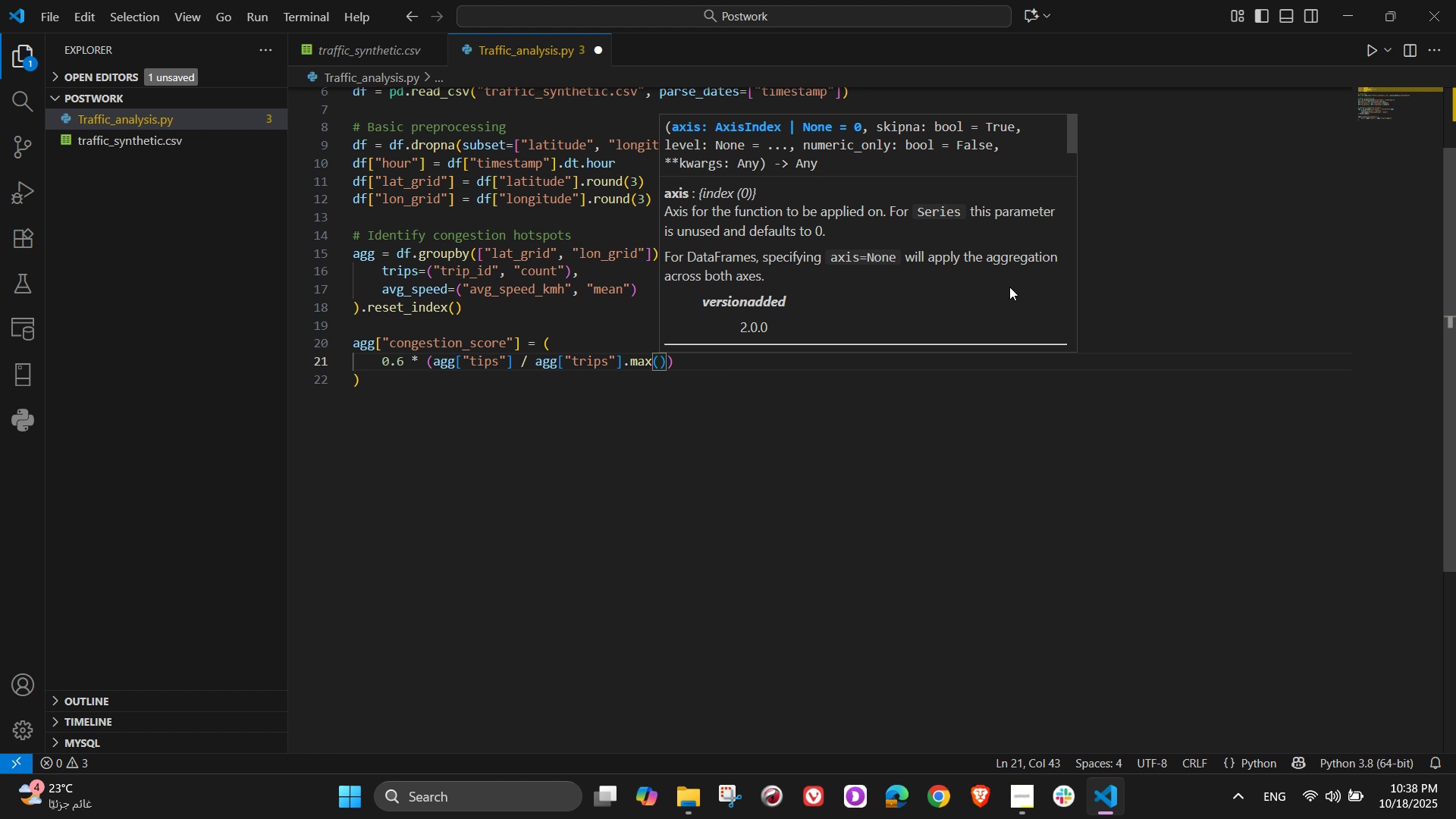 
wait(6.34)
 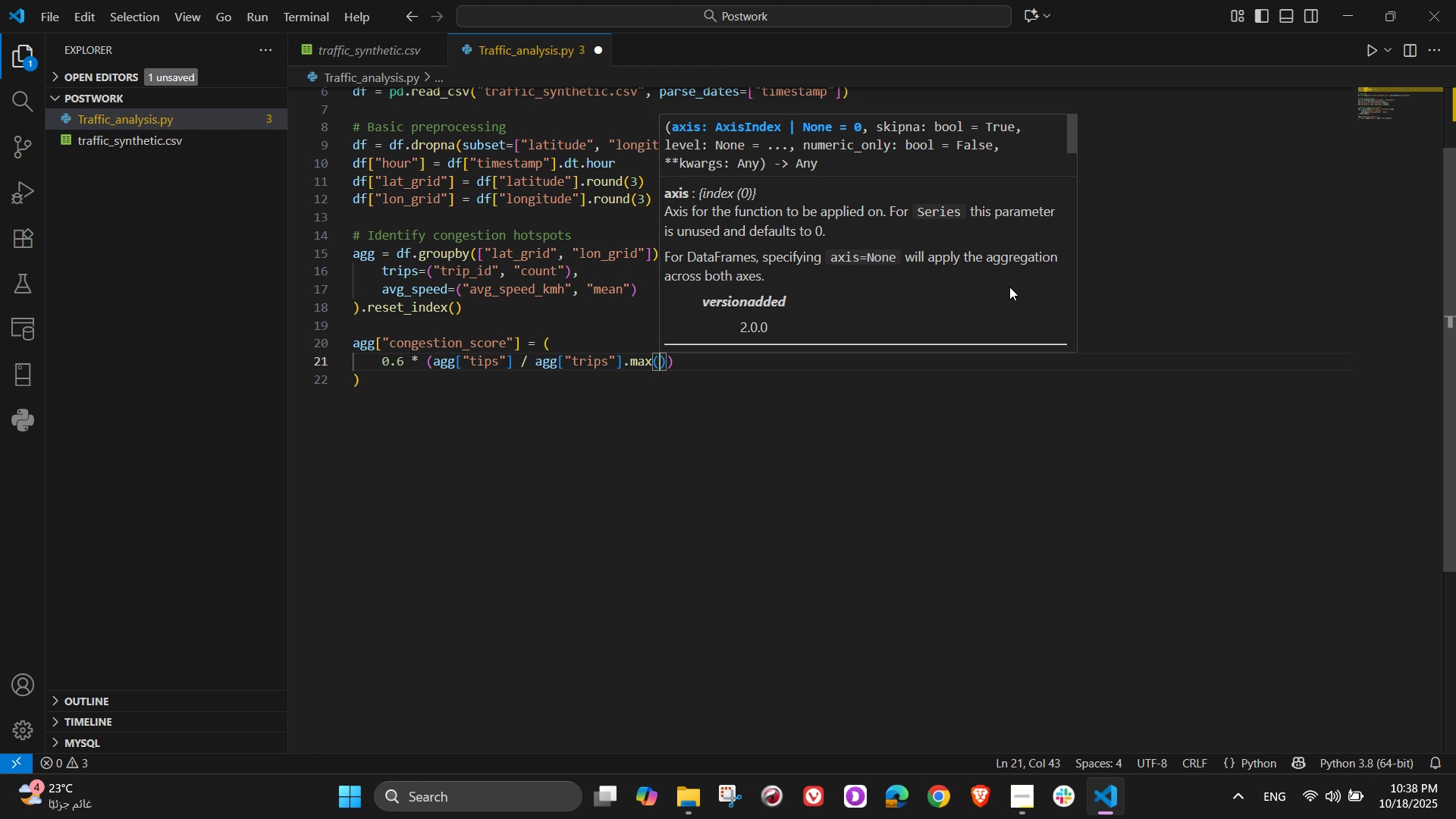 
key(ArrowRight)
 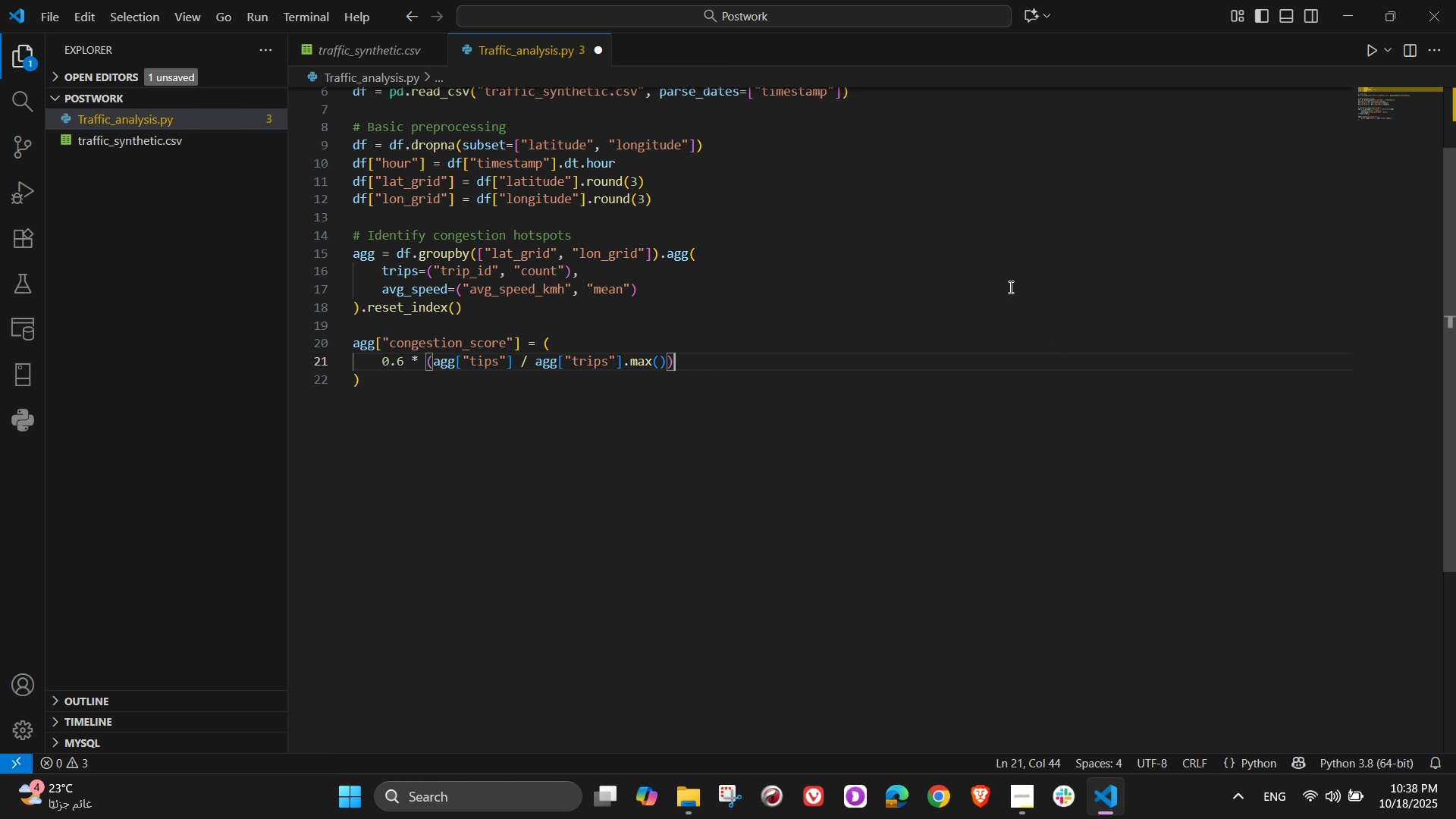 
key(ArrowRight)
 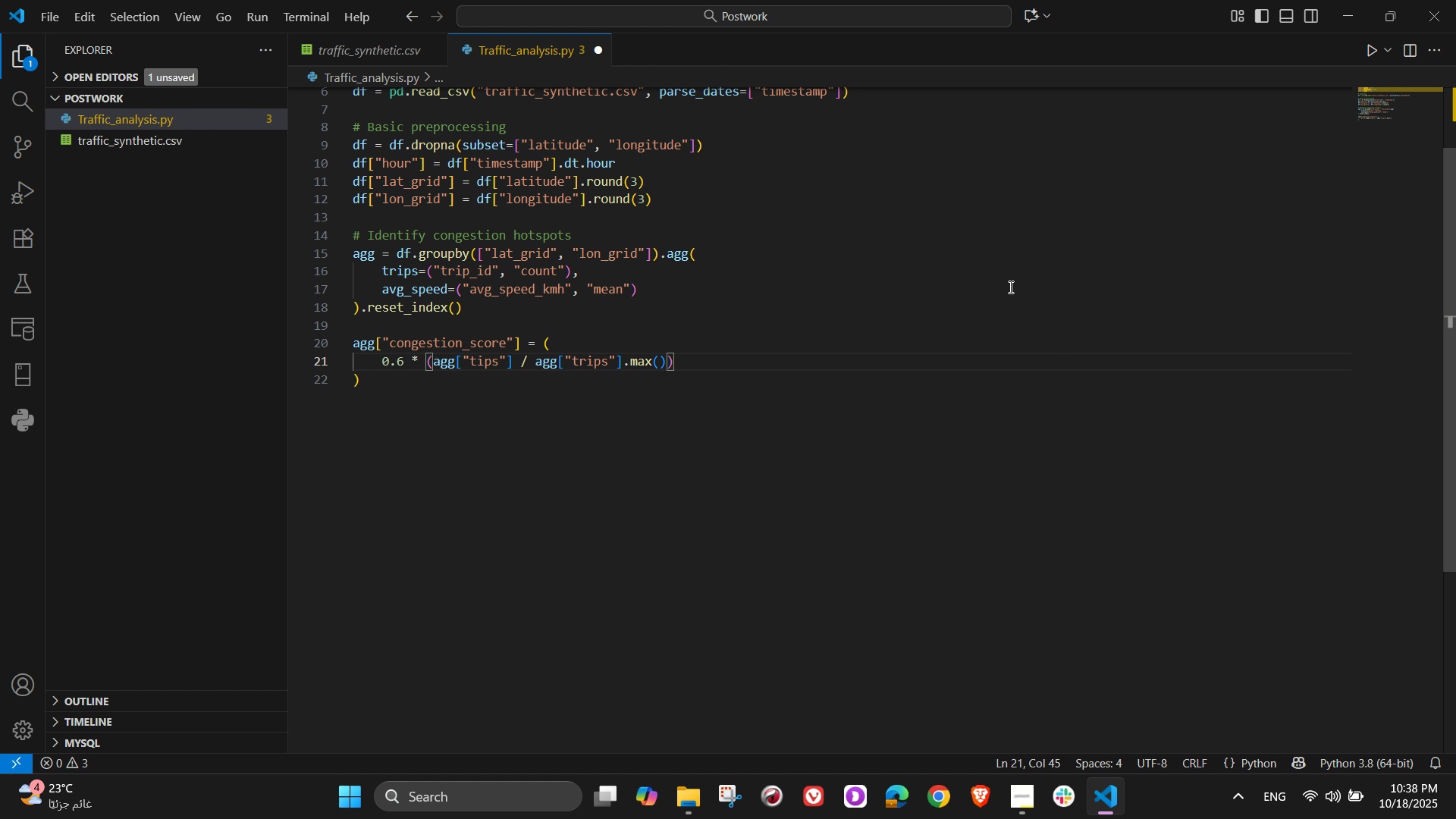 
key(Space)
 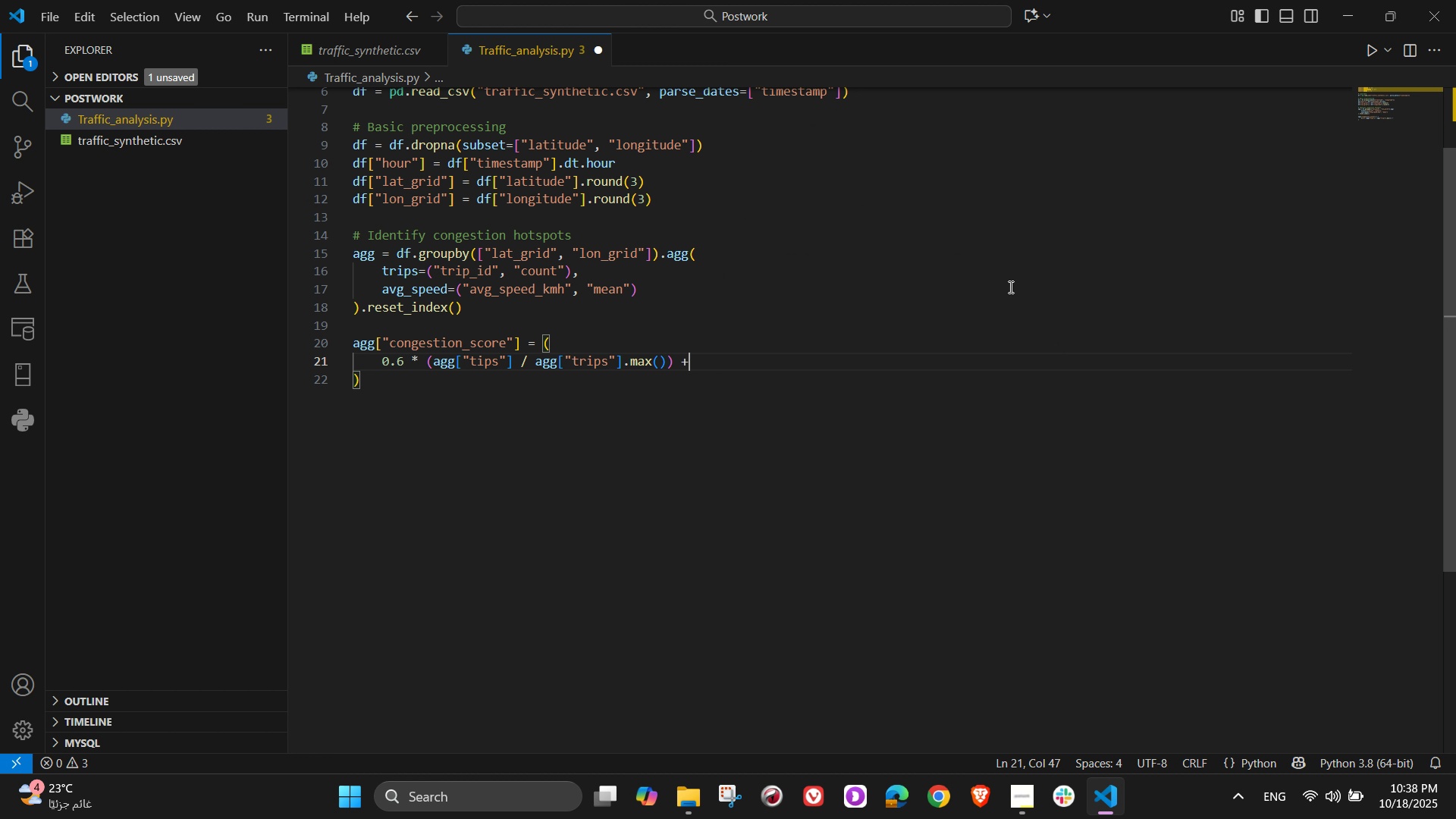 
key(NumpadAdd)
 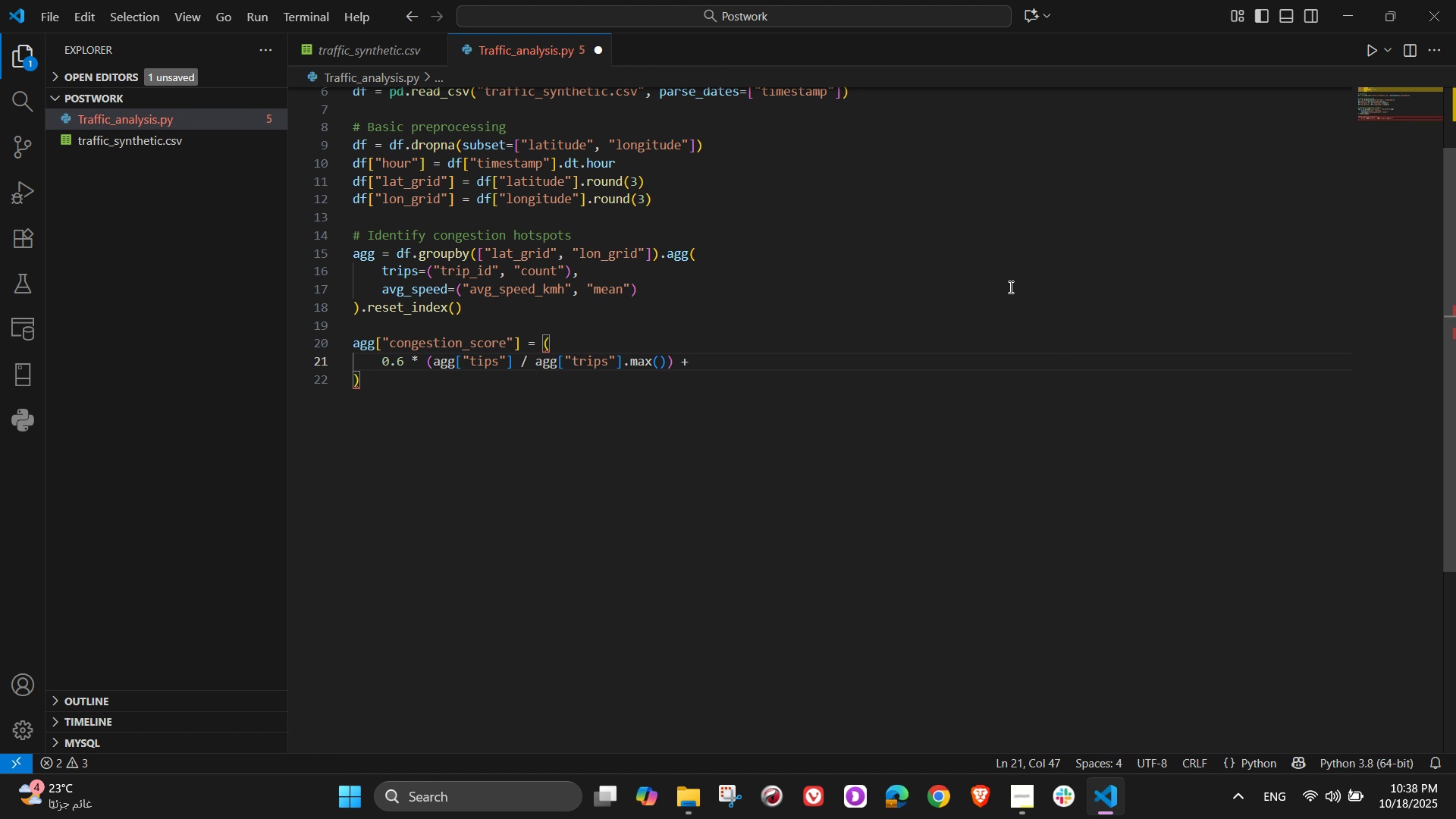 
key(NumpadEnter)
 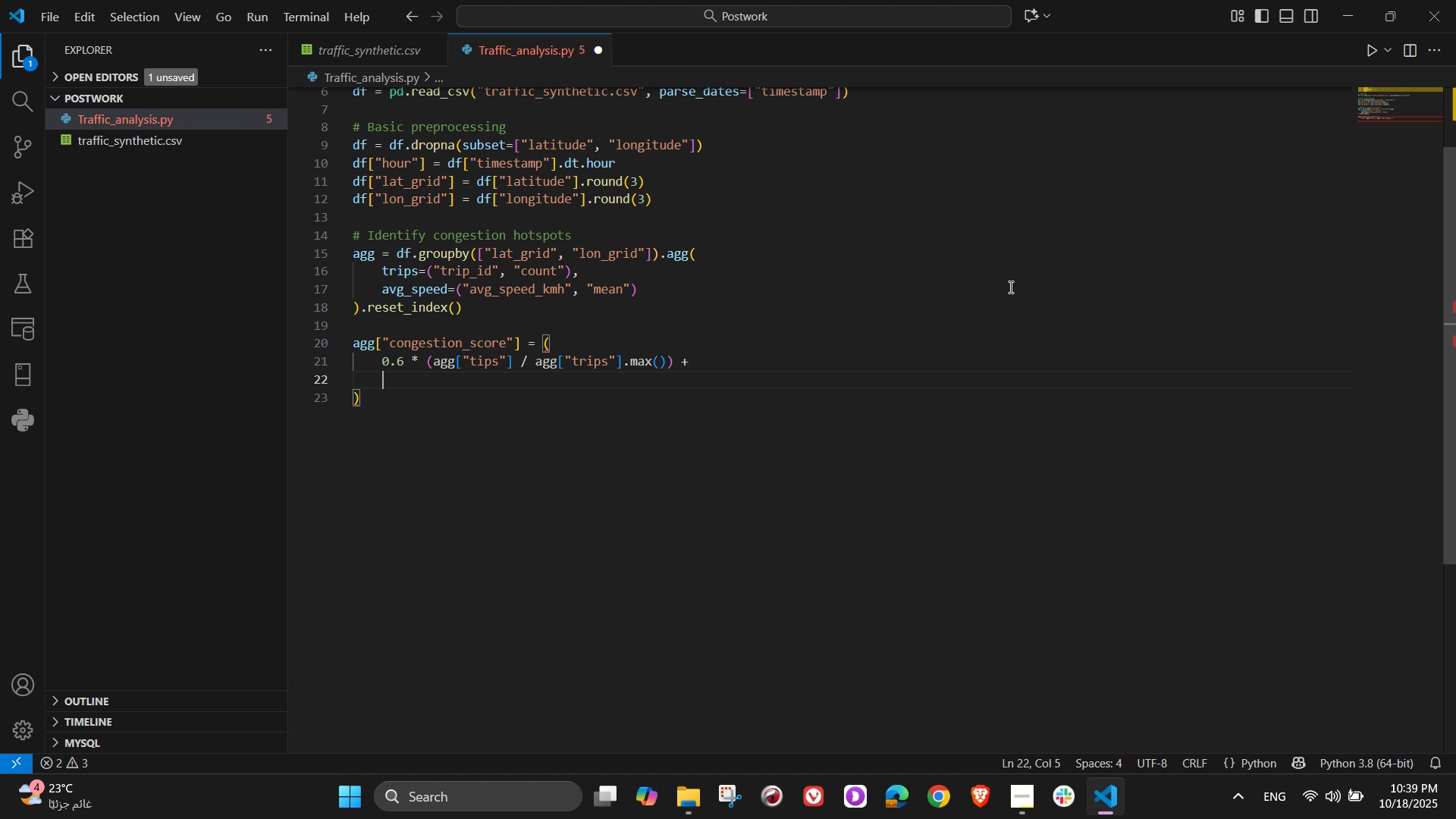 
wait(11.77)
 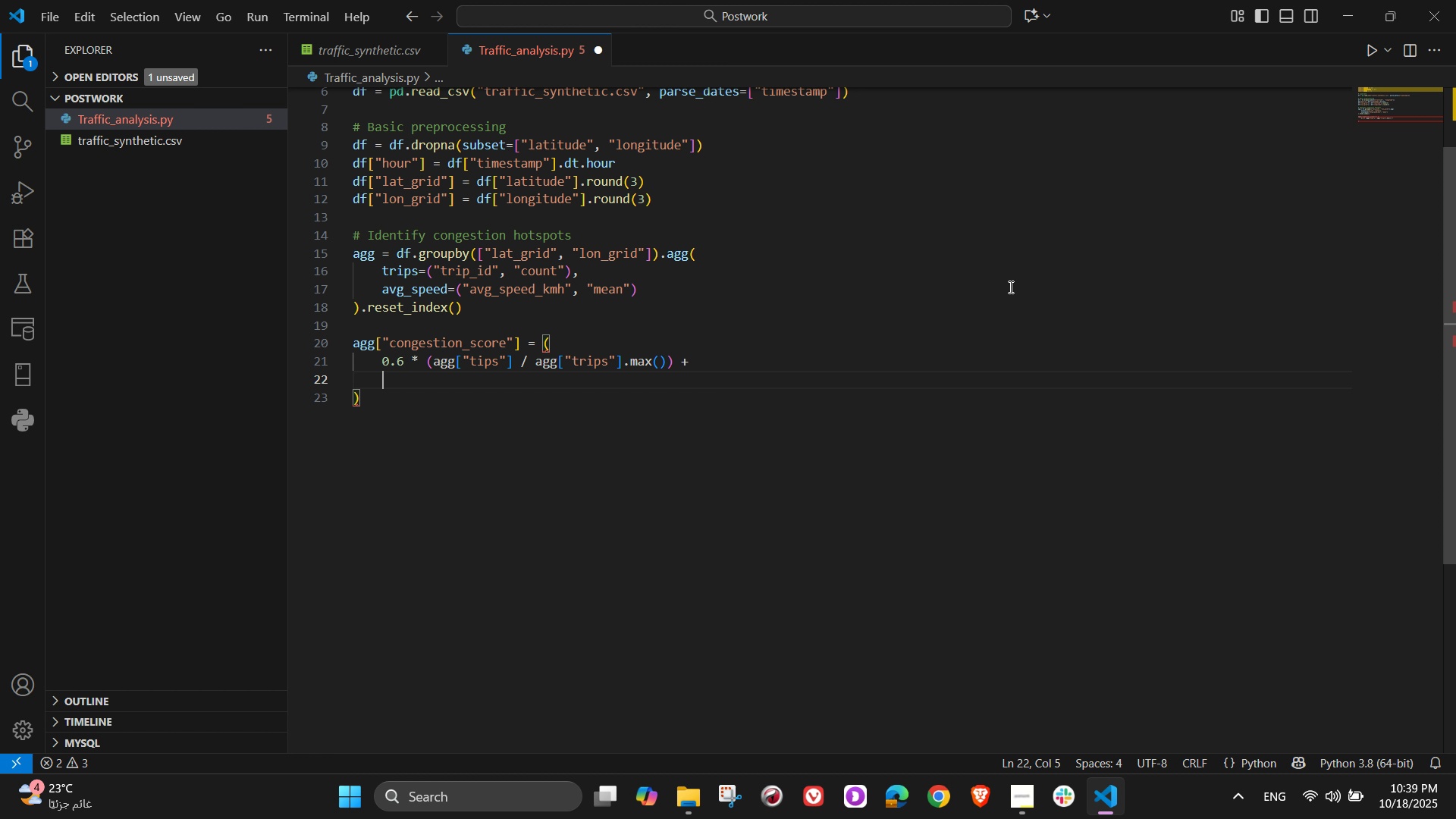 
type(0.14)
key(Backspace)
key(Backspace)
type(4 * (1 - aa)
key(Backspace)
type(gg[)
 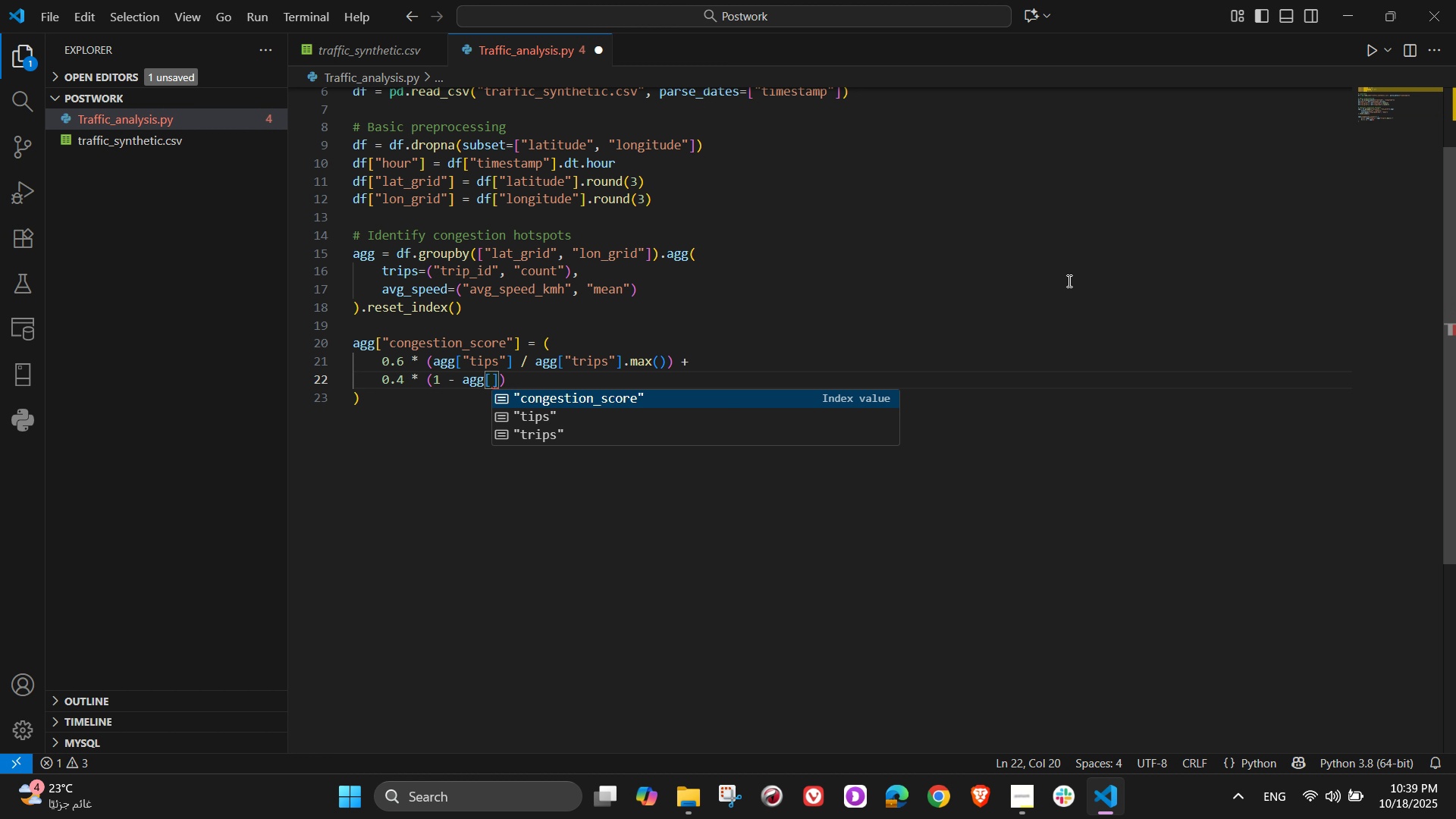 
wait(6.92)
 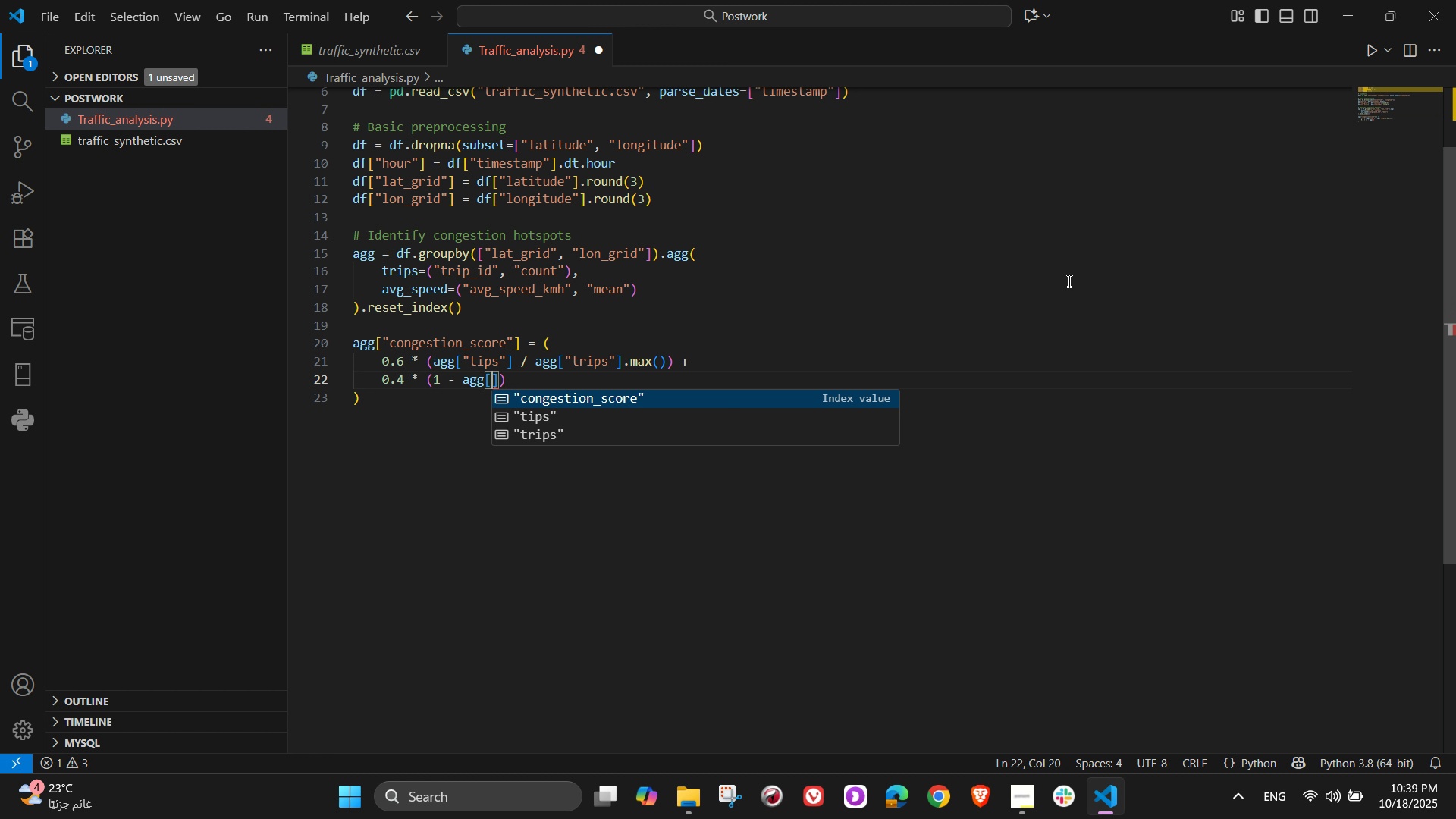 
key(Shift+ShiftLeft)
 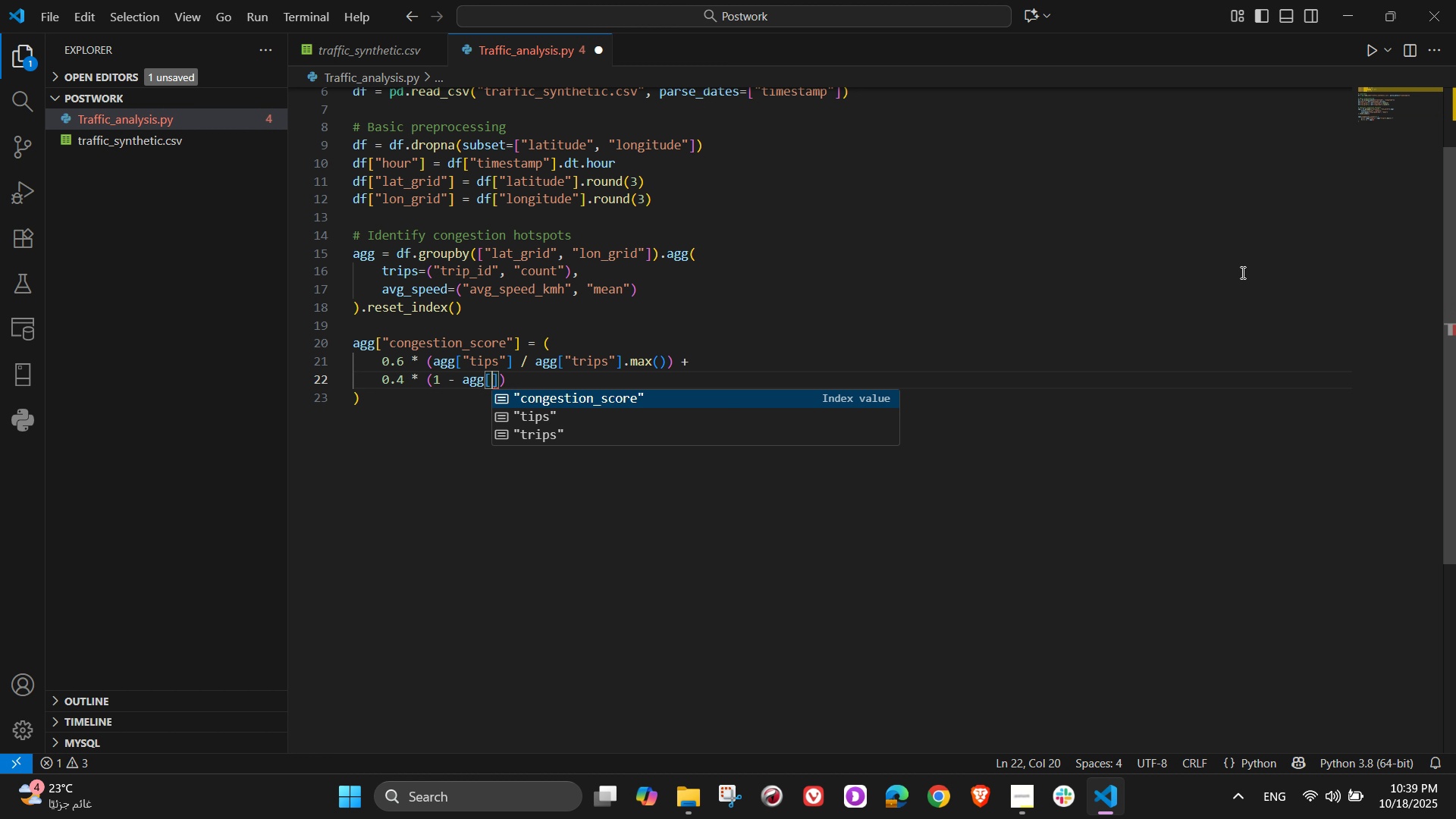 
key(Shift+Quote)
 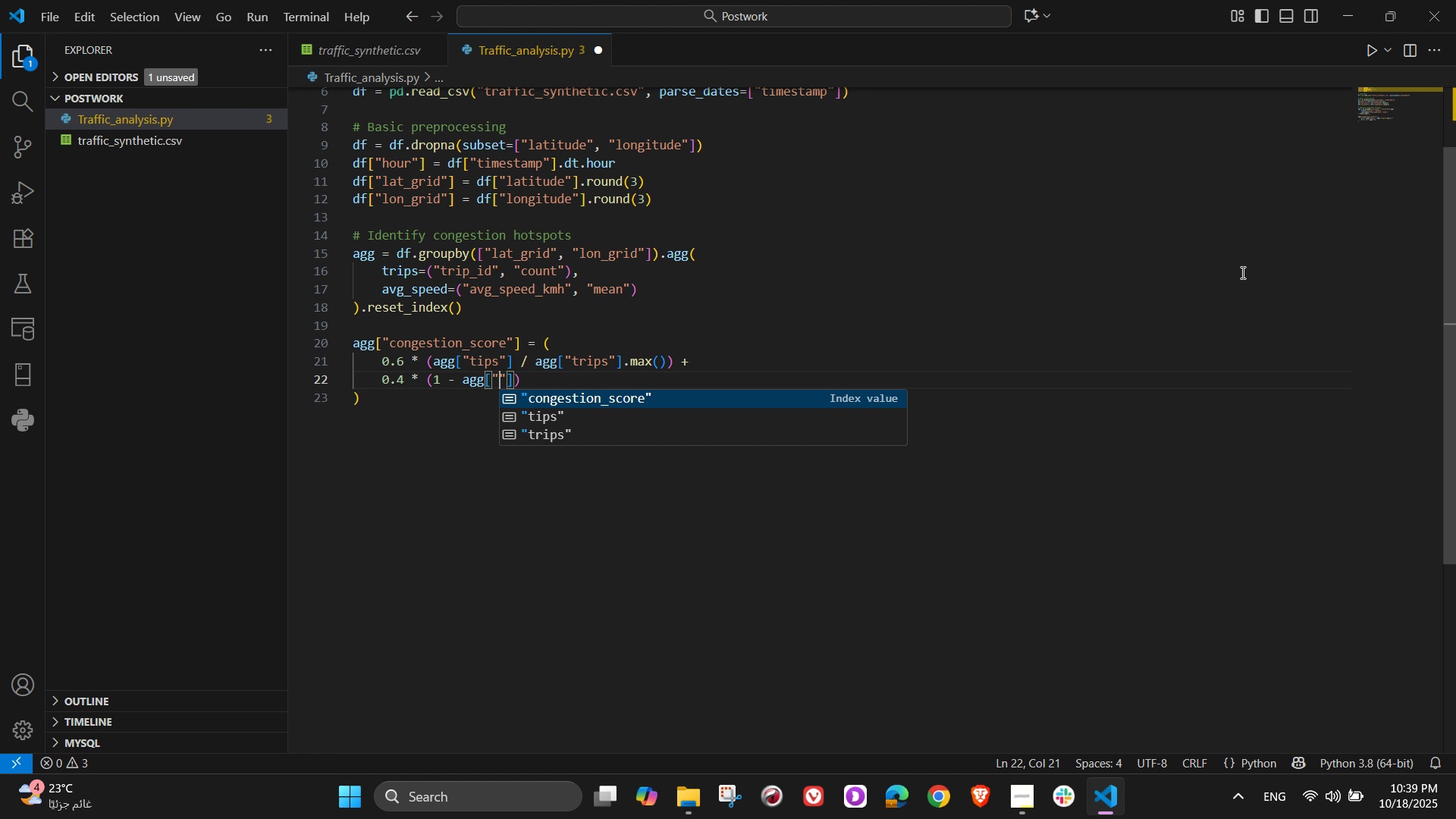 
wait(11.63)
 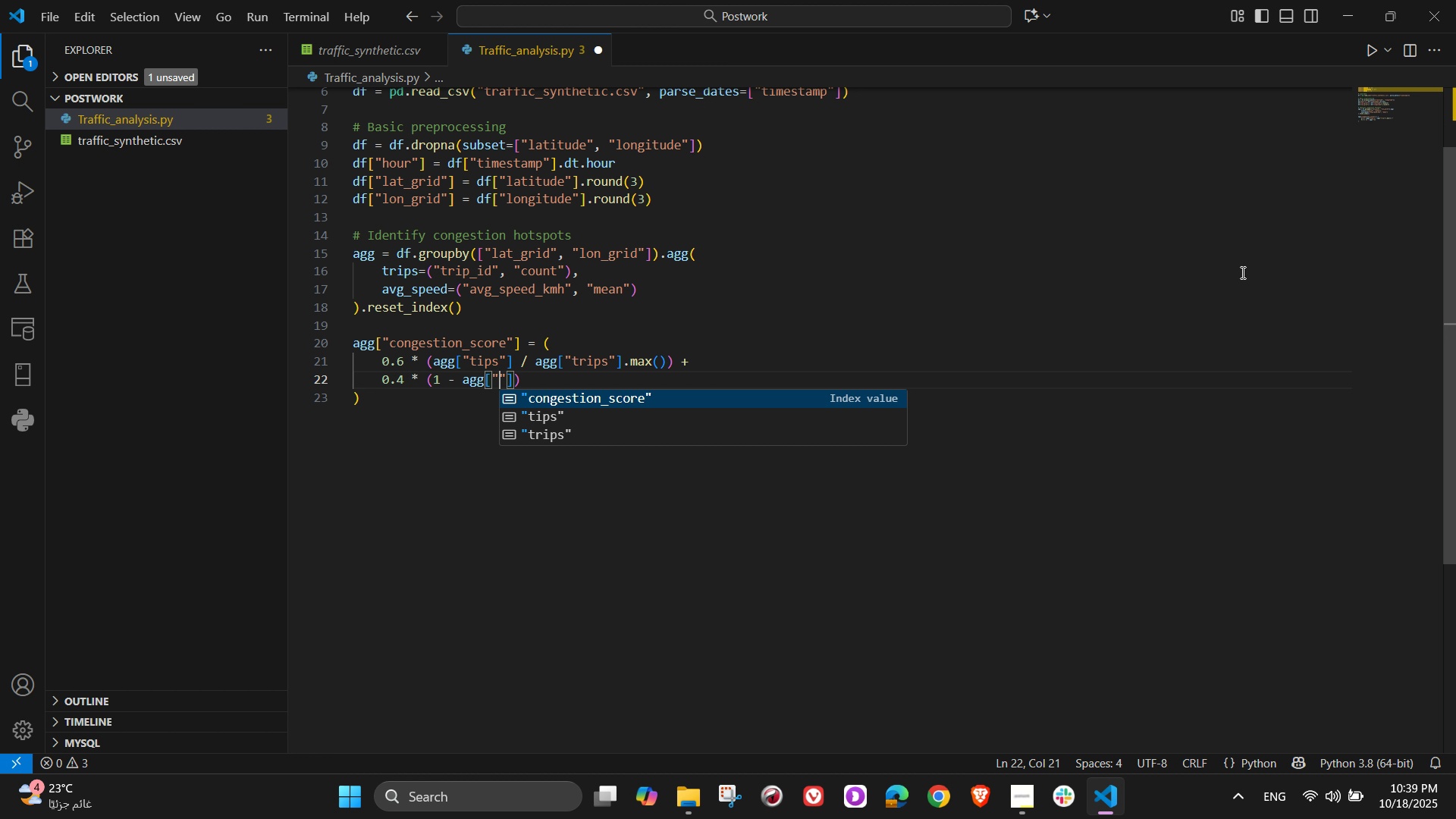 
type(avg_speed)
 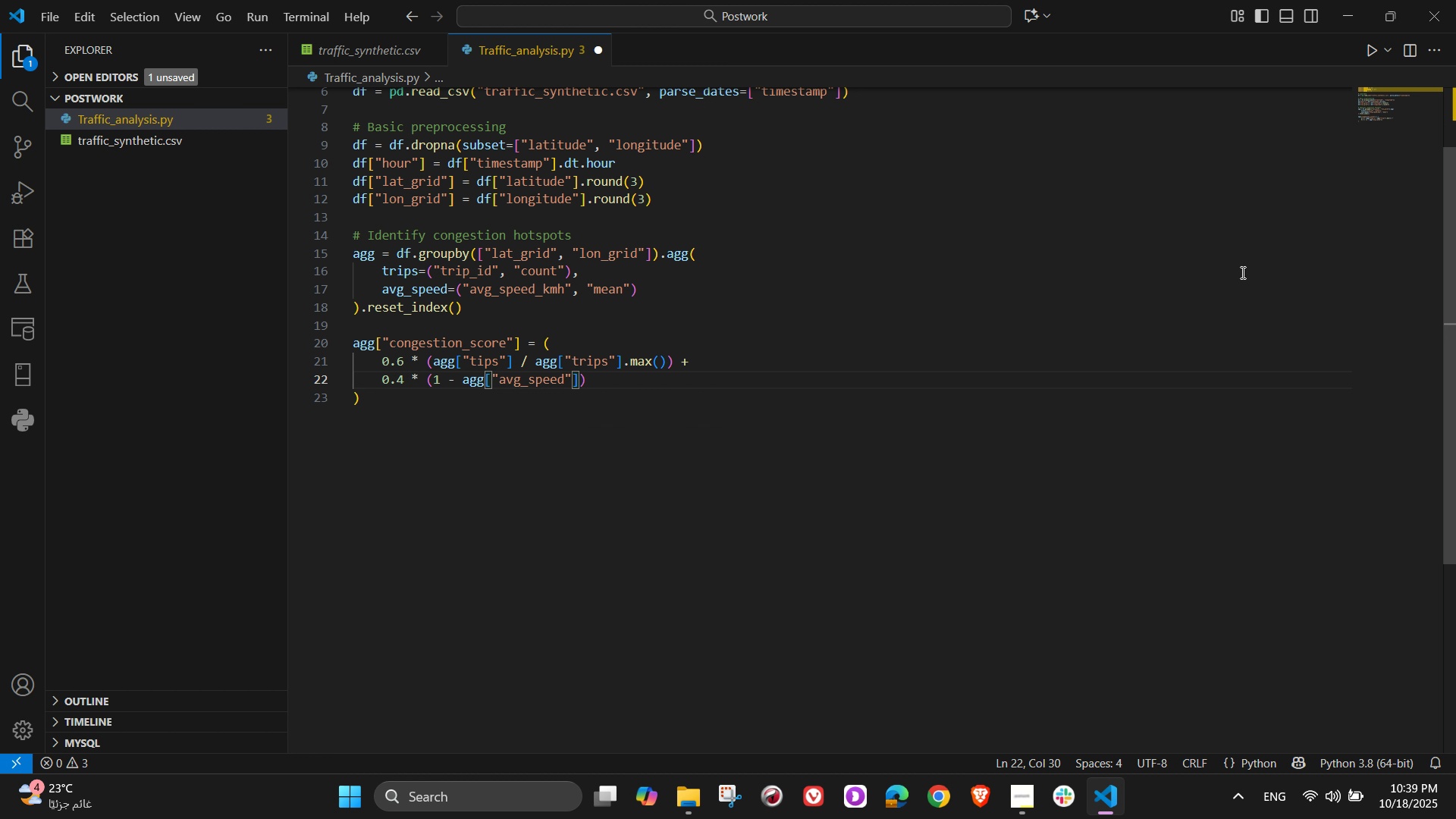 
key(ArrowRight)
 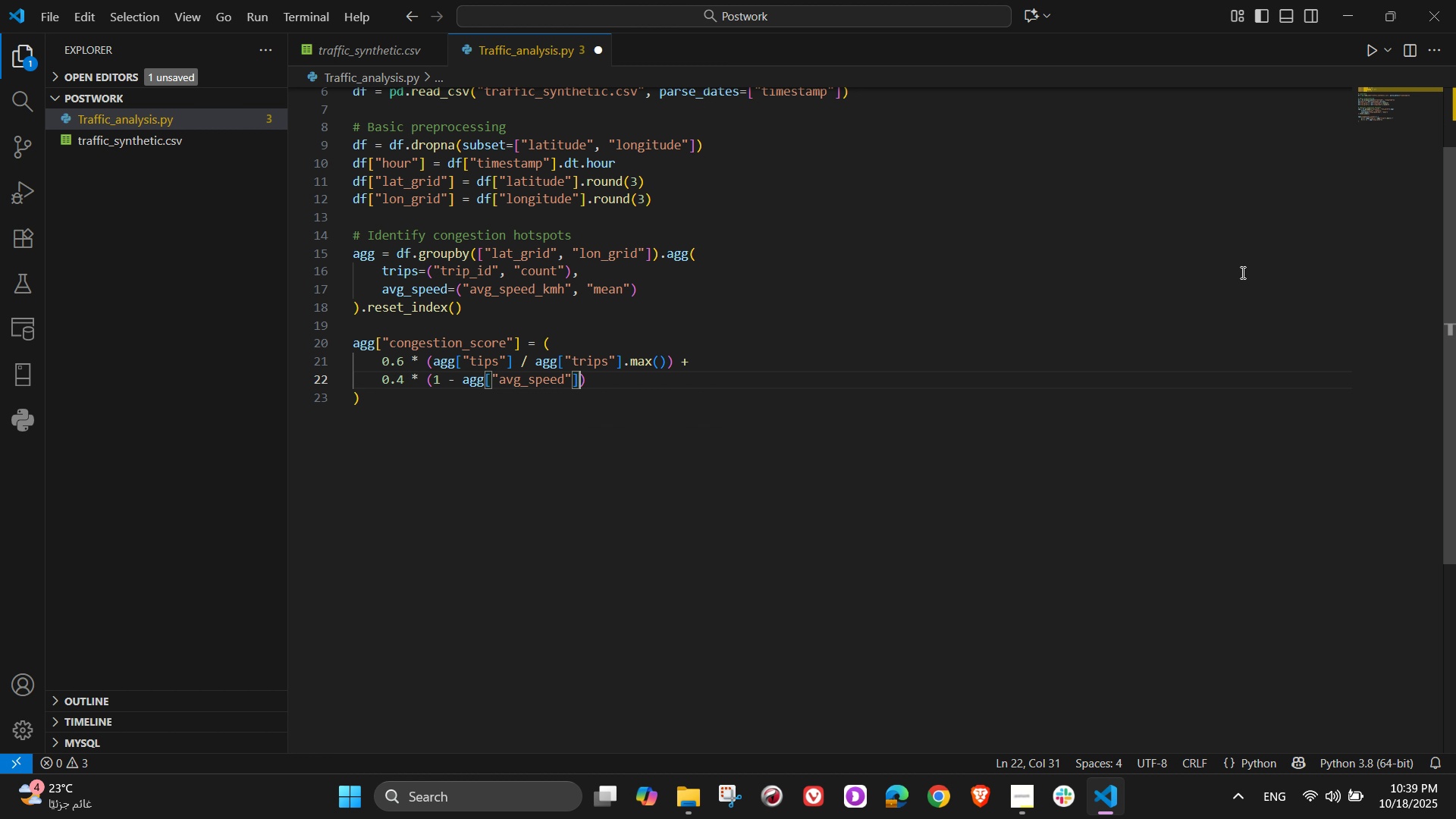 
key(ArrowRight)
 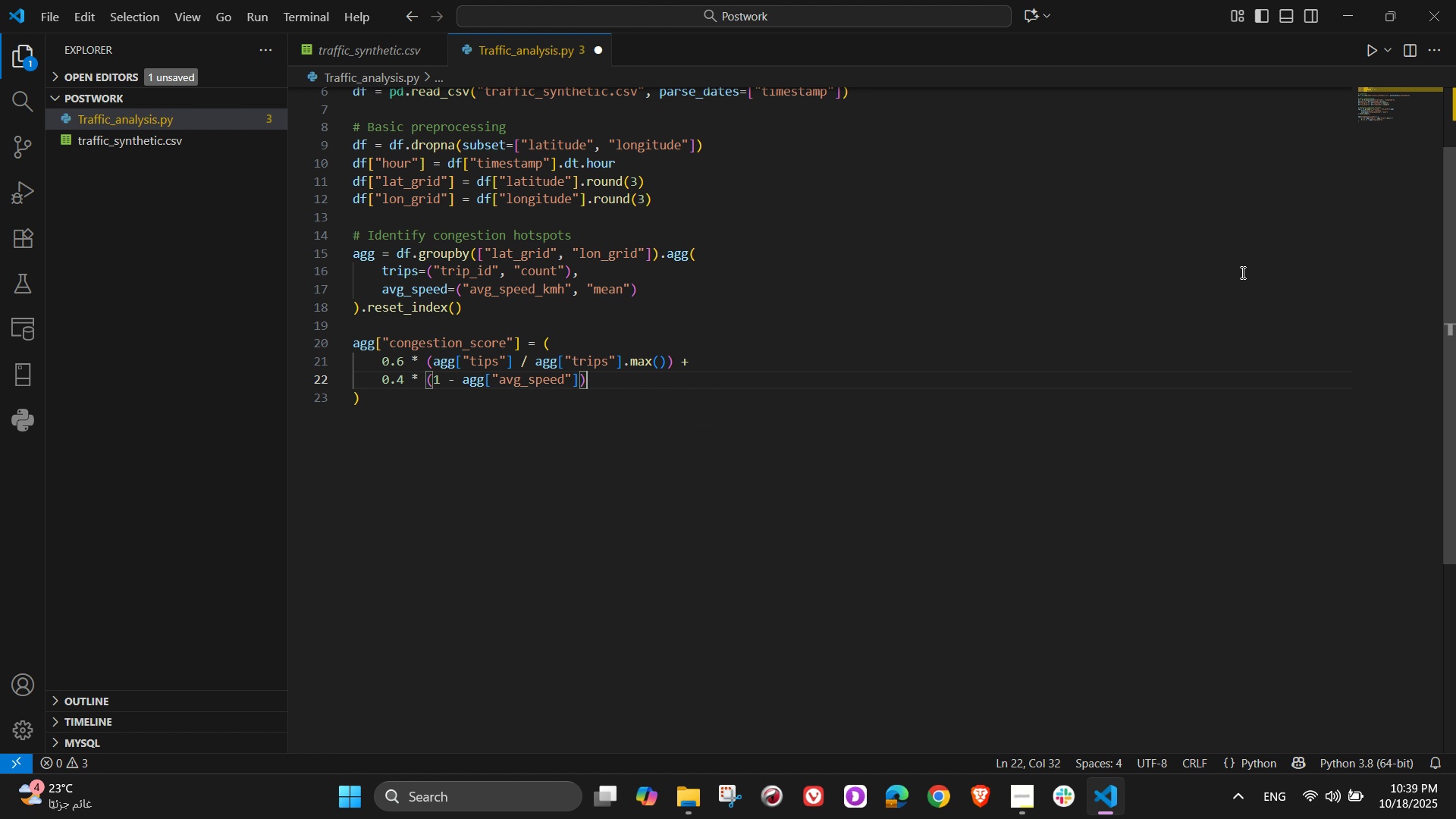 
key(ArrowRight)
 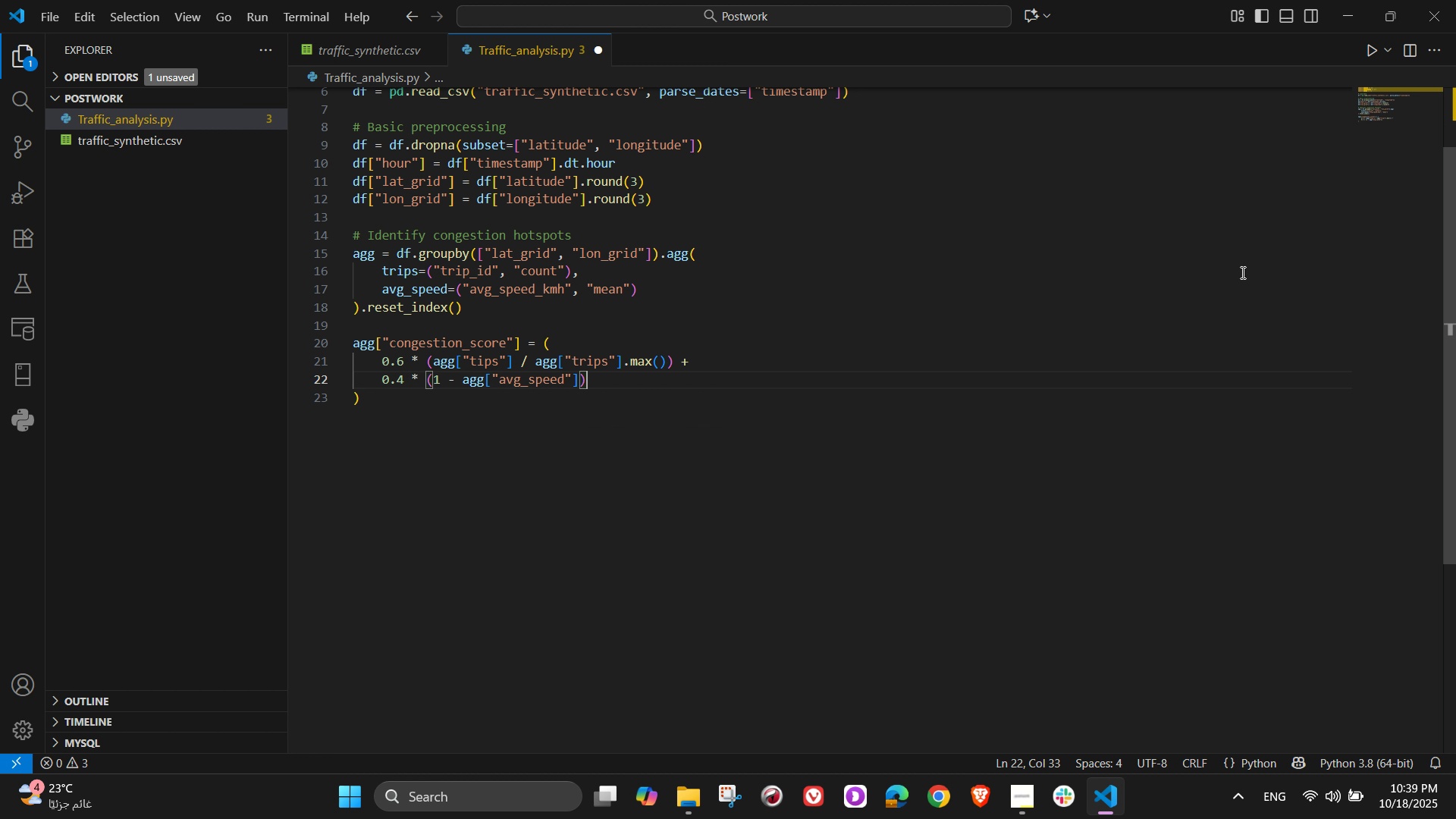 
type( / agg)
 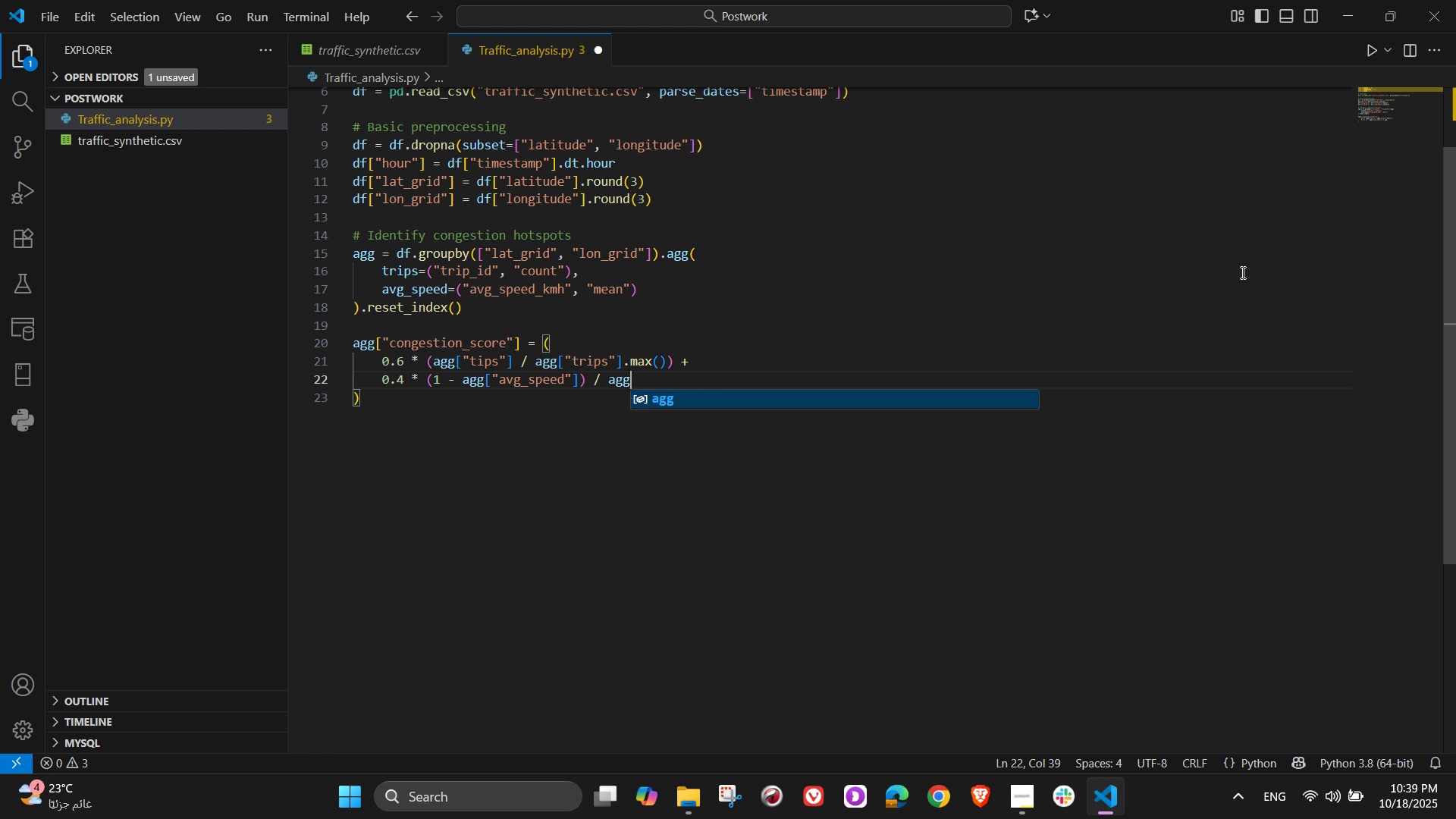 
wait(15.71)
 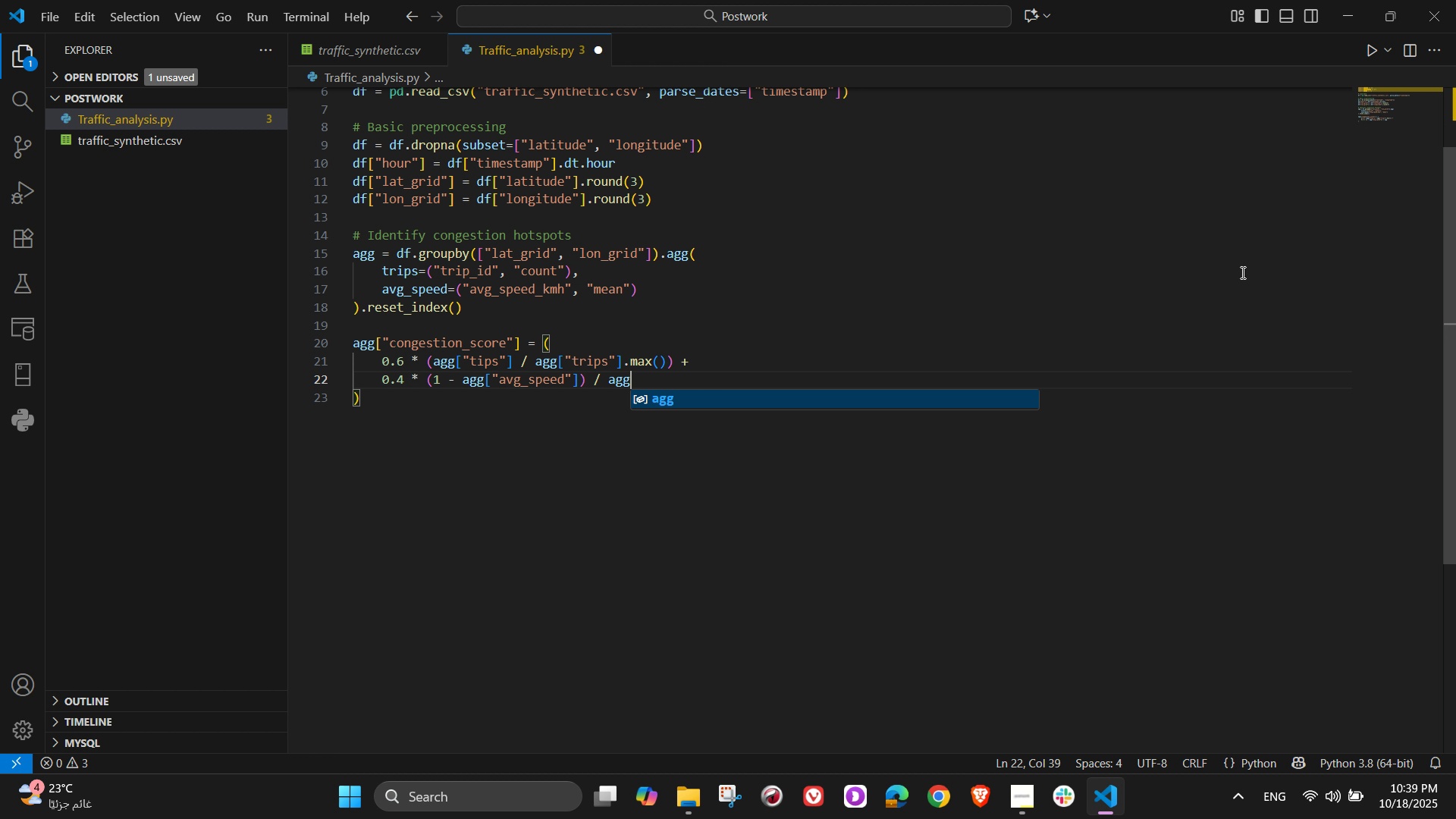 
key(BracketLeft)
 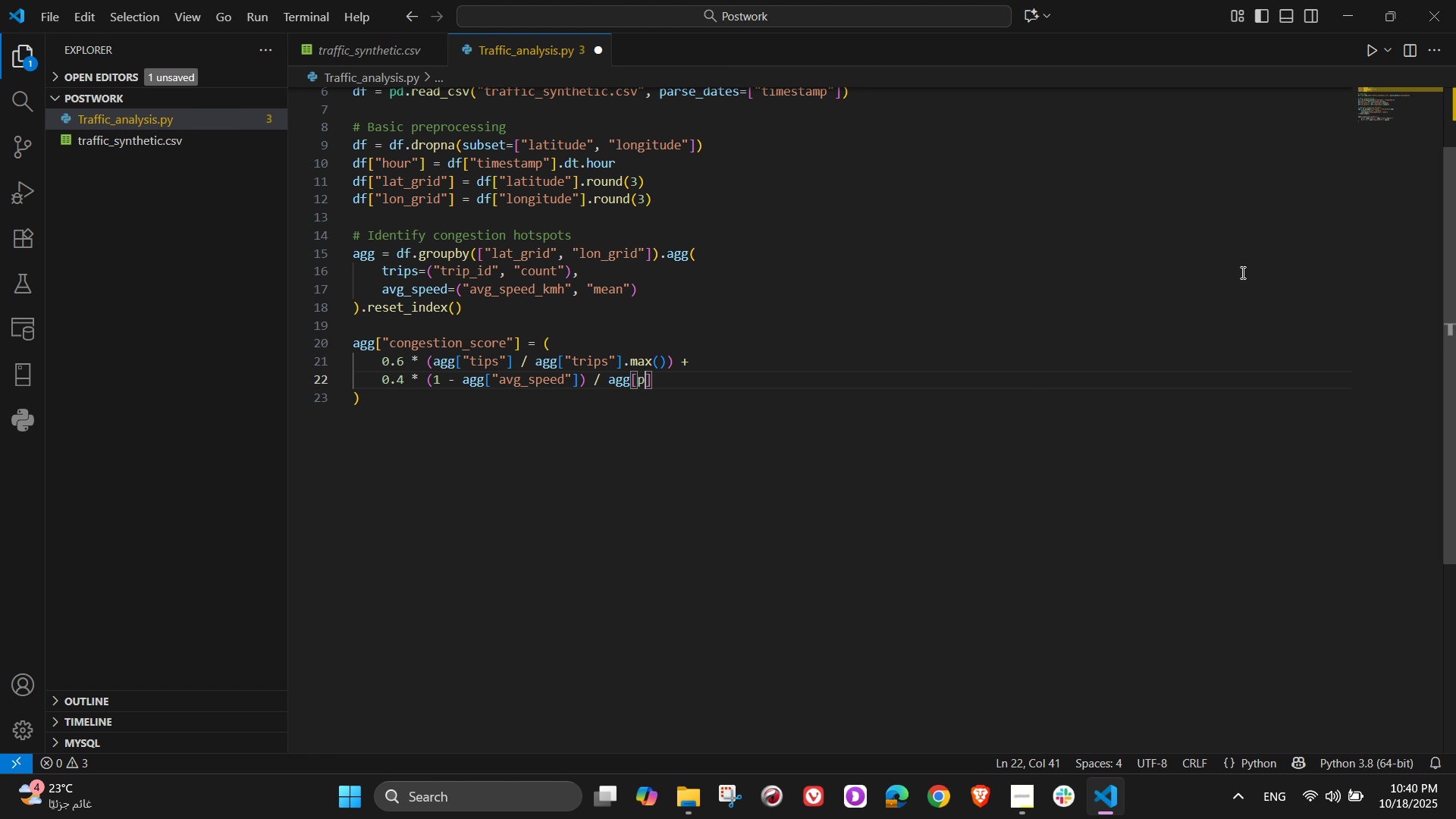 
key(P)
 